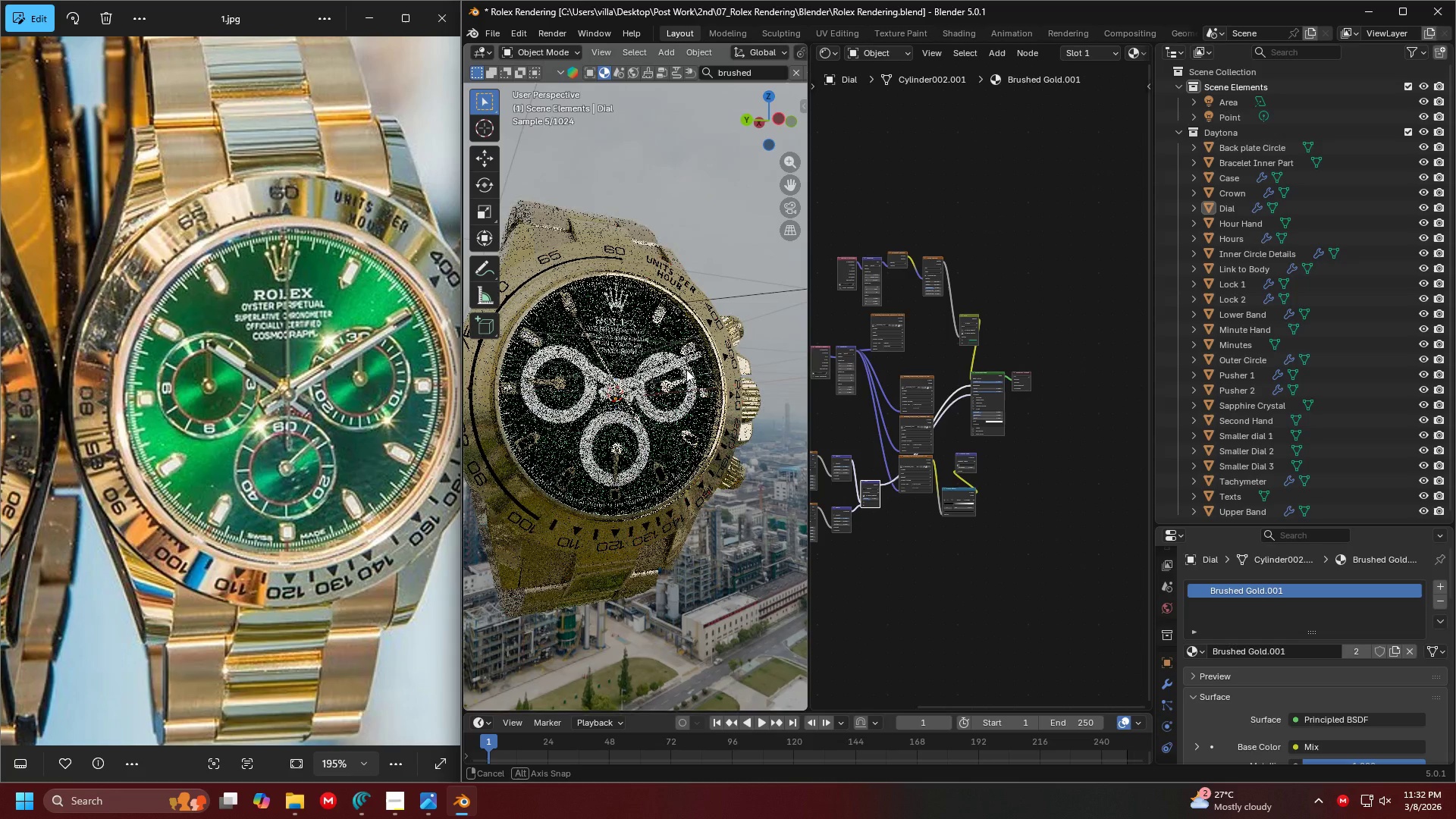 
wait(8.33)
 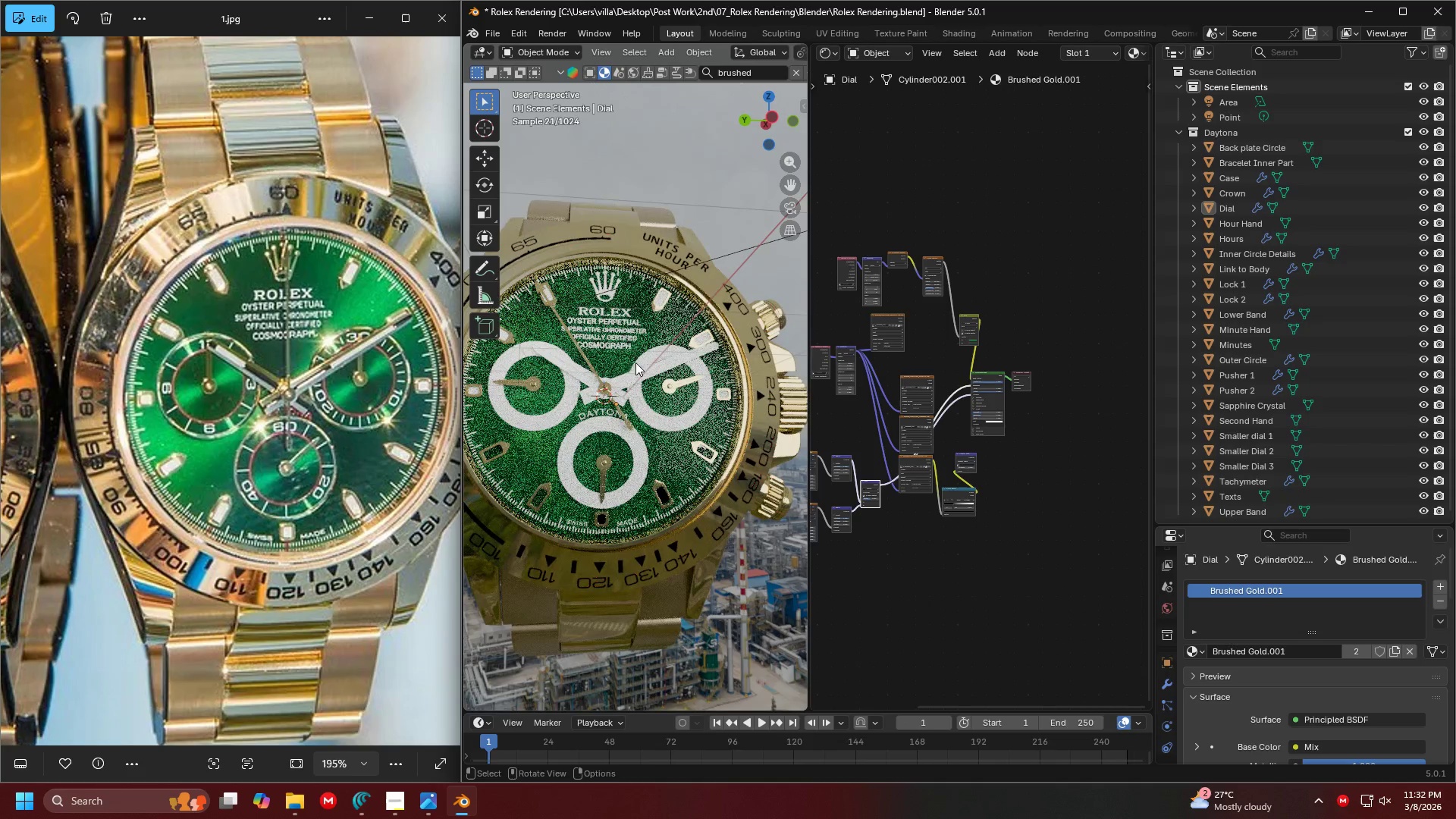 
hold_key(key=ShiftLeft, duration=0.33)
 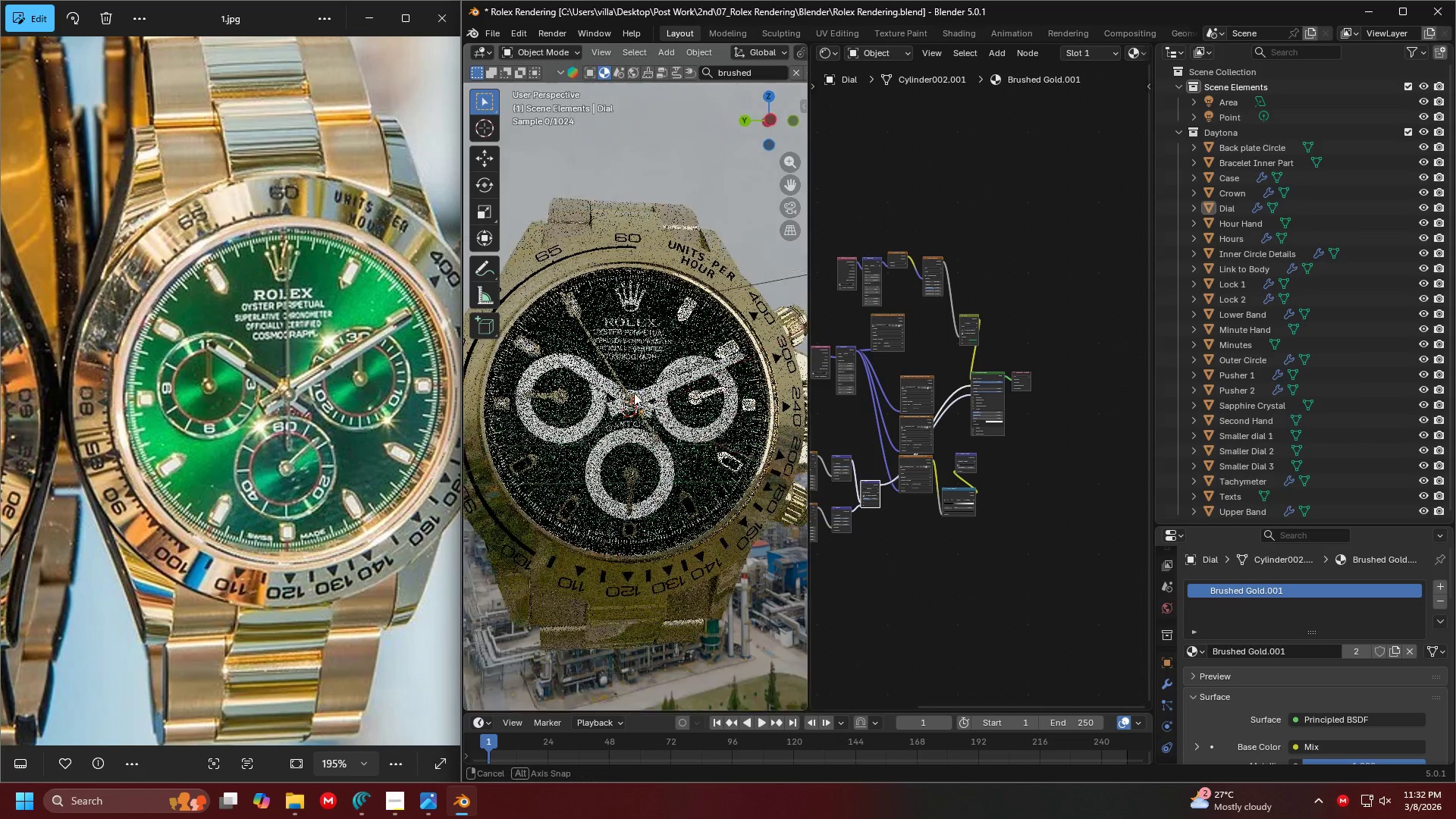 
scroll: coordinate [655, 362], scroll_direction: up, amount: 1.0
 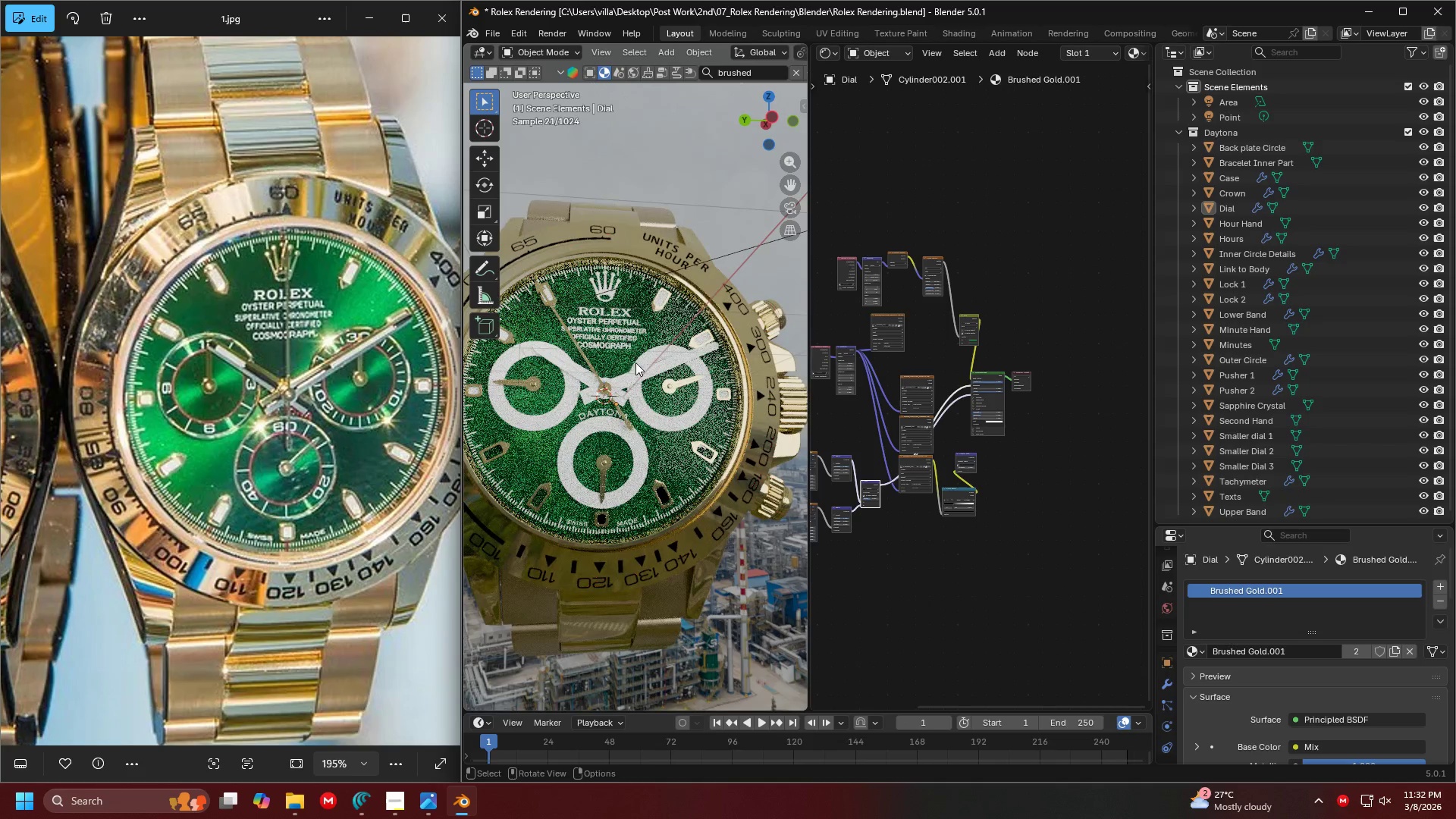 
hold_key(key=ShiftLeft, duration=0.38)
 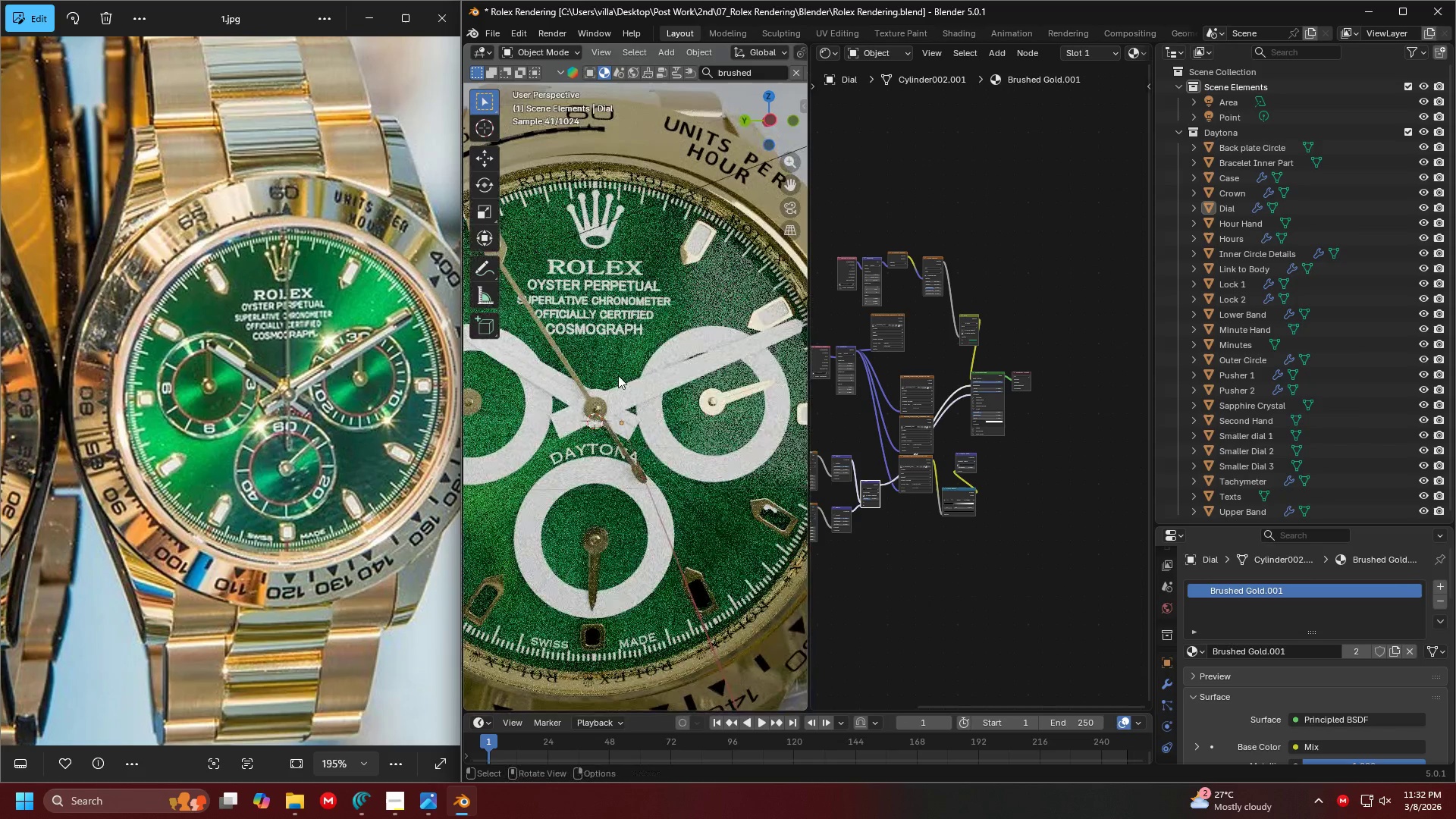 
scroll: coordinate [632, 394], scroll_direction: up, amount: 3.0
 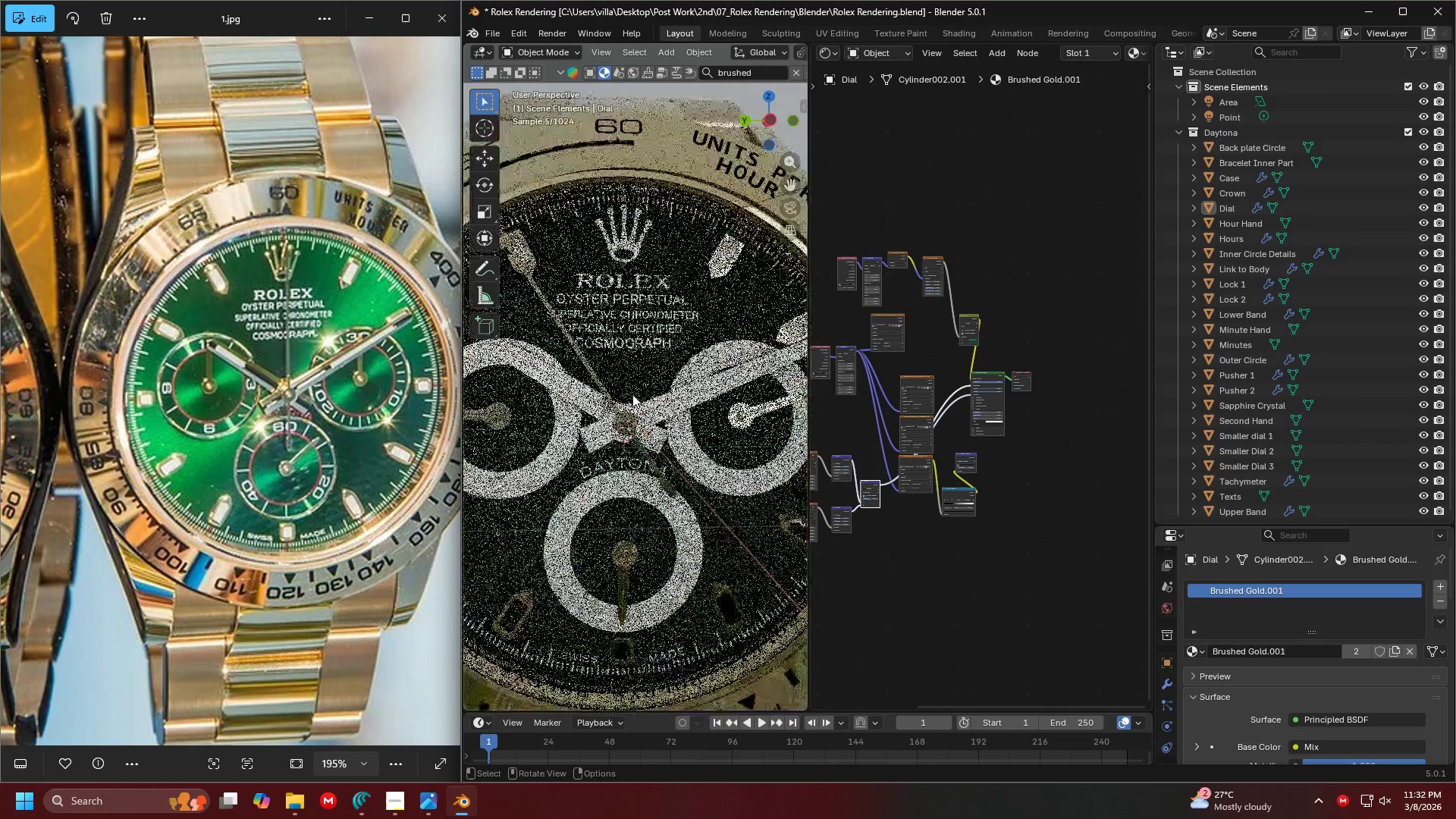 
scroll: coordinate [618, 375], scroll_direction: down, amount: 1.0
 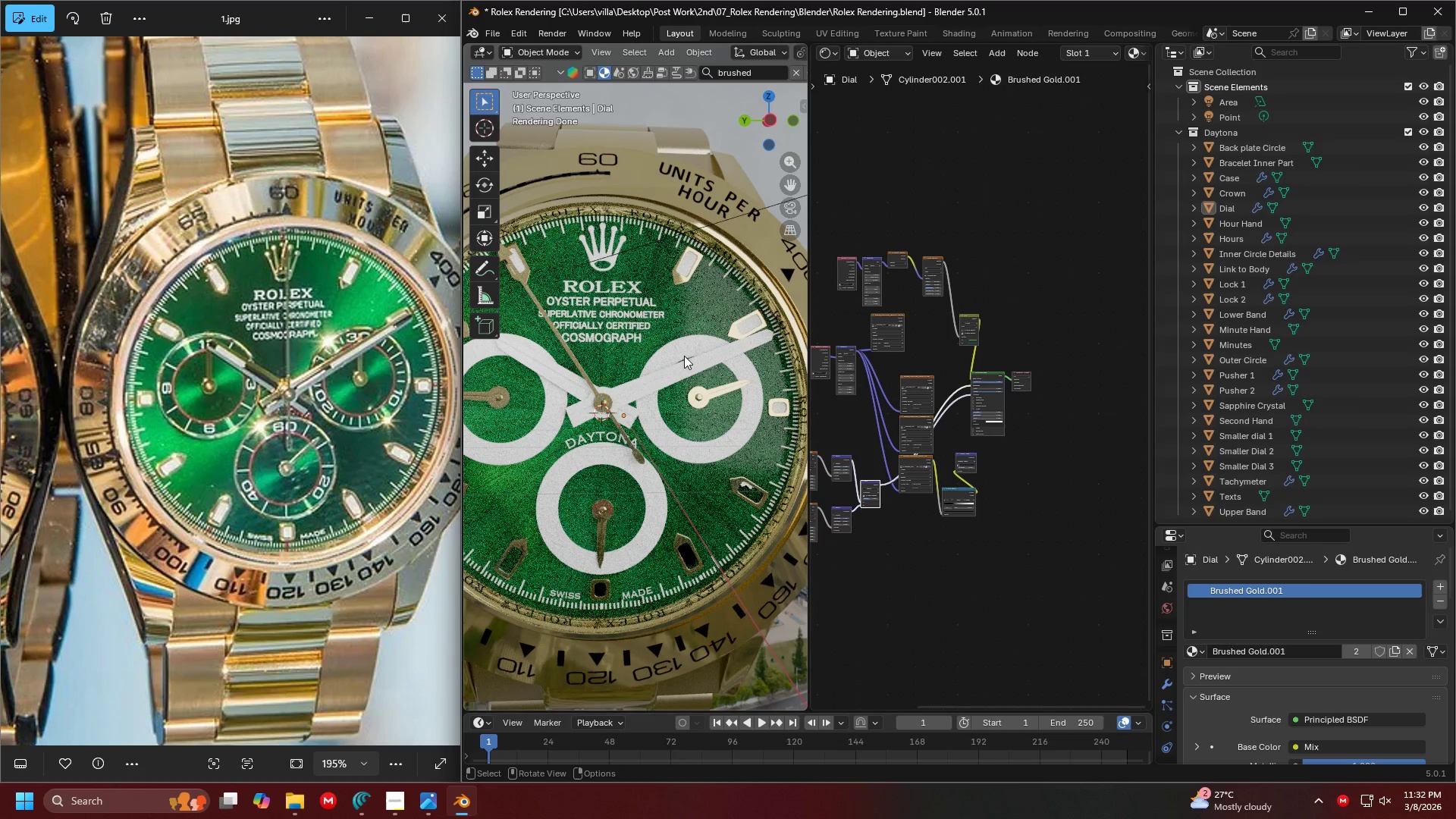 
left_click([692, 331])
 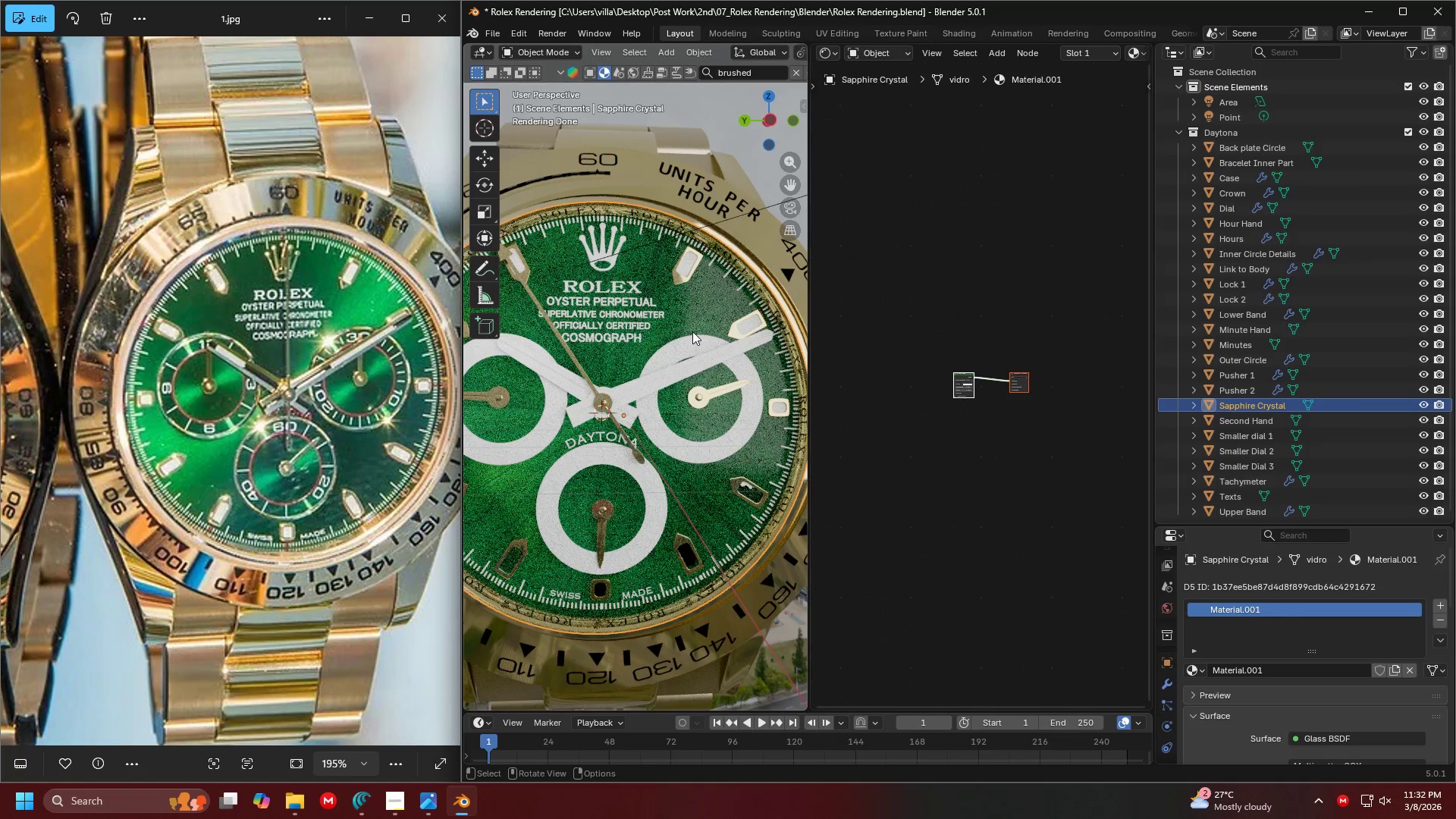 
key(H)
 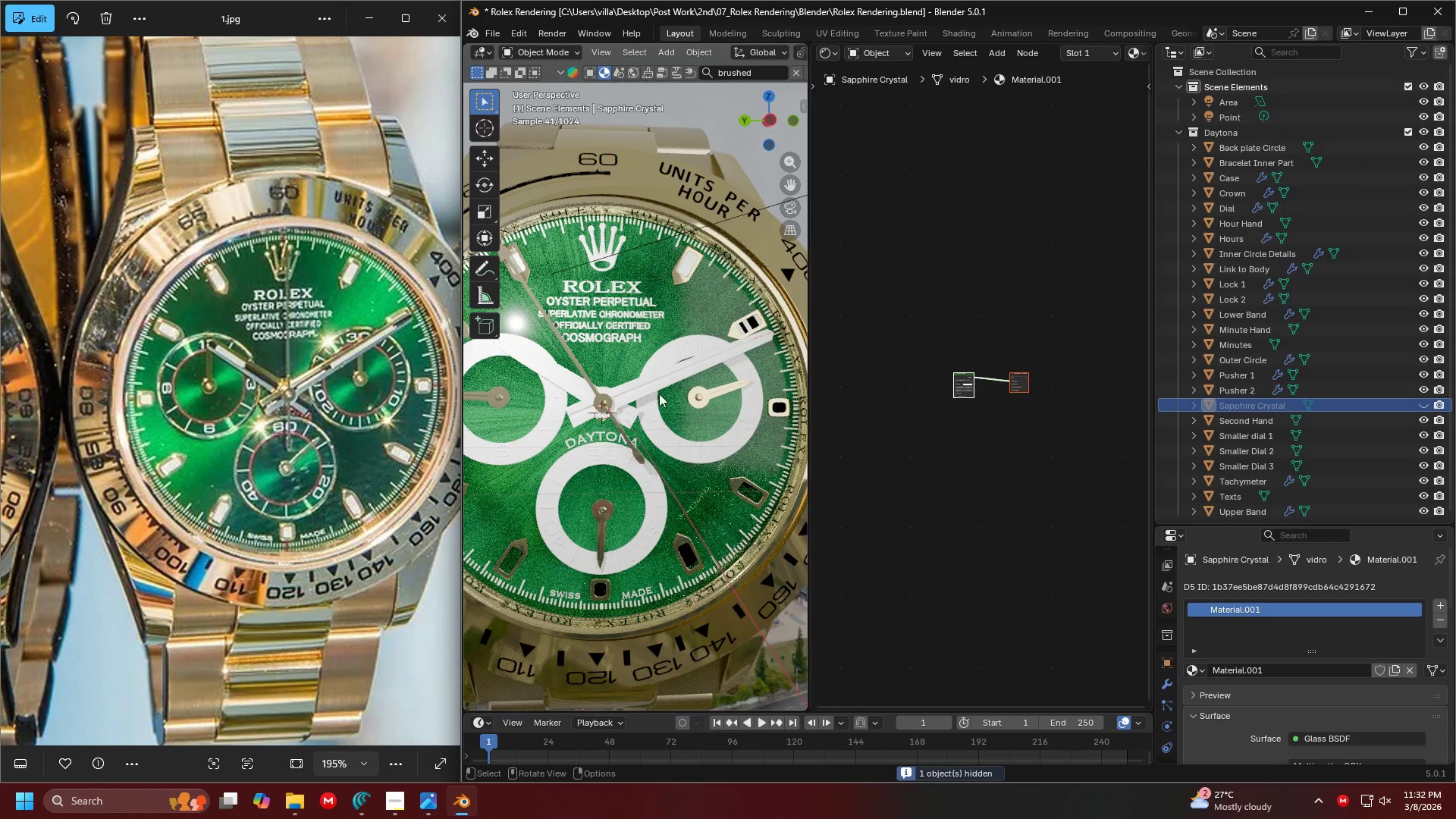 
key(Shift+ShiftLeft)
 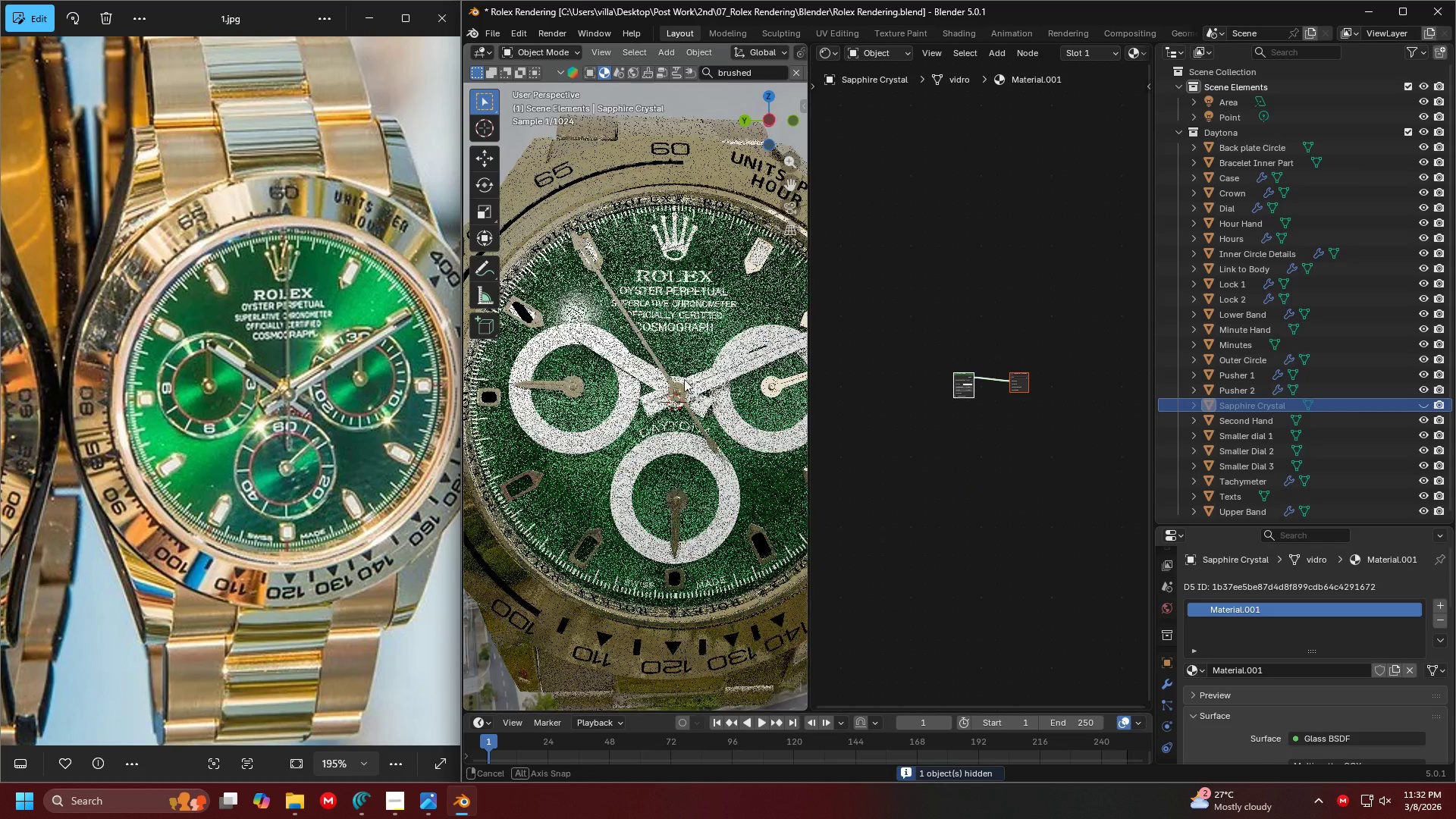 
scroll: coordinate [665, 370], scroll_direction: up, amount: 2.0
 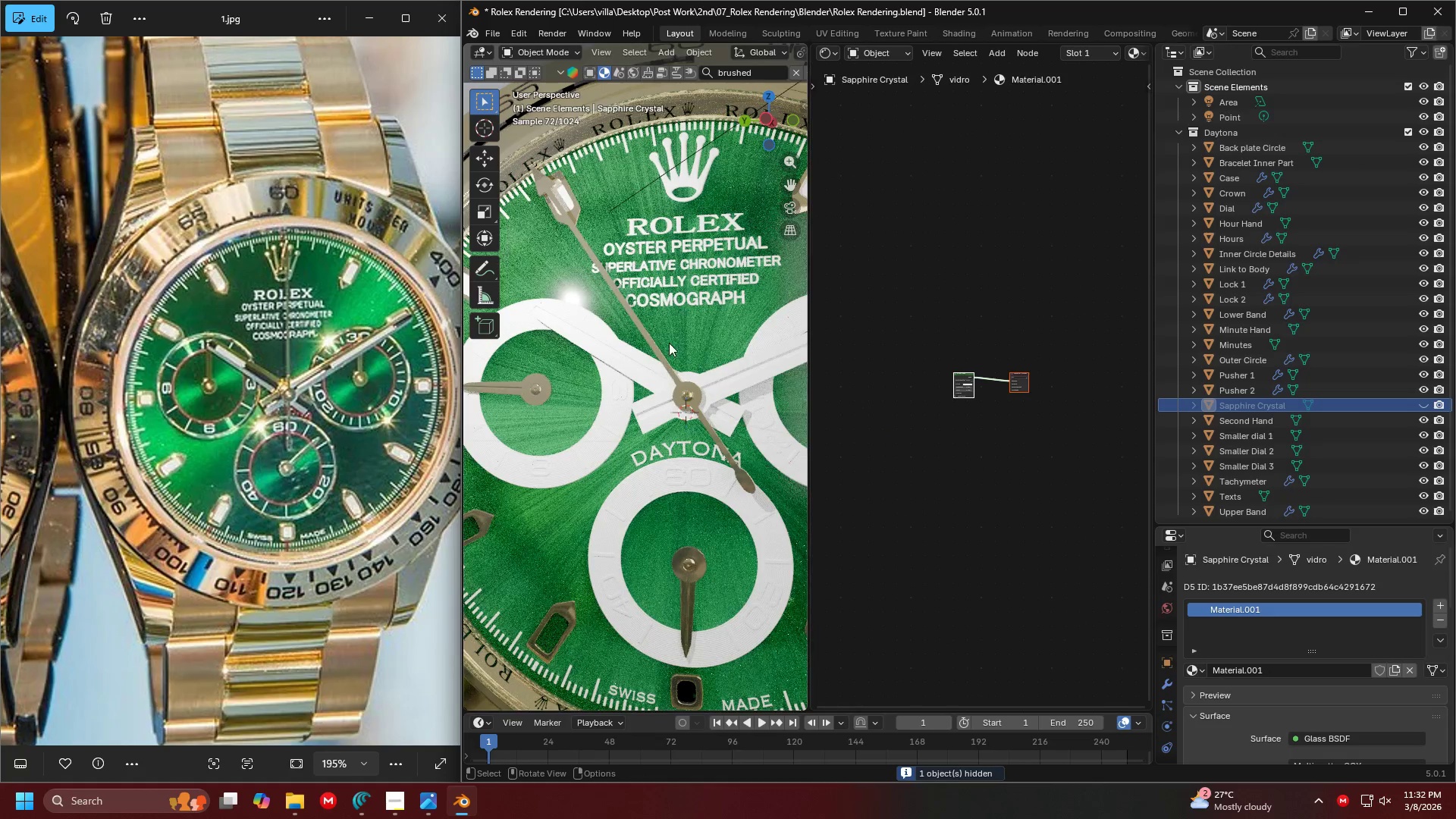 
left_click([702, 337])
 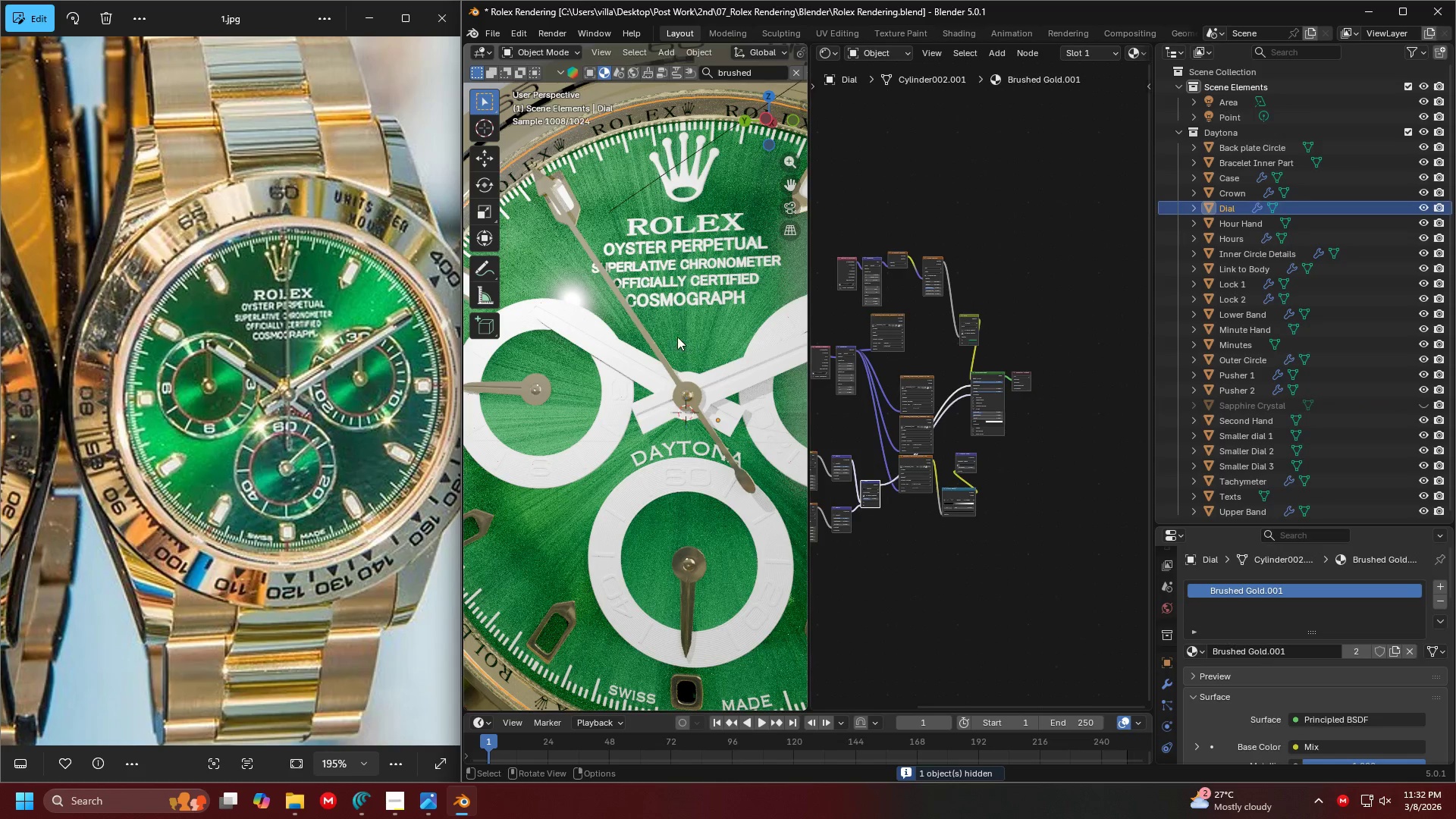 
left_click([681, 292])
 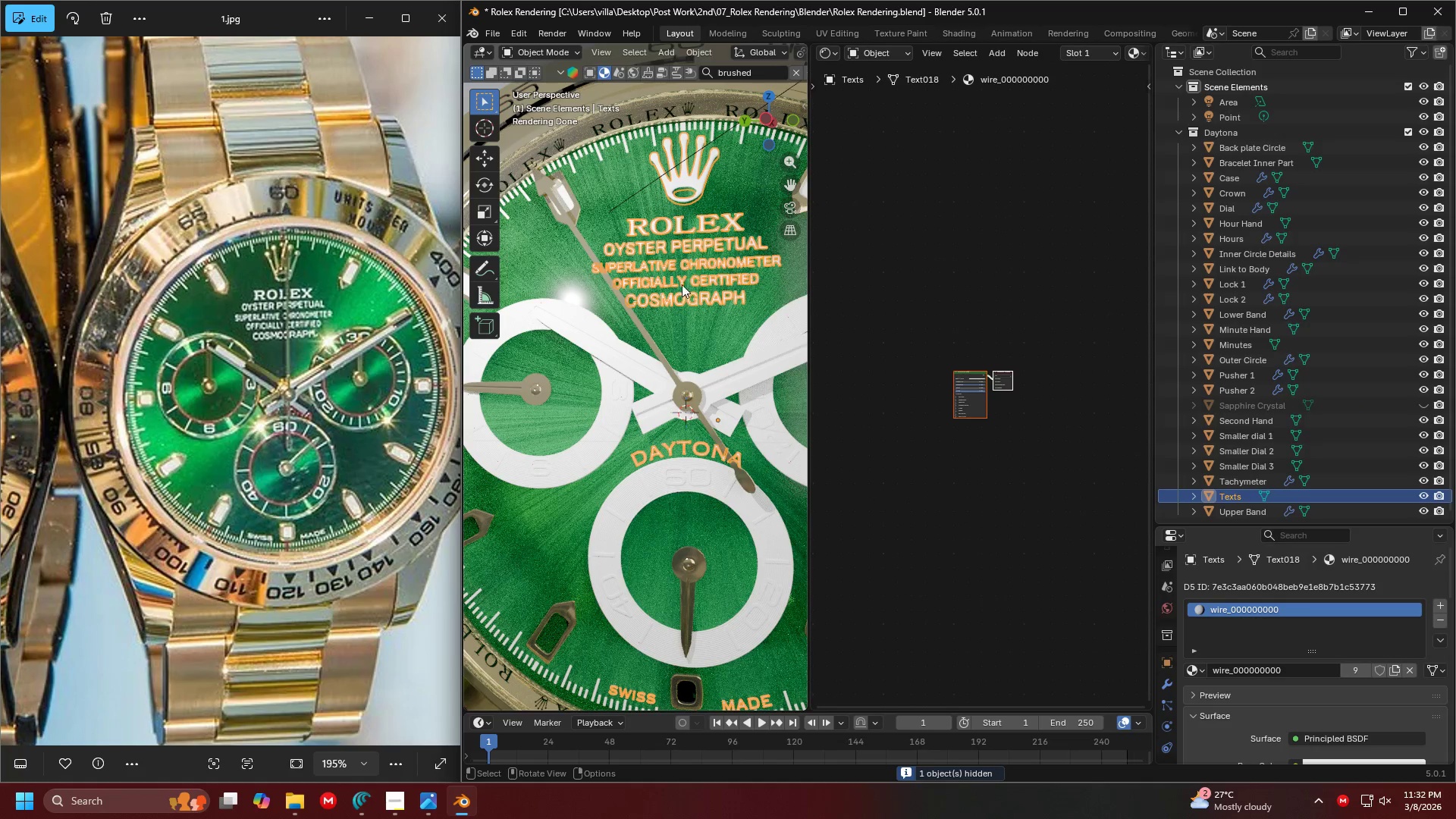 
key(Shift+ShiftLeft)
 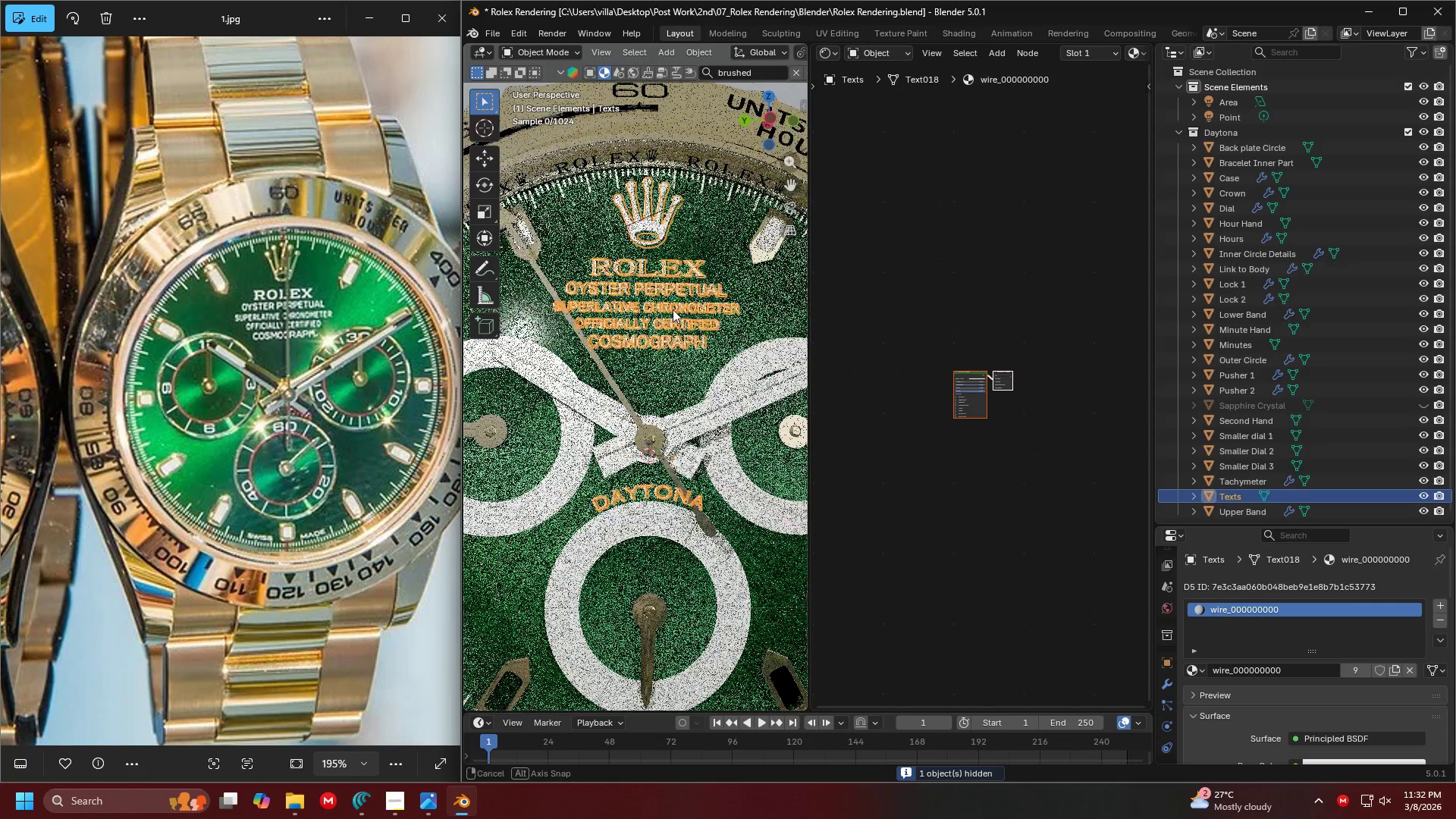 
scroll: coordinate [692, 312], scroll_direction: up, amount: 3.0
 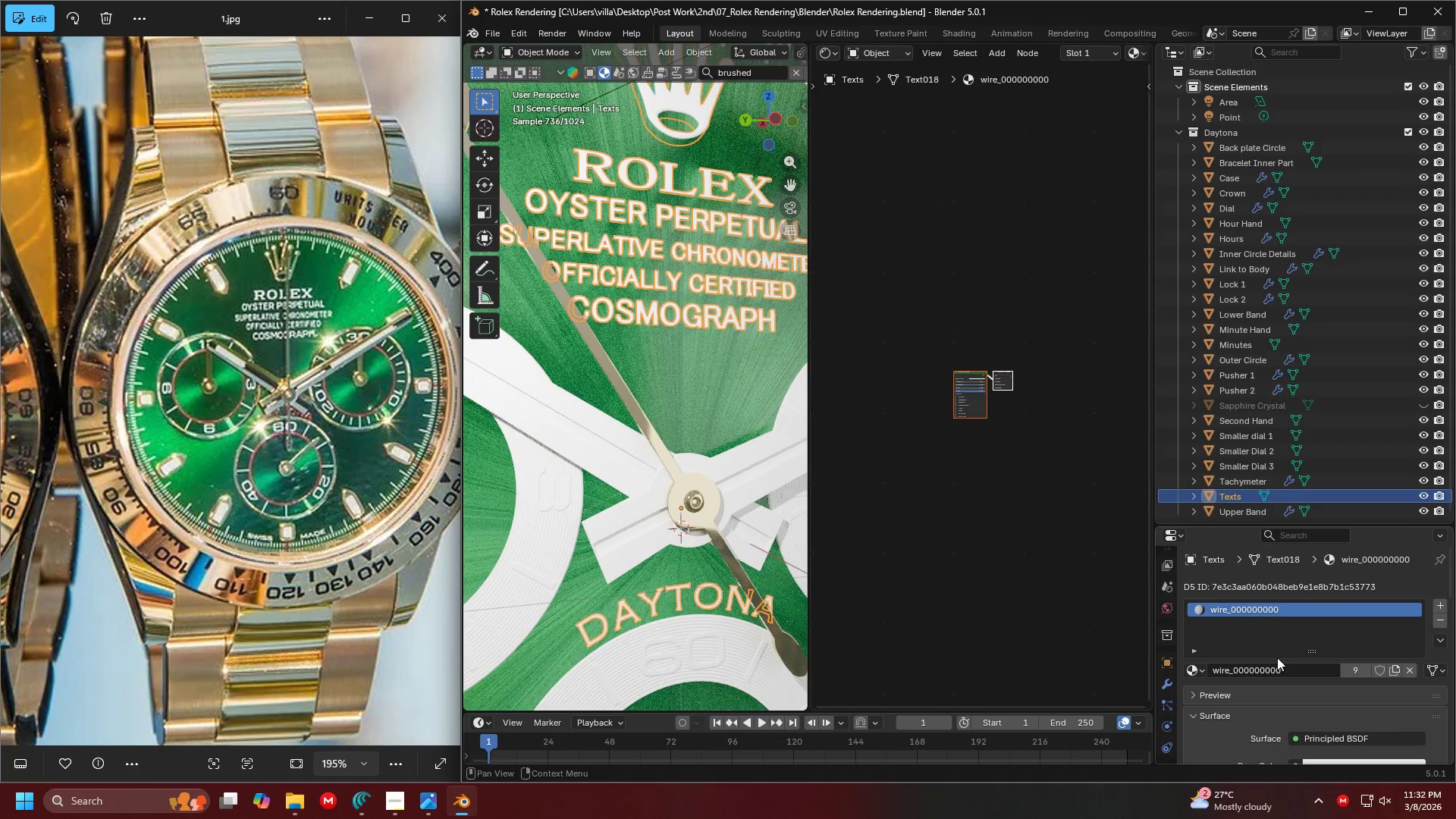 
left_click([1196, 670])
 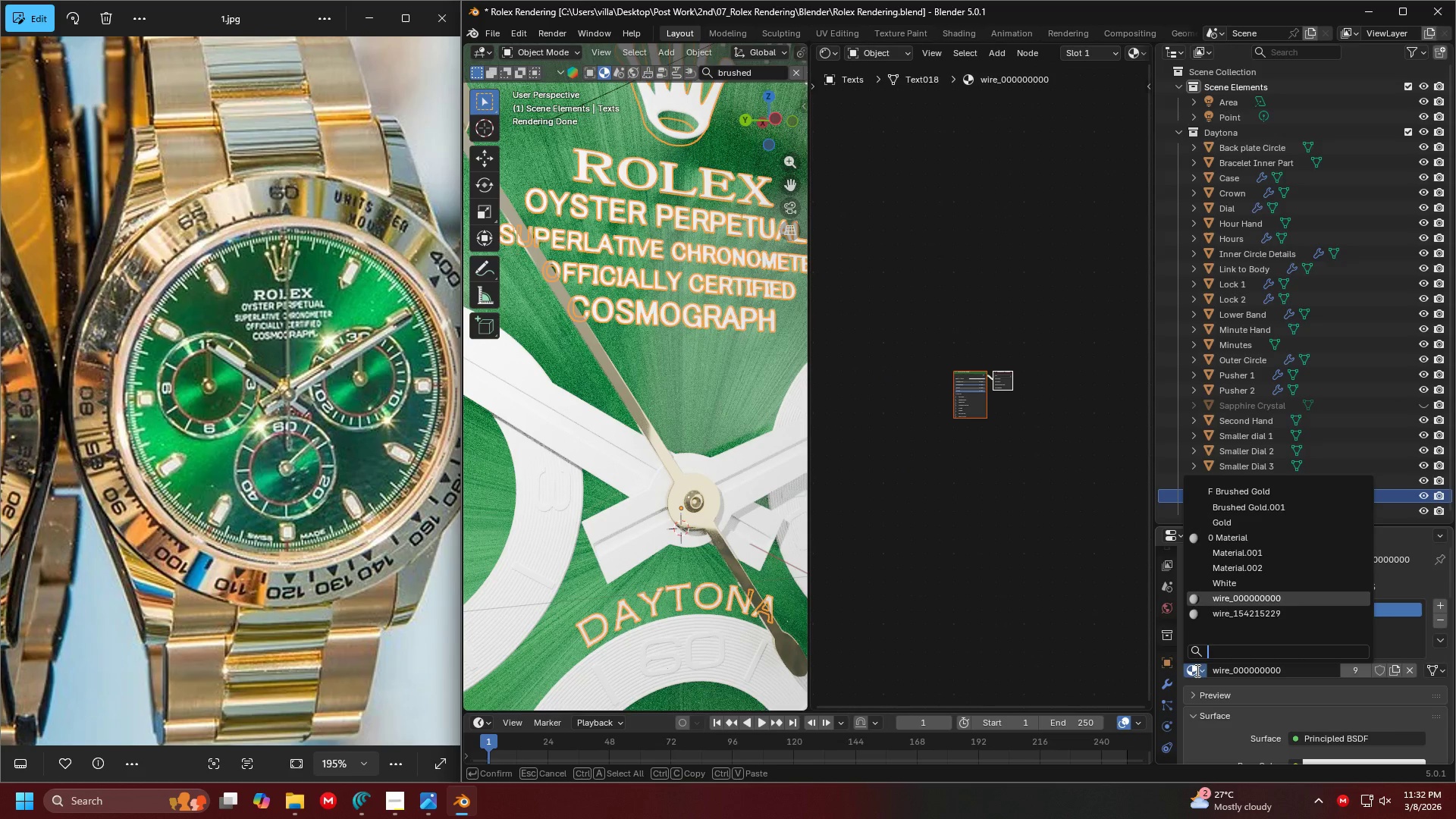 
type(white)
 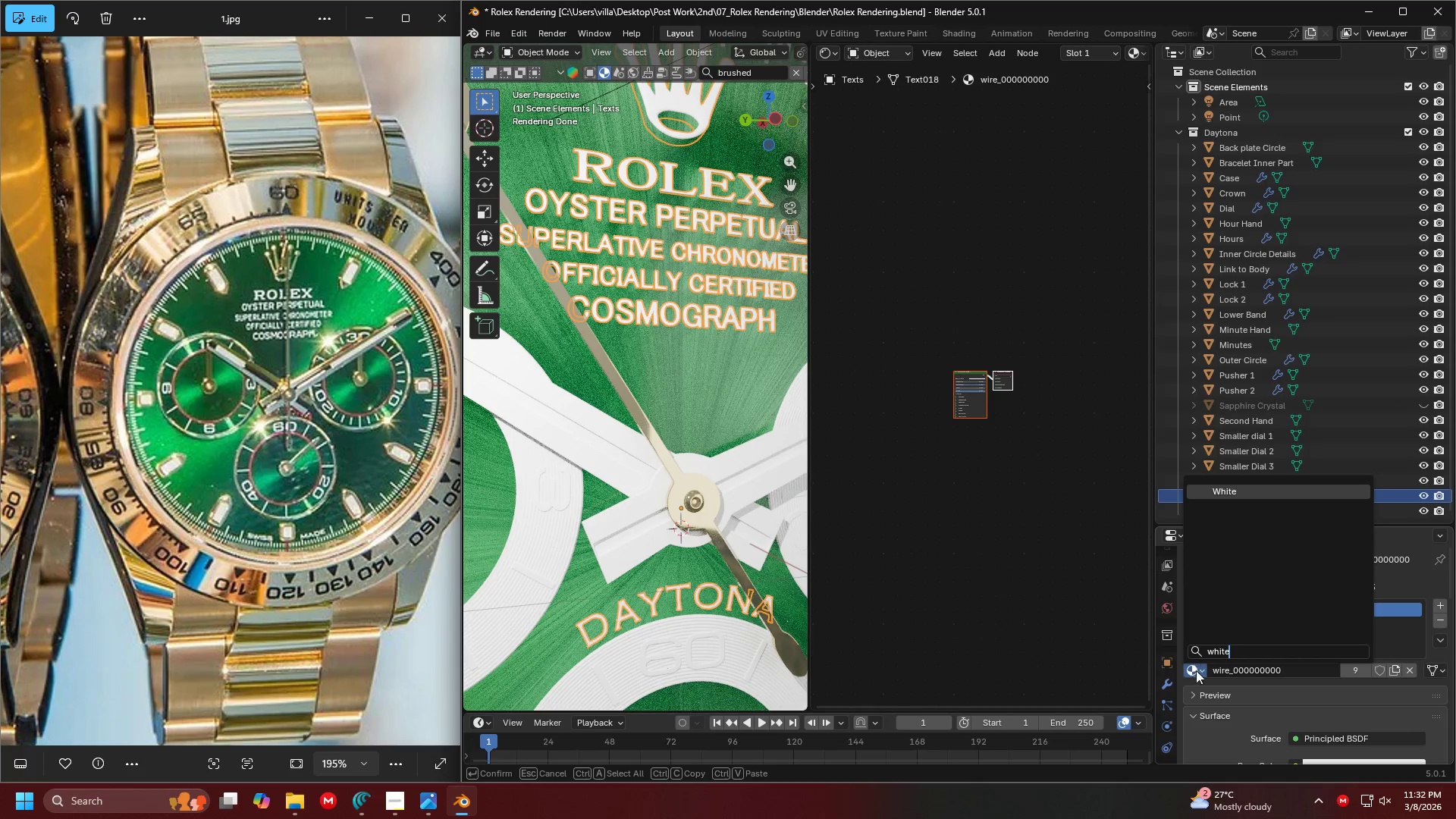 
key(Enter)
 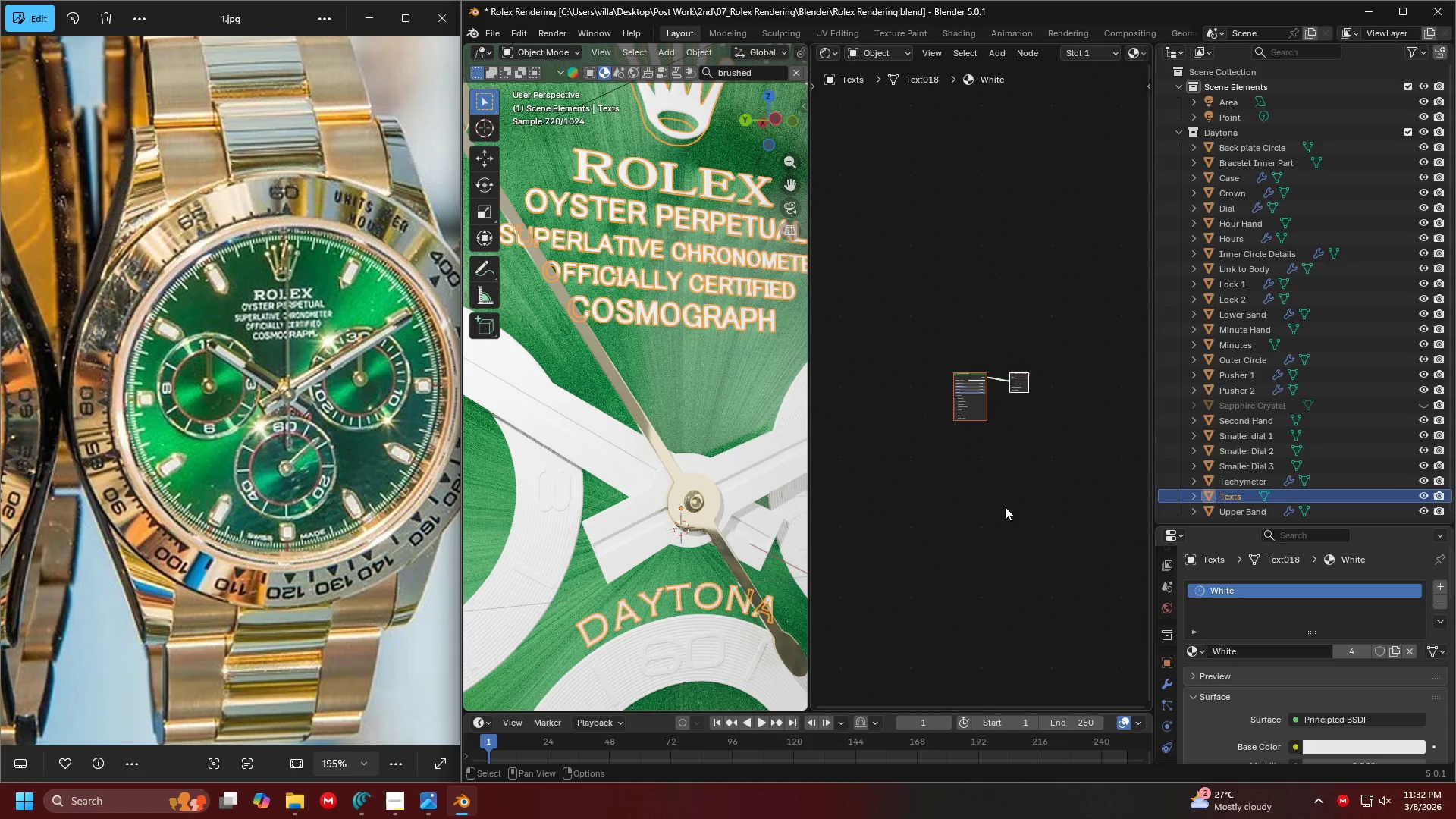 
scroll: coordinate [717, 419], scroll_direction: down, amount: 3.0
 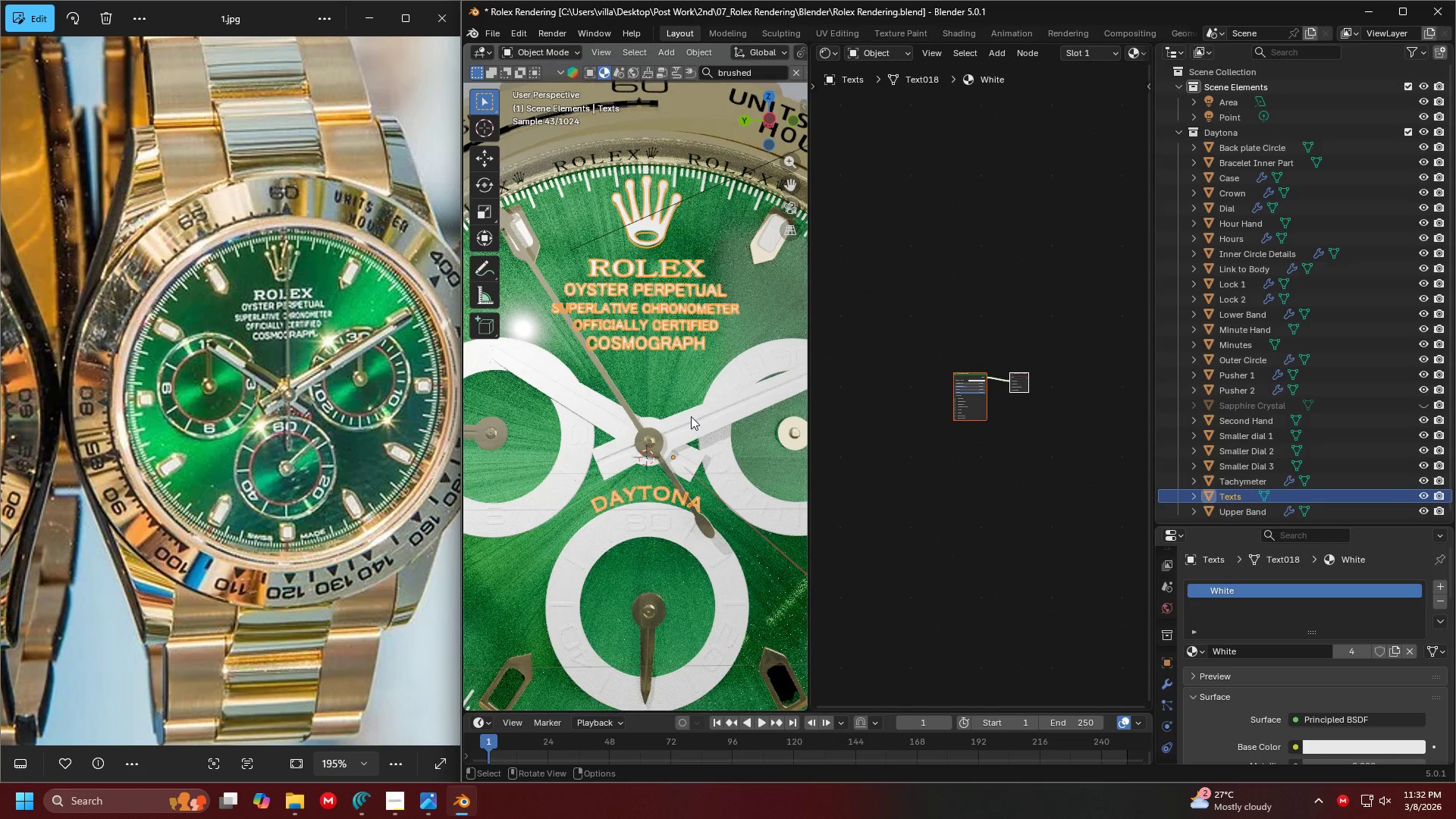 
left_click([732, 420])
 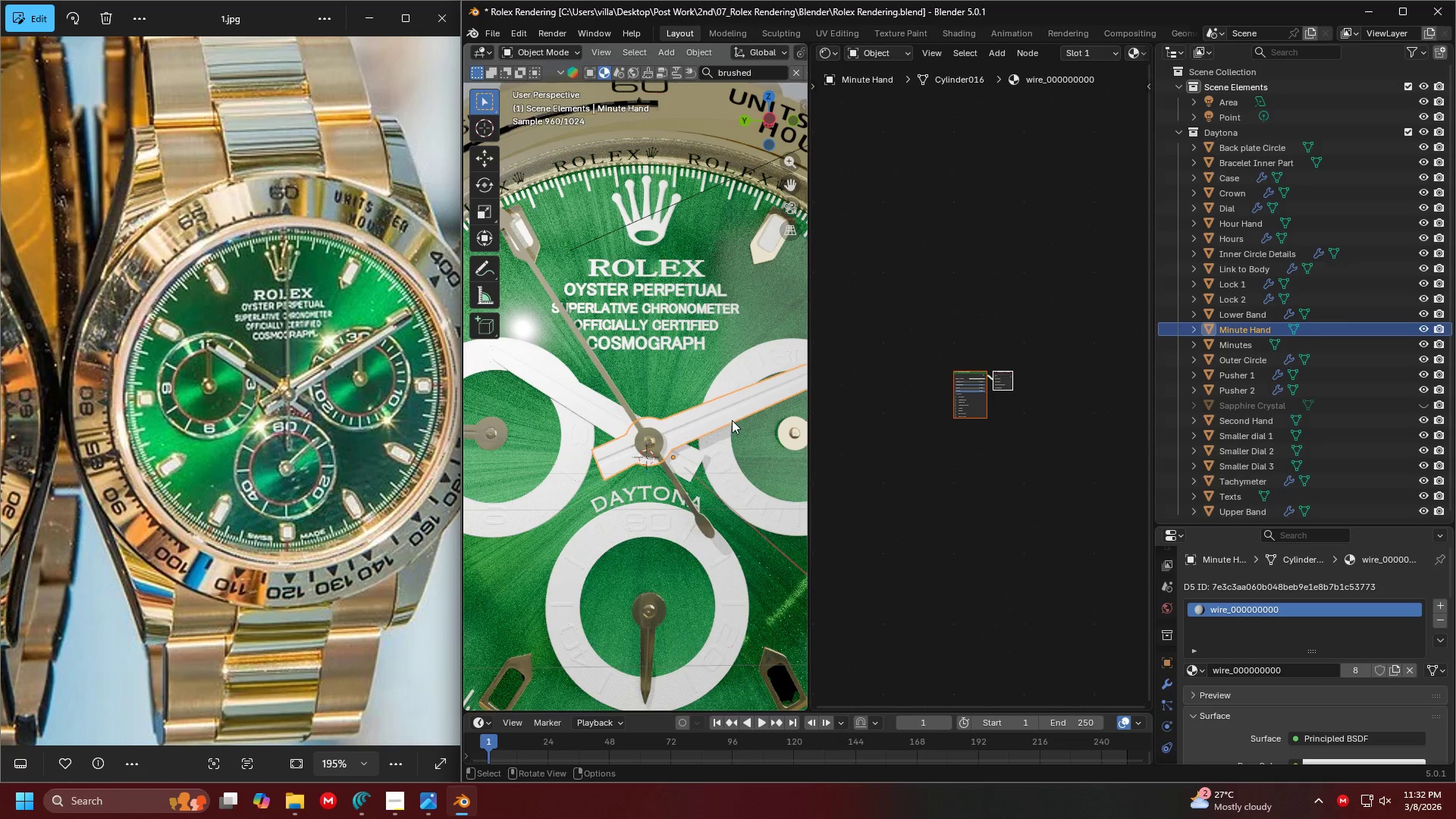 
key(Shift+ShiftLeft)
 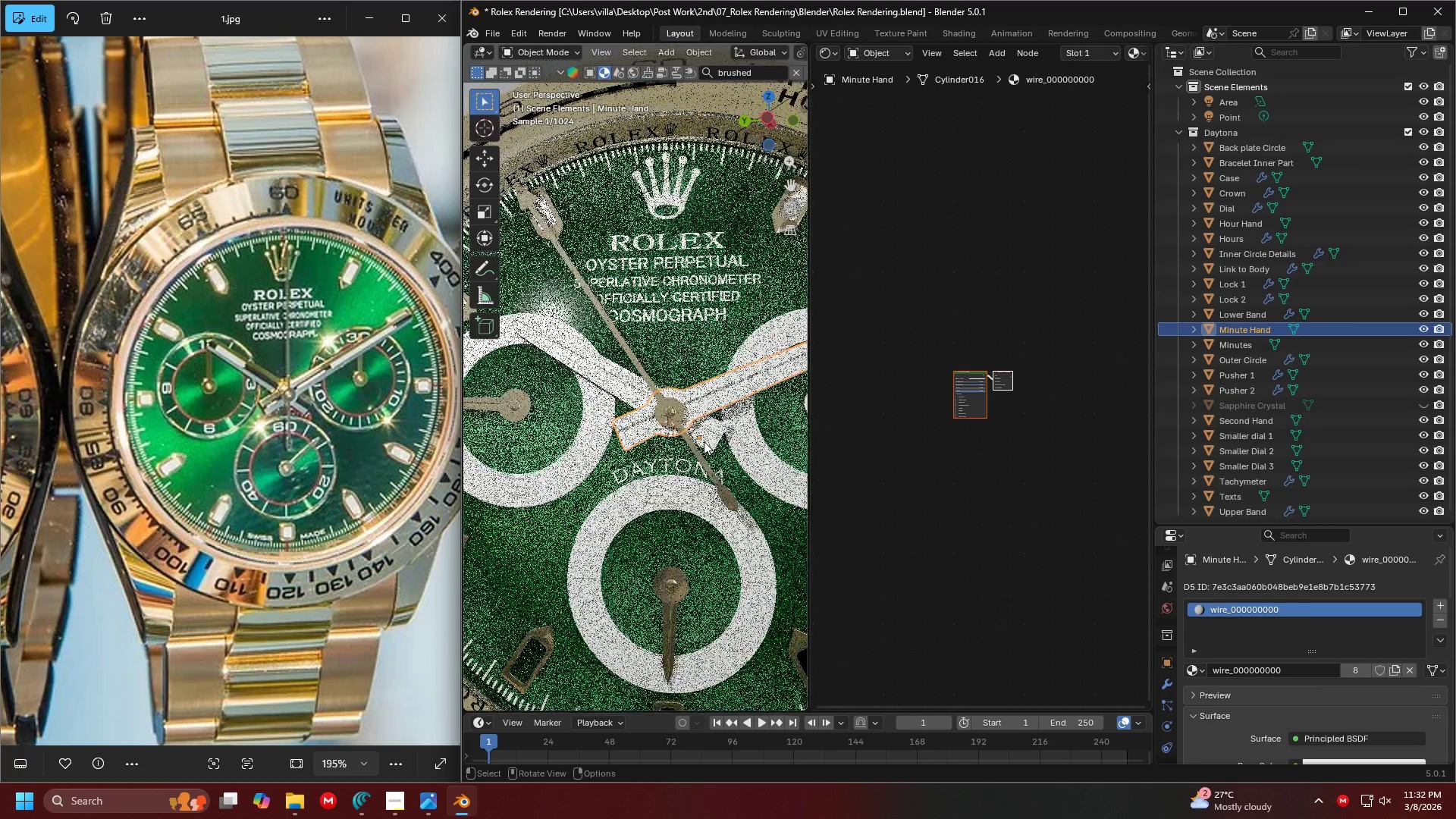 
key(Shift+ShiftLeft)
 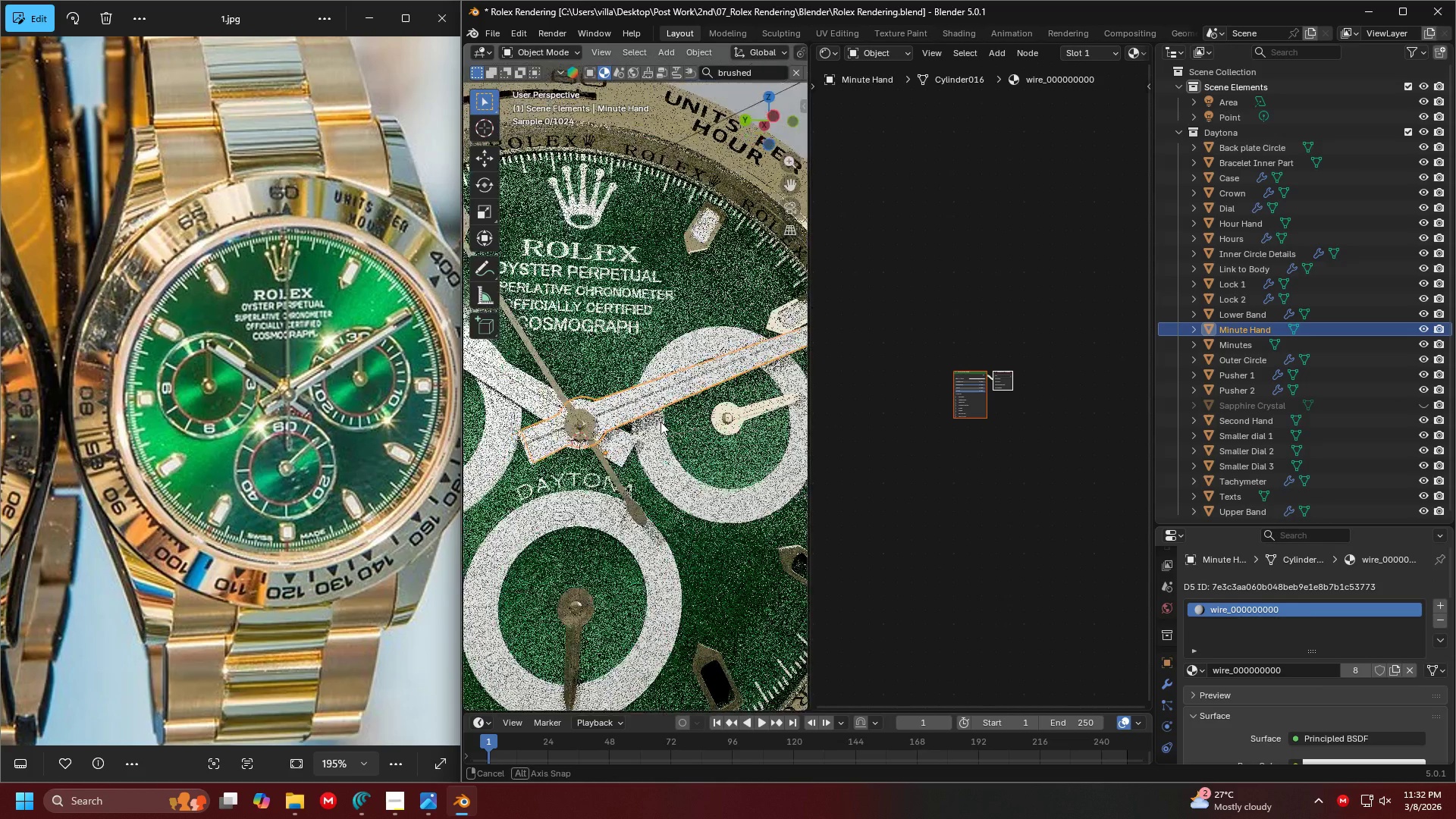 
scroll: coordinate [674, 412], scroll_direction: up, amount: 2.0
 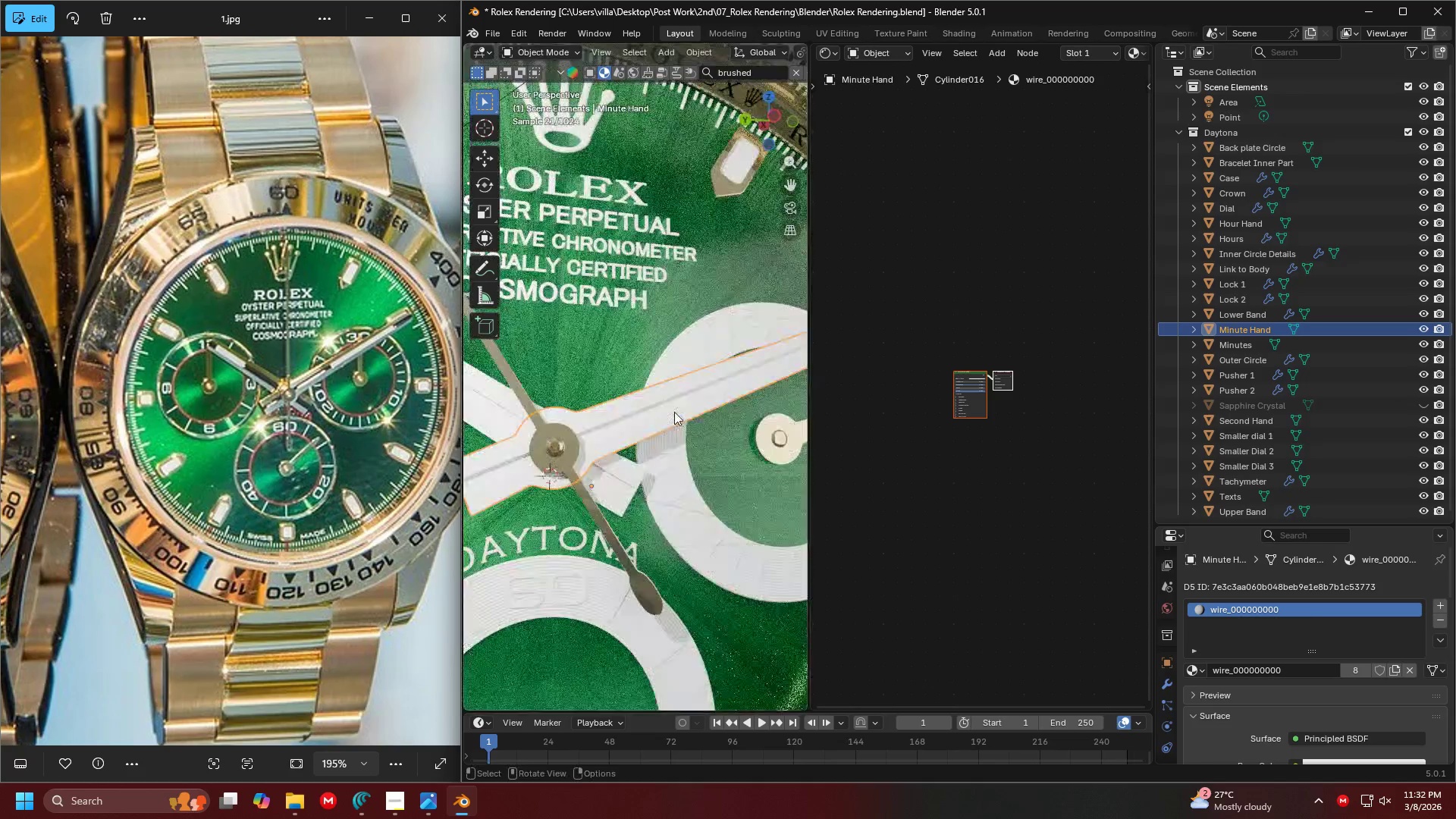 
key(Shift+H)
 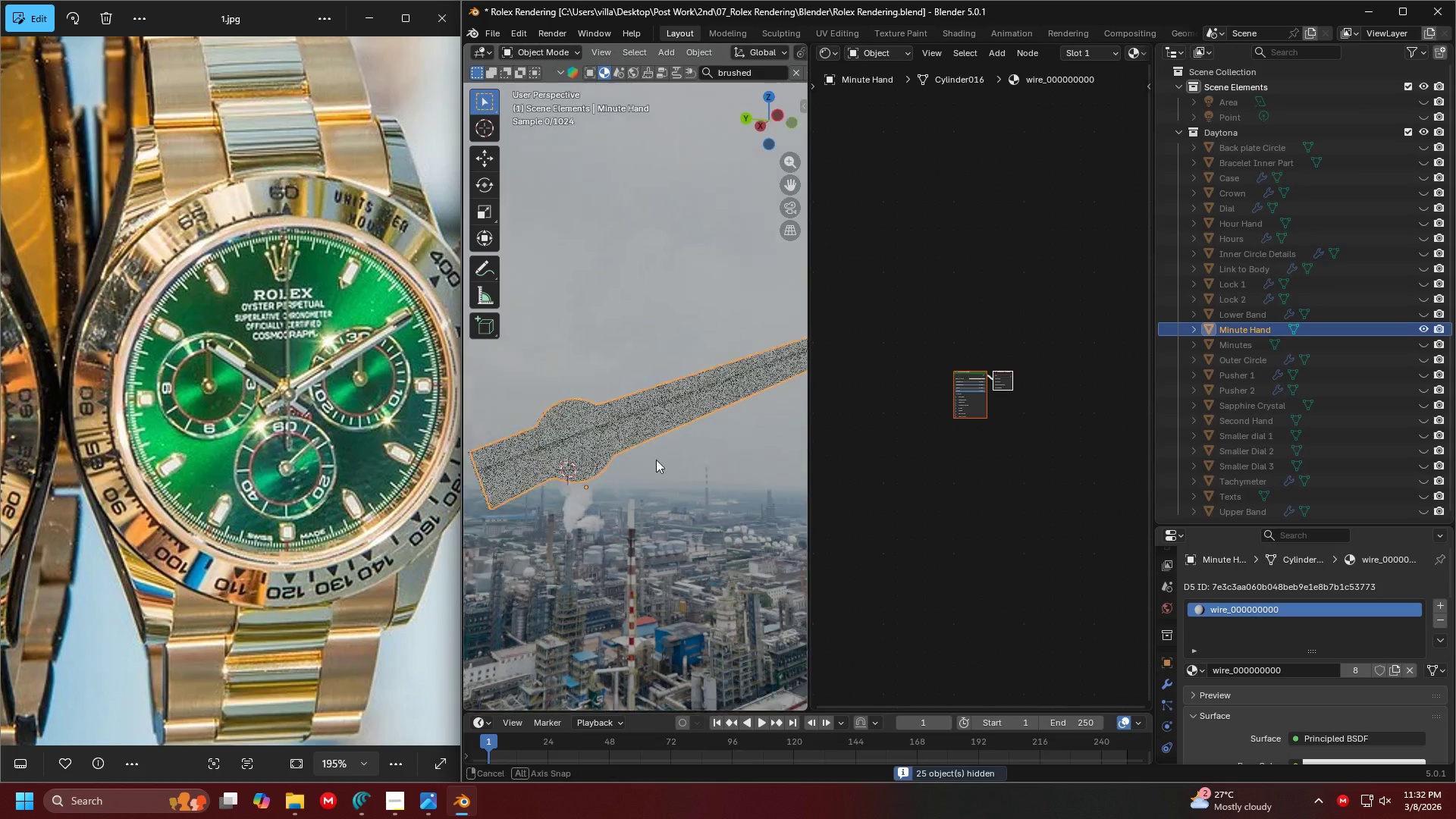 
scroll: coordinate [664, 452], scroll_direction: up, amount: 2.0
 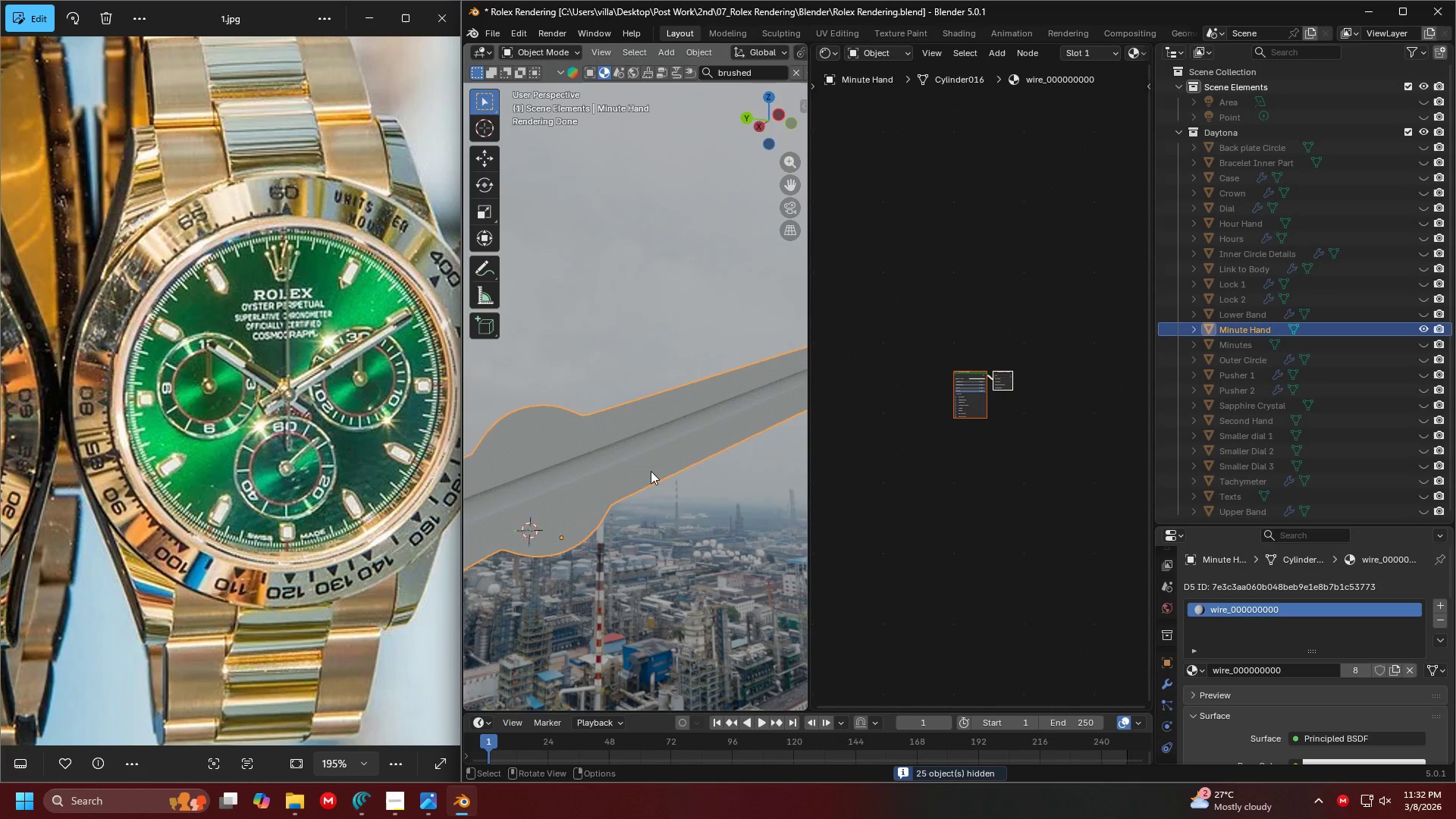 
key(Shift+ShiftLeft)
 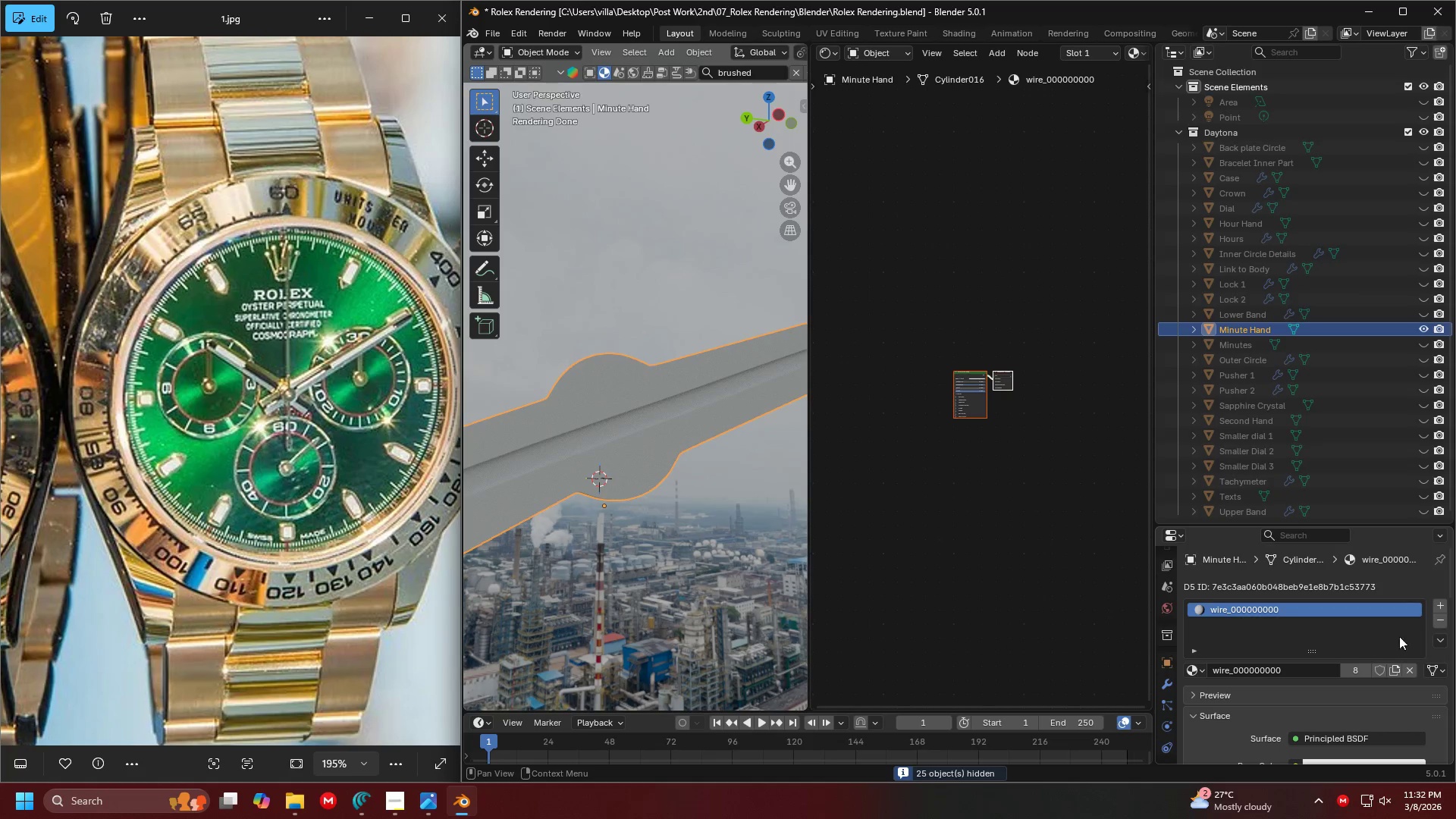 
left_click([1433, 604])
 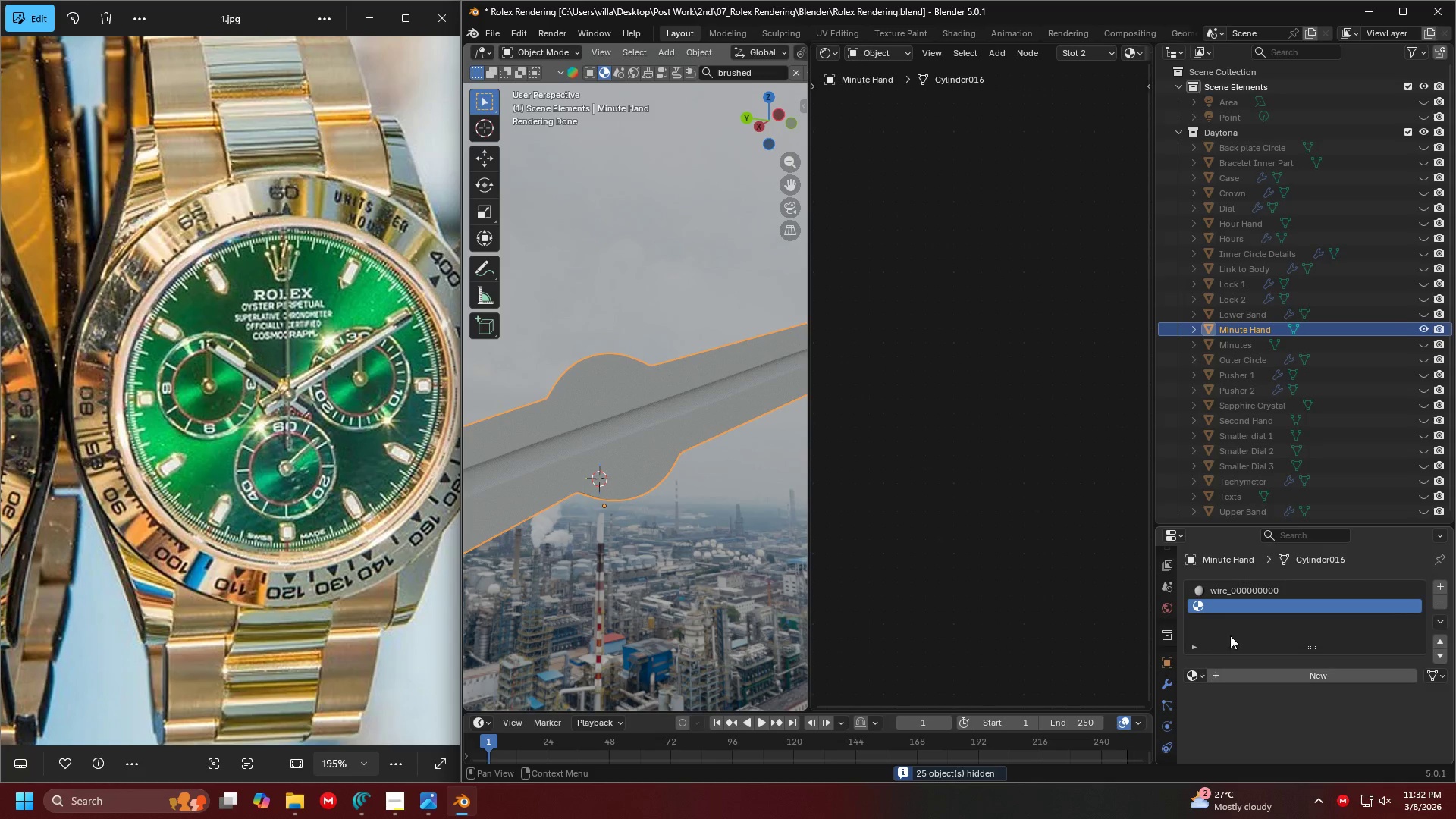 
left_click([1237, 586])
 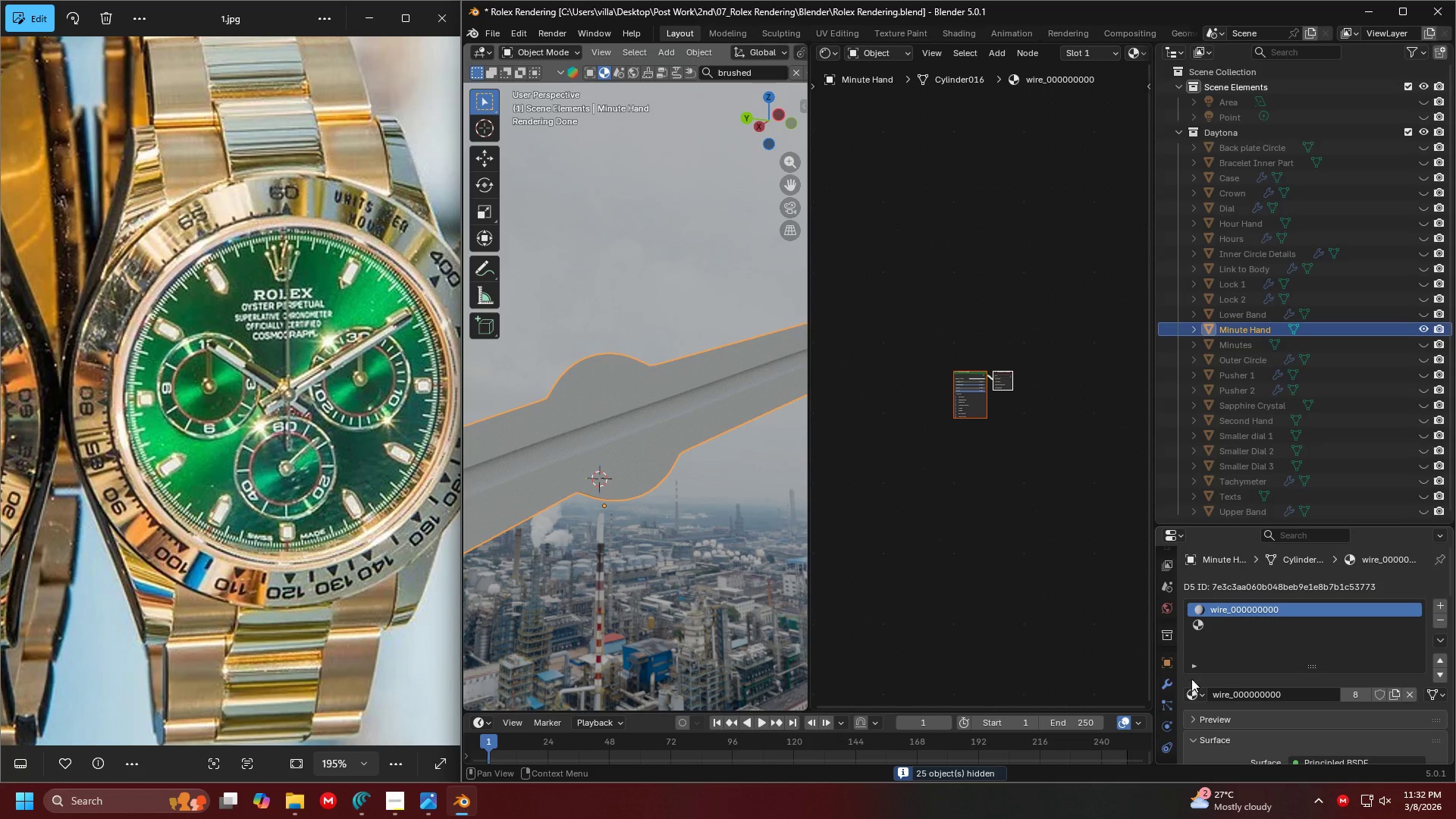 
left_click([1191, 688])
 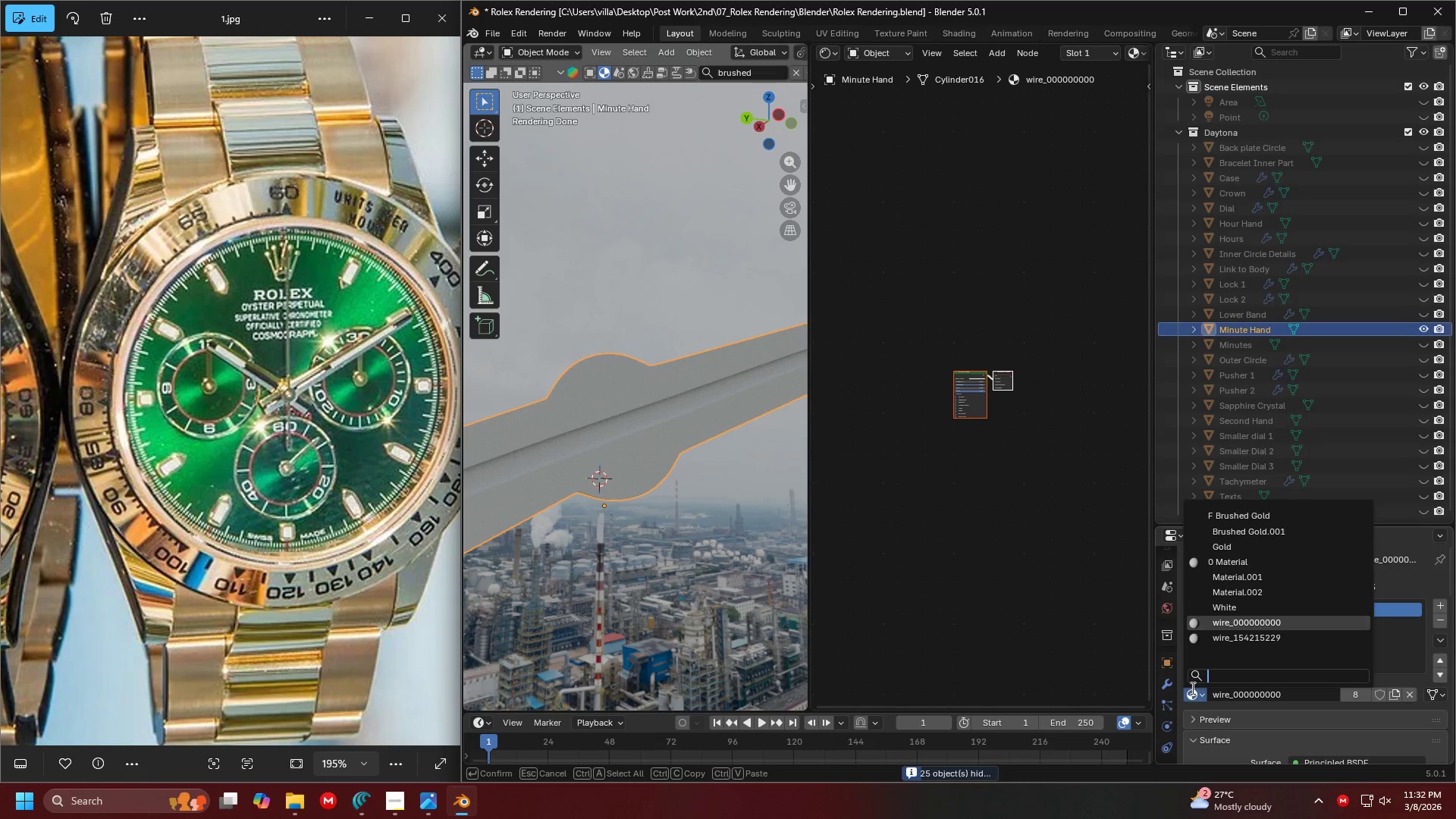 
type(white)
 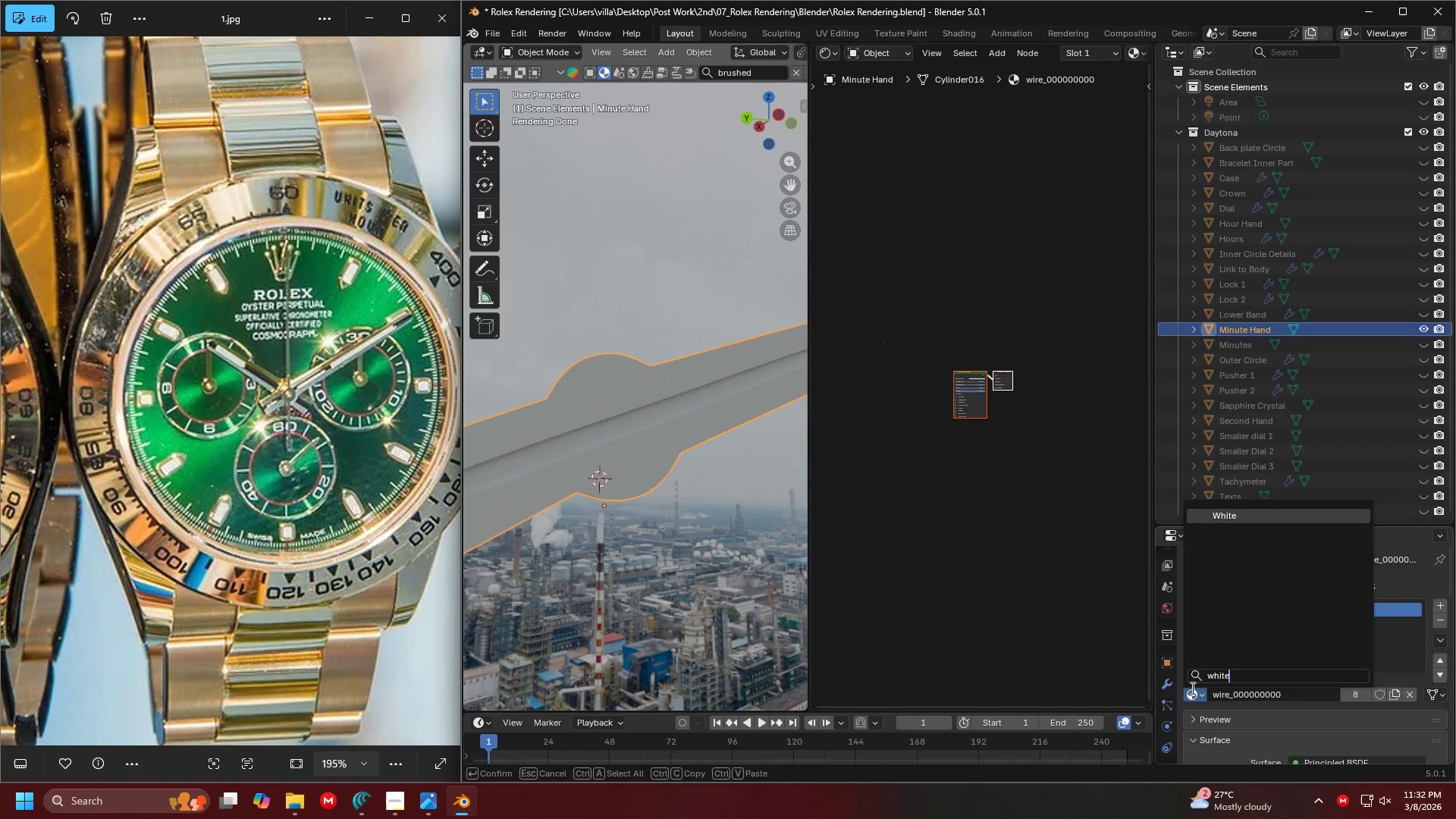 
key(Enter)
 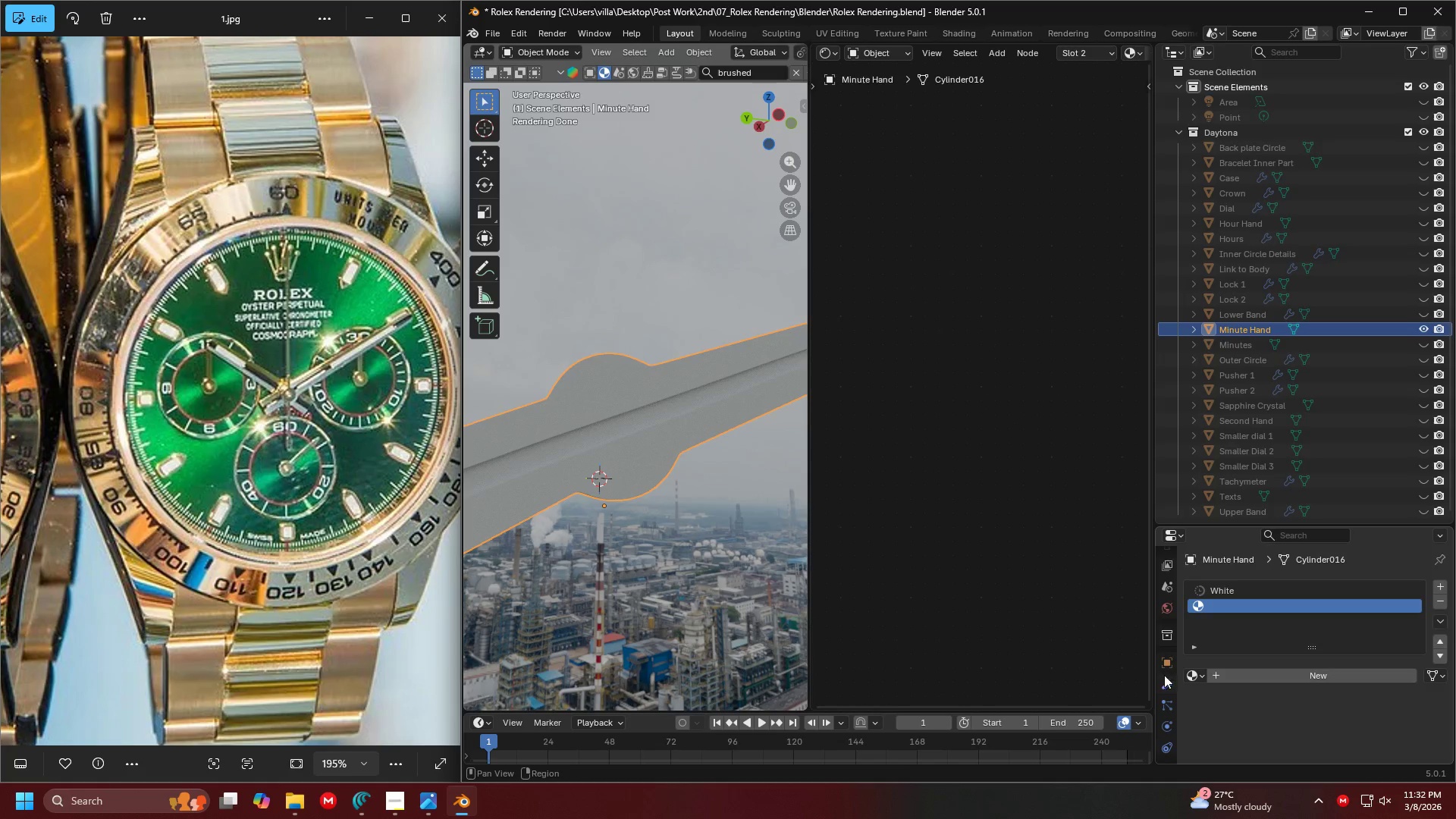 
double_click([1199, 677])
 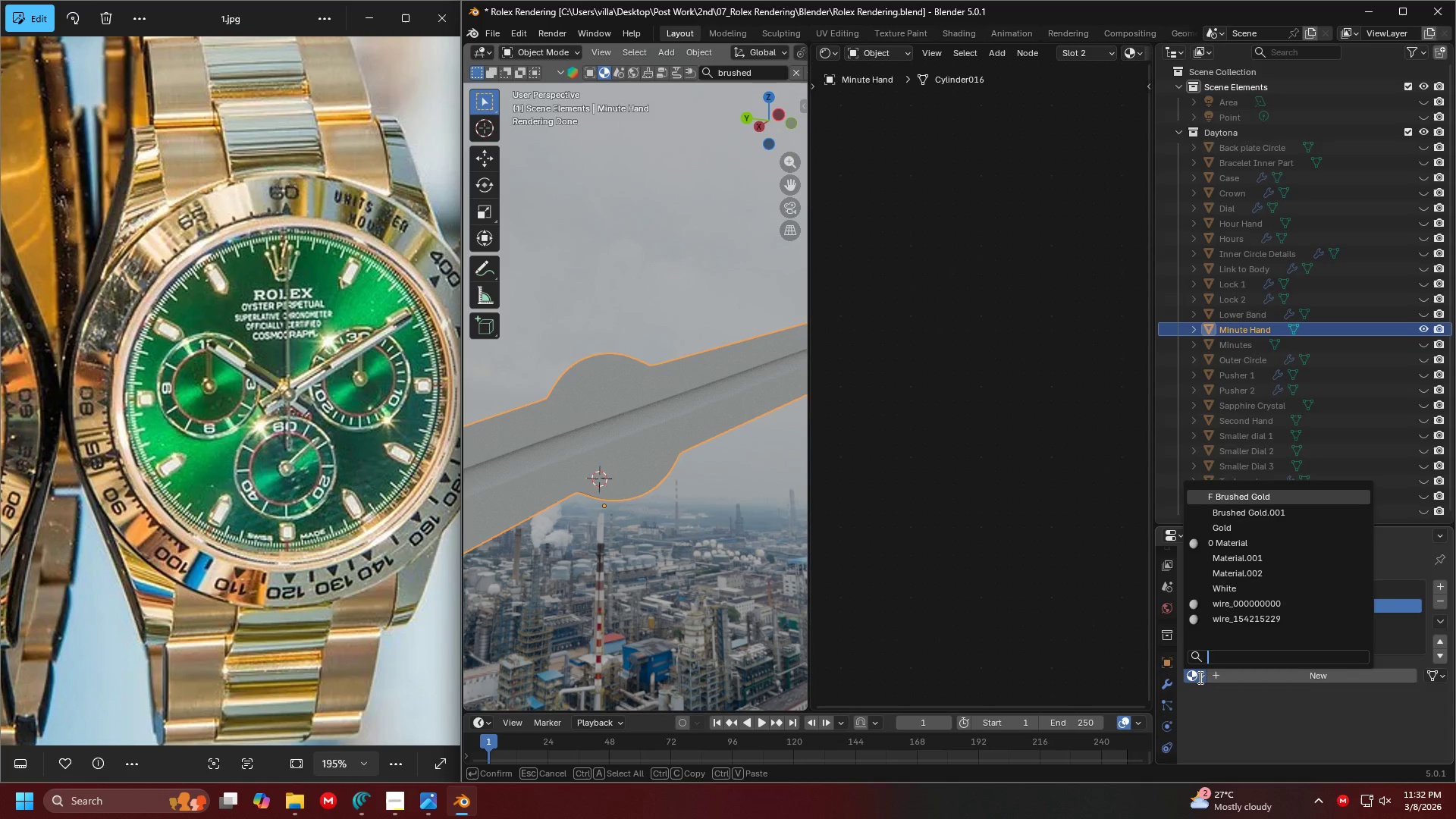 
type(gold)
 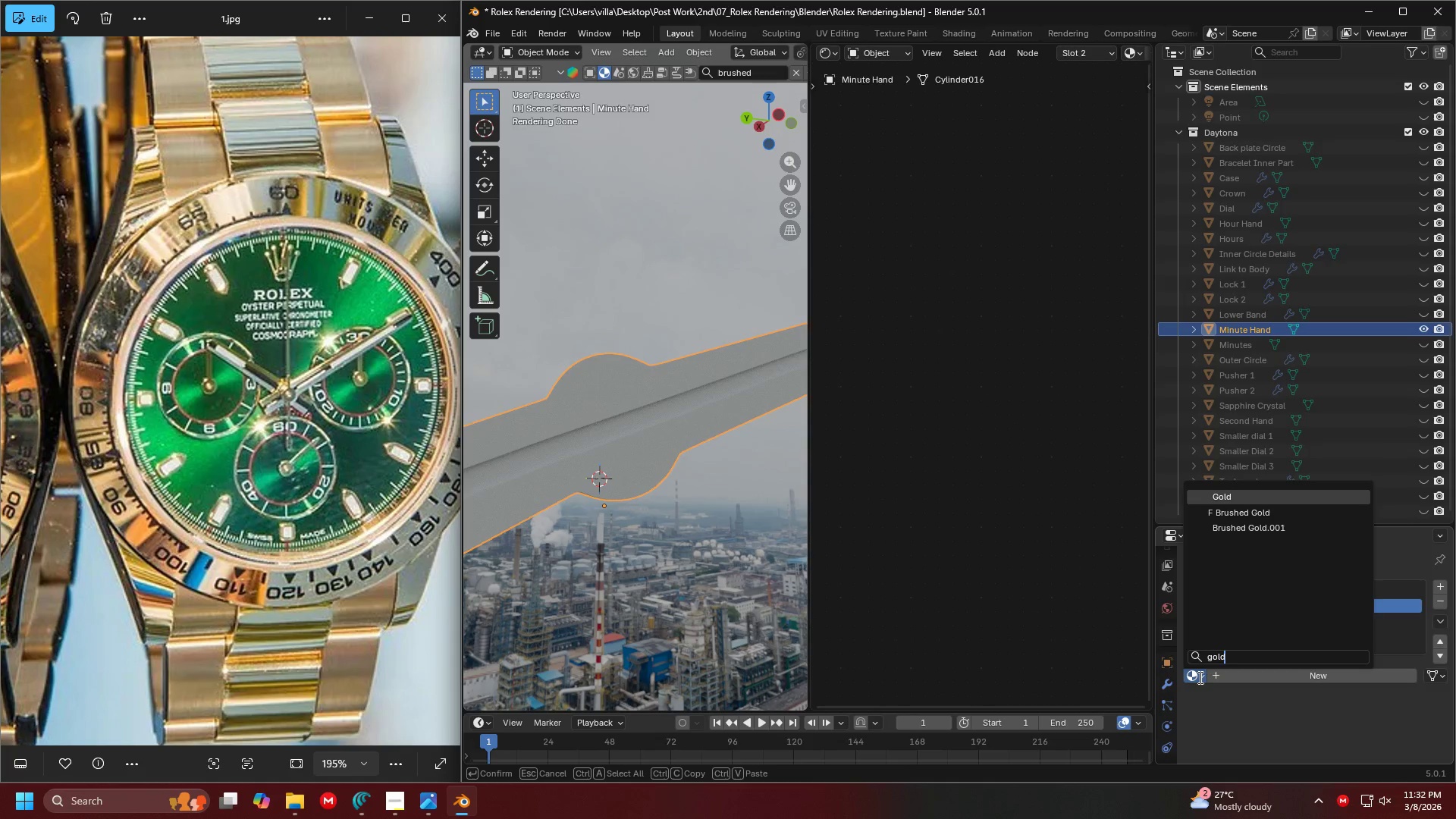 
key(Enter)
 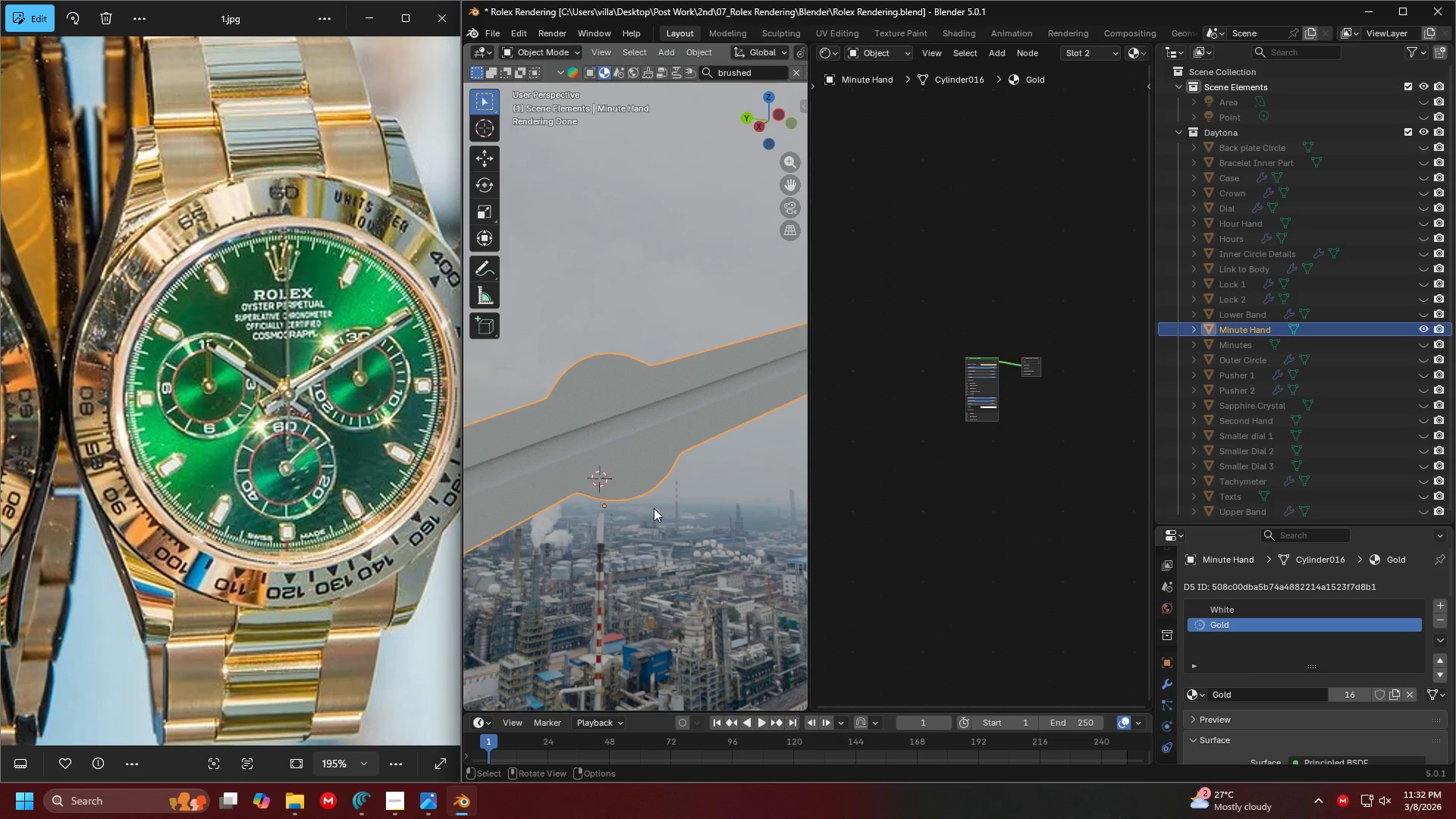 
key(Tab)
 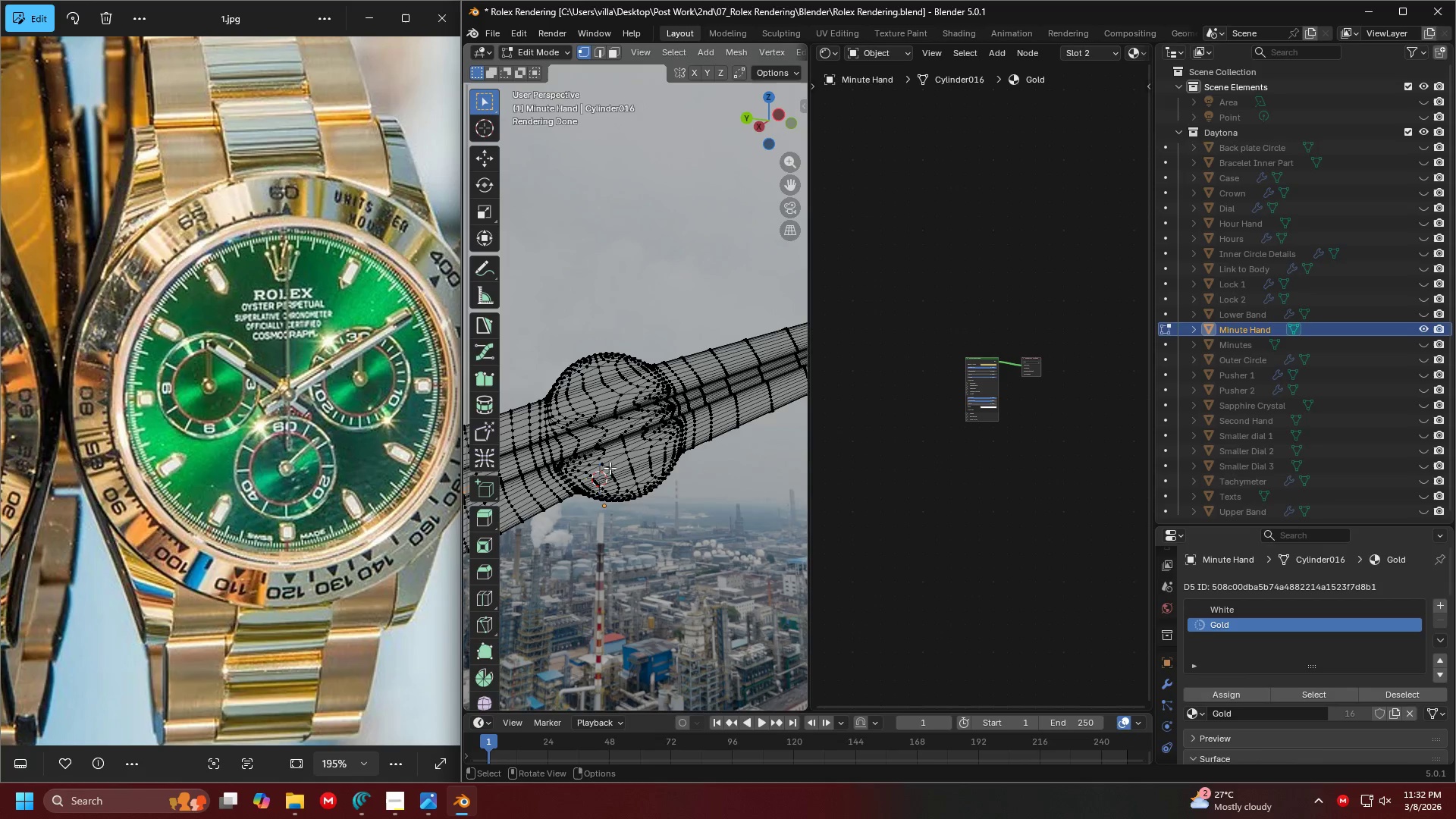 
hold_key(key=ShiftLeft, duration=0.33)
 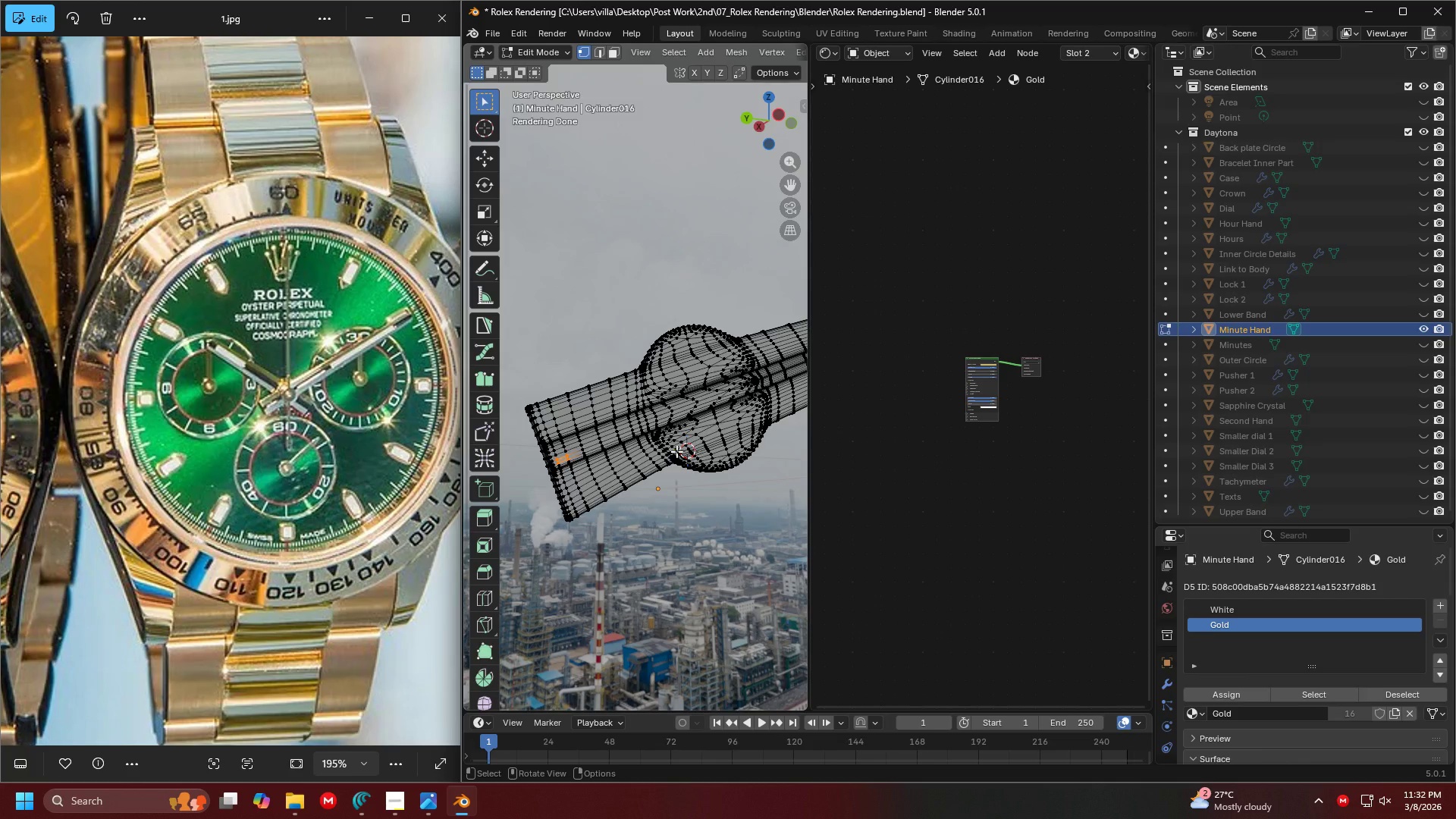 
hold_key(key=ShiftLeft, duration=0.34)
 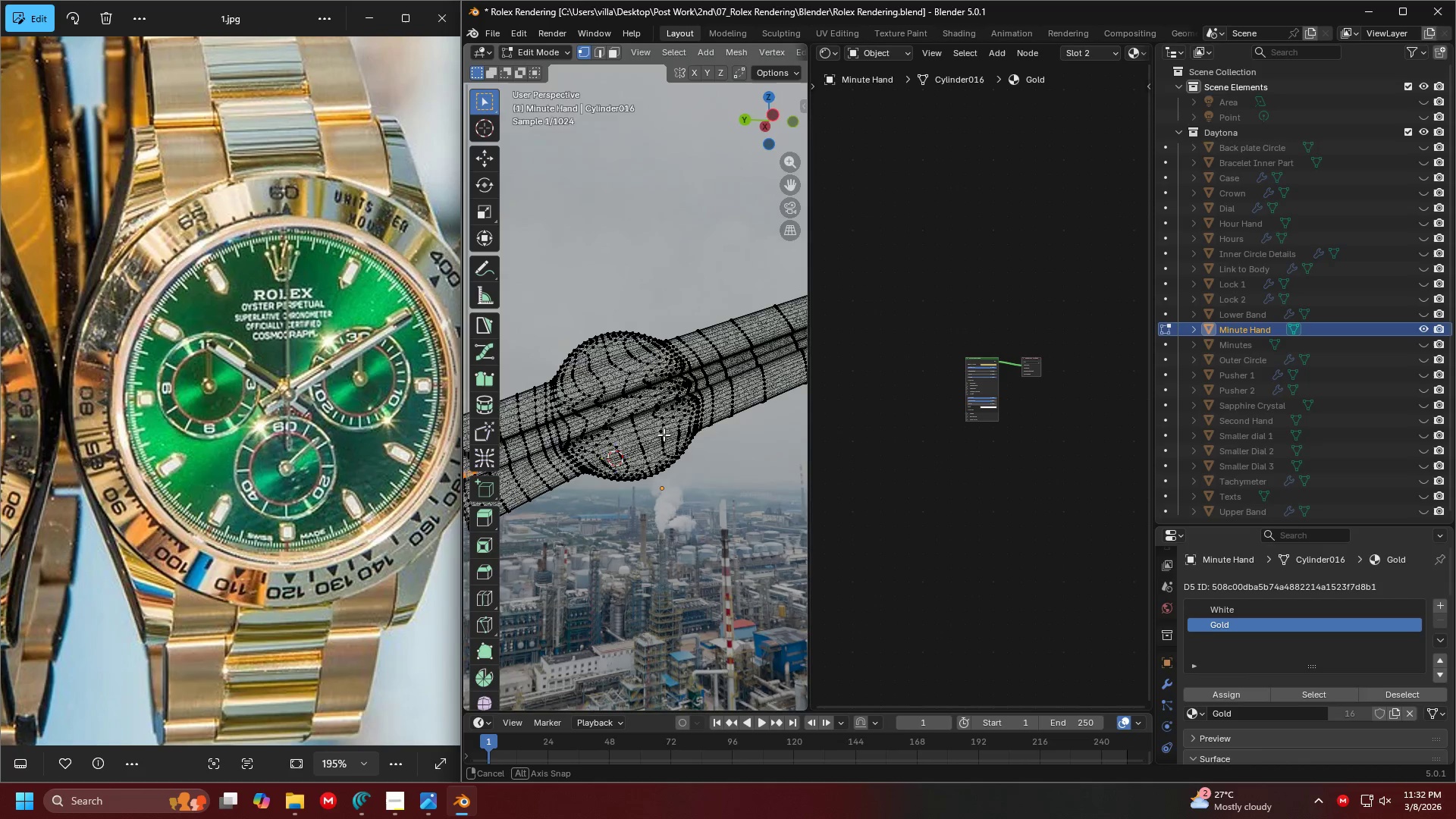 
hold_key(key=ShiftLeft, duration=0.61)
 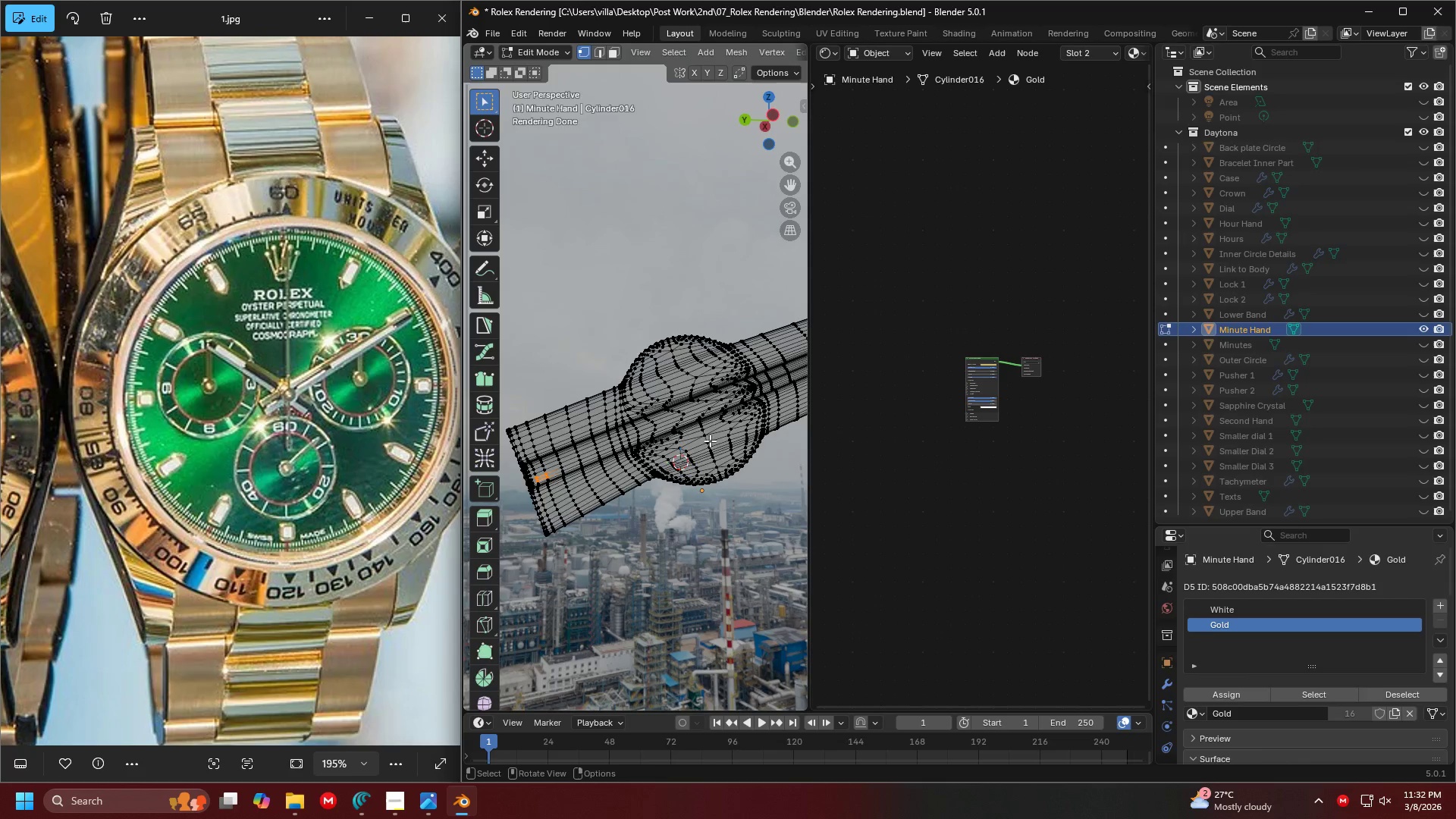 
hold_key(key=ShiftLeft, duration=0.42)
 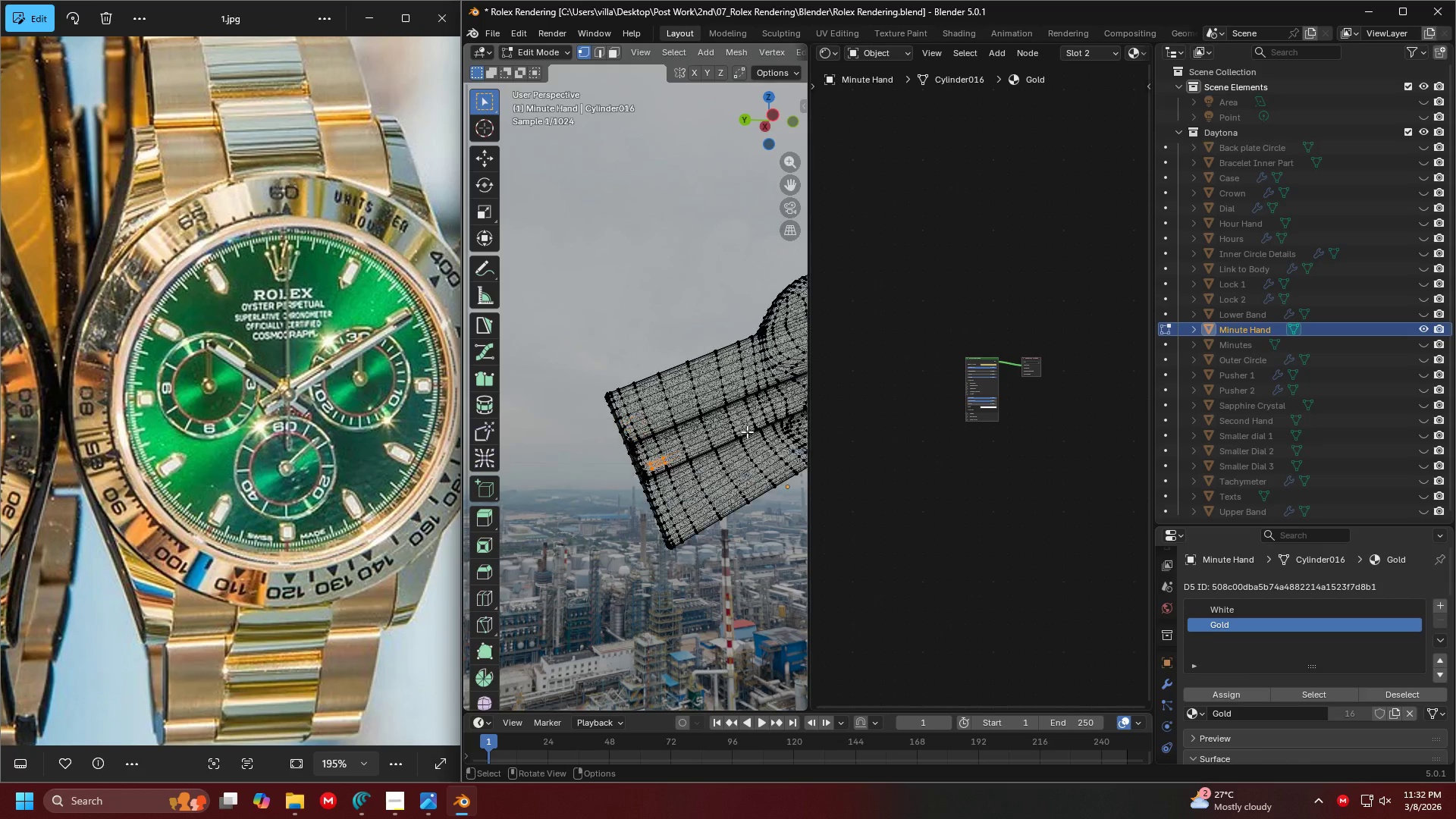 
hold_key(key=ShiftLeft, duration=0.45)
 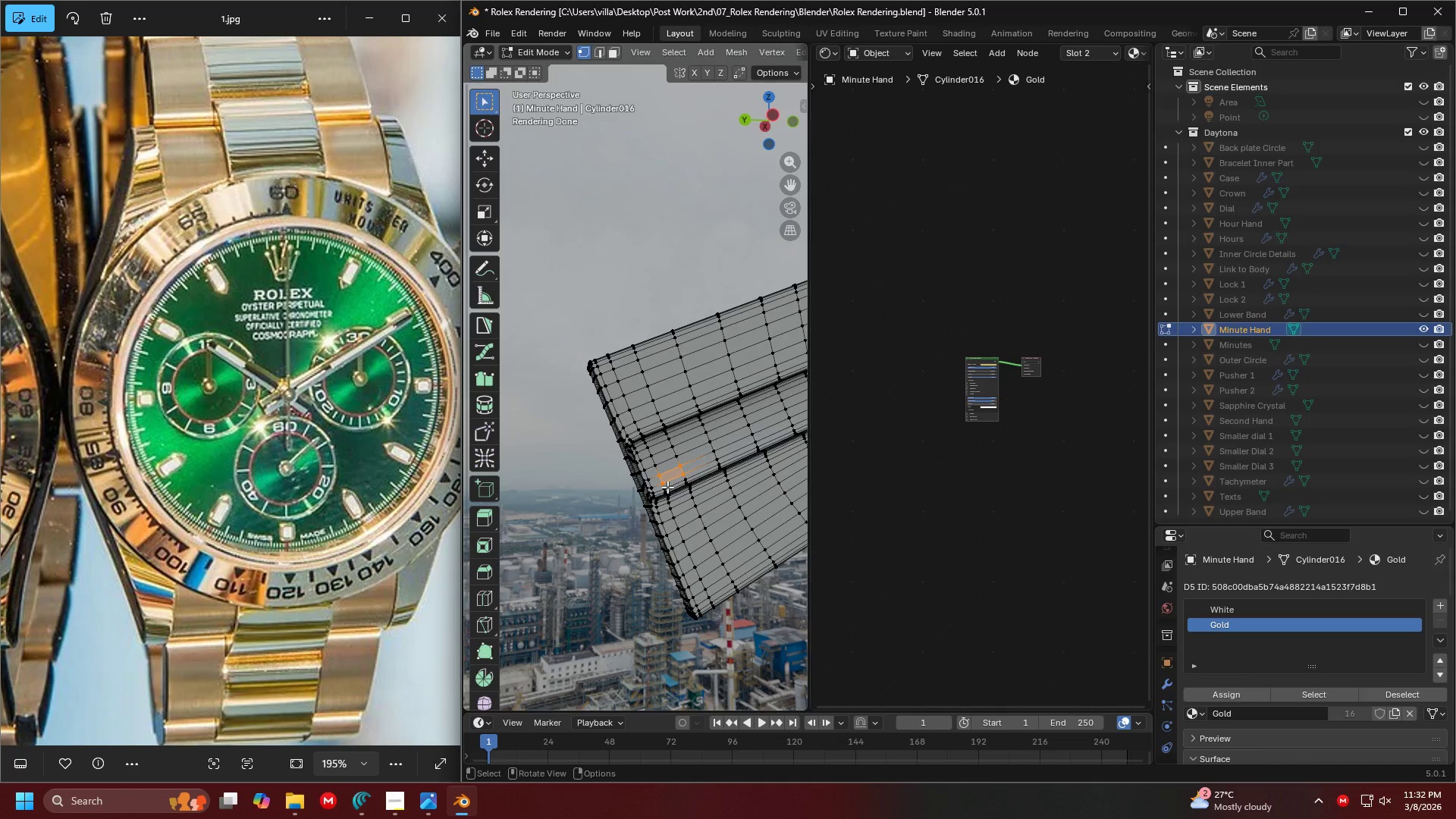 
scroll: coordinate [745, 432], scroll_direction: up, amount: 2.0
 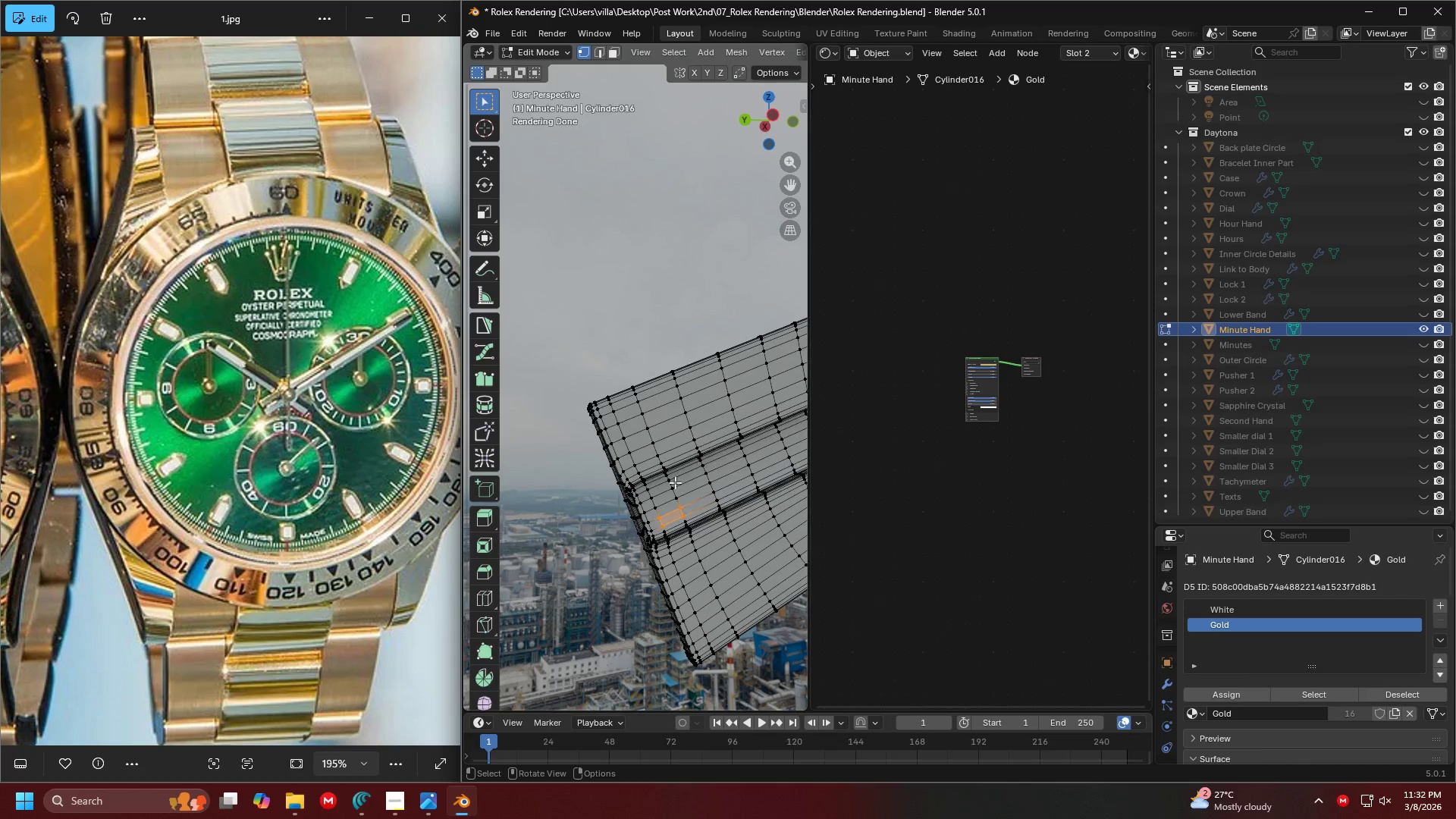 
hold_key(key=ShiftLeft, duration=0.41)
scroll: coordinate [679, 486], scroll_direction: up, amount: 1.0
 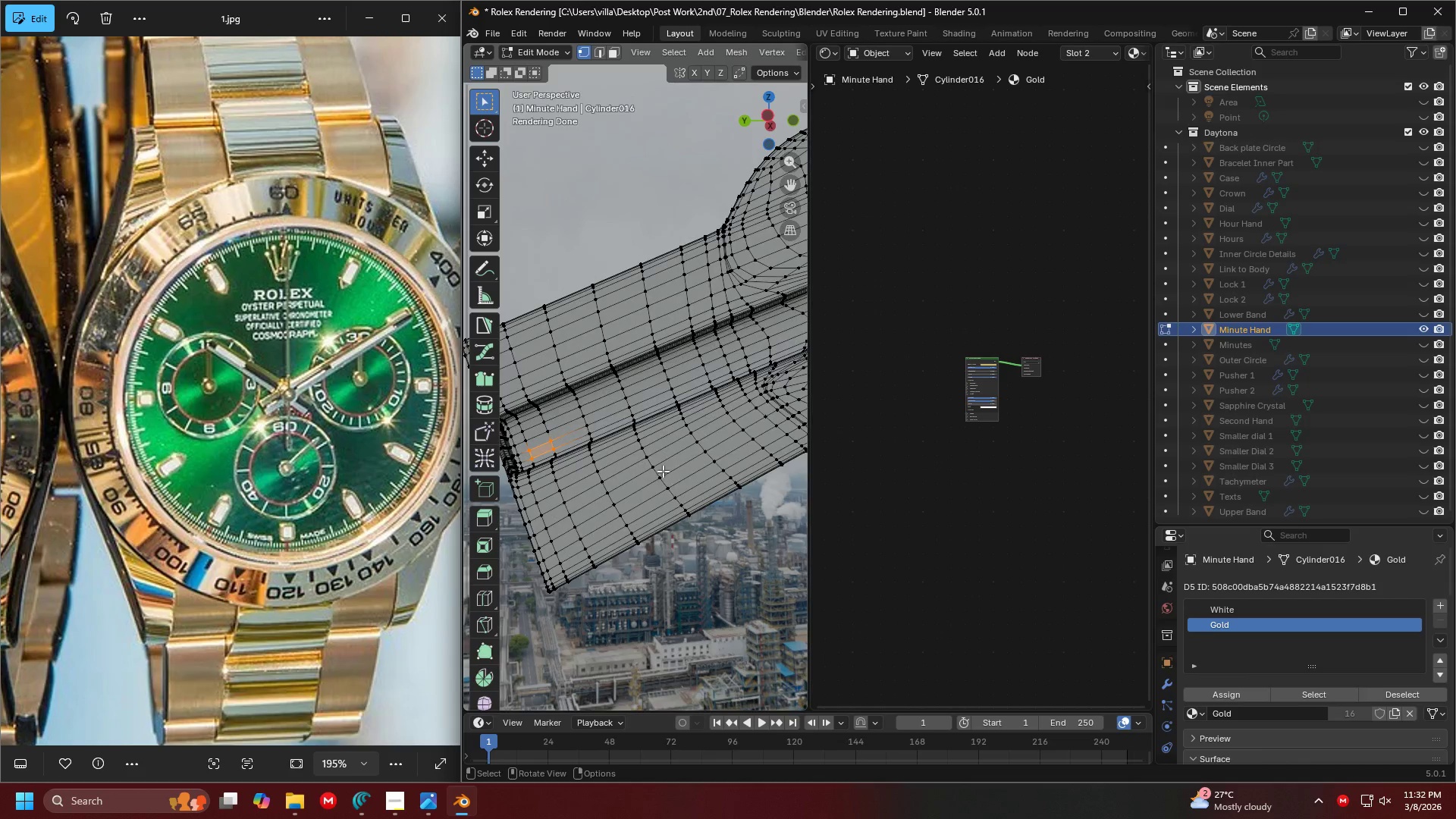 
hold_key(key=ShiftLeft, duration=0.5)
 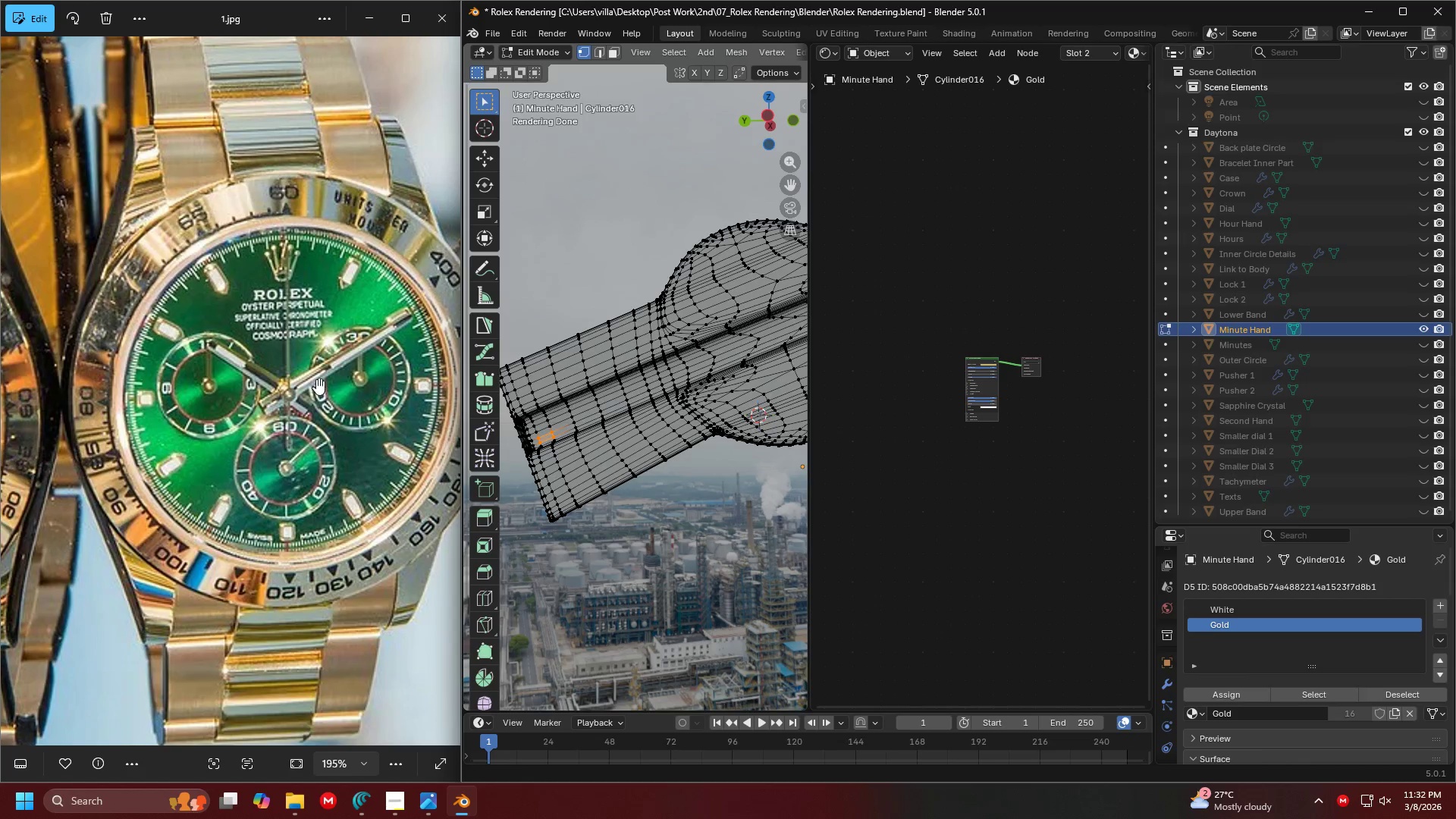 
scroll: coordinate [682, 418], scroll_direction: down, amount: 1.0
 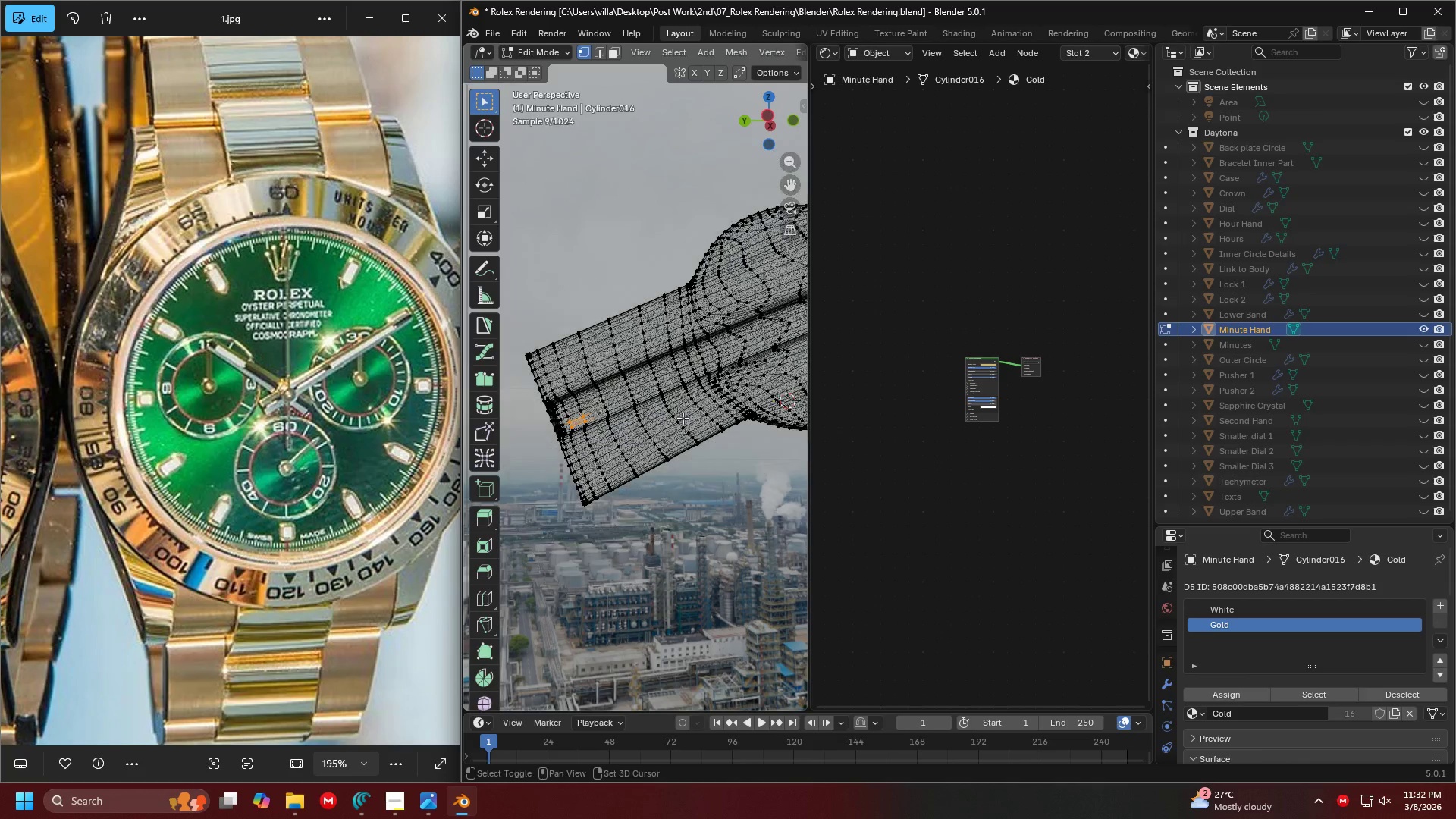 
scroll: coordinate [326, 378], scroll_direction: up, amount: 10.0
 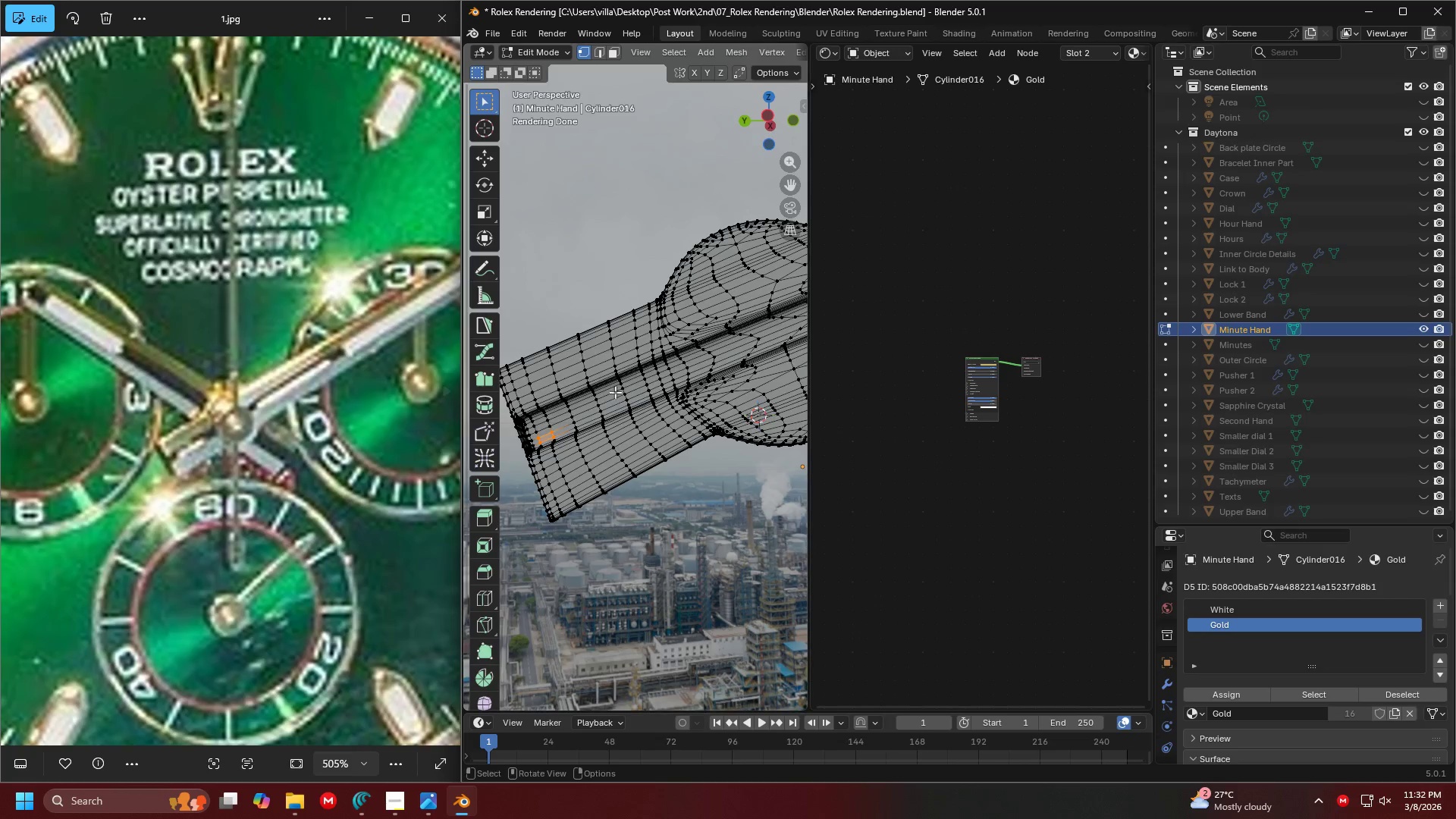 
left_click_drag(start_coordinate=[657, 393], to_coordinate=[605, 421])
 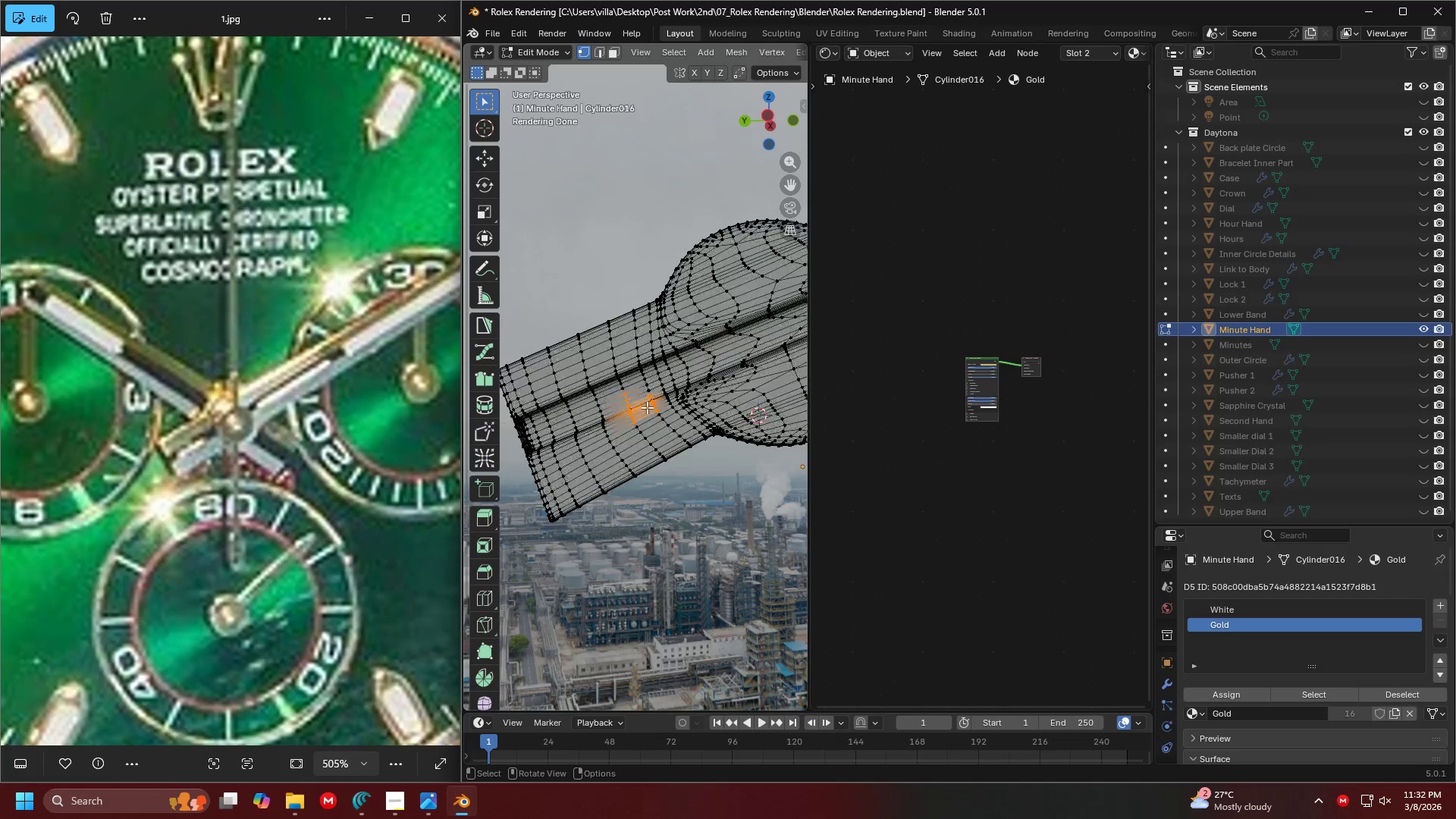 
scroll: coordinate [648, 406], scroll_direction: down, amount: 4.0
 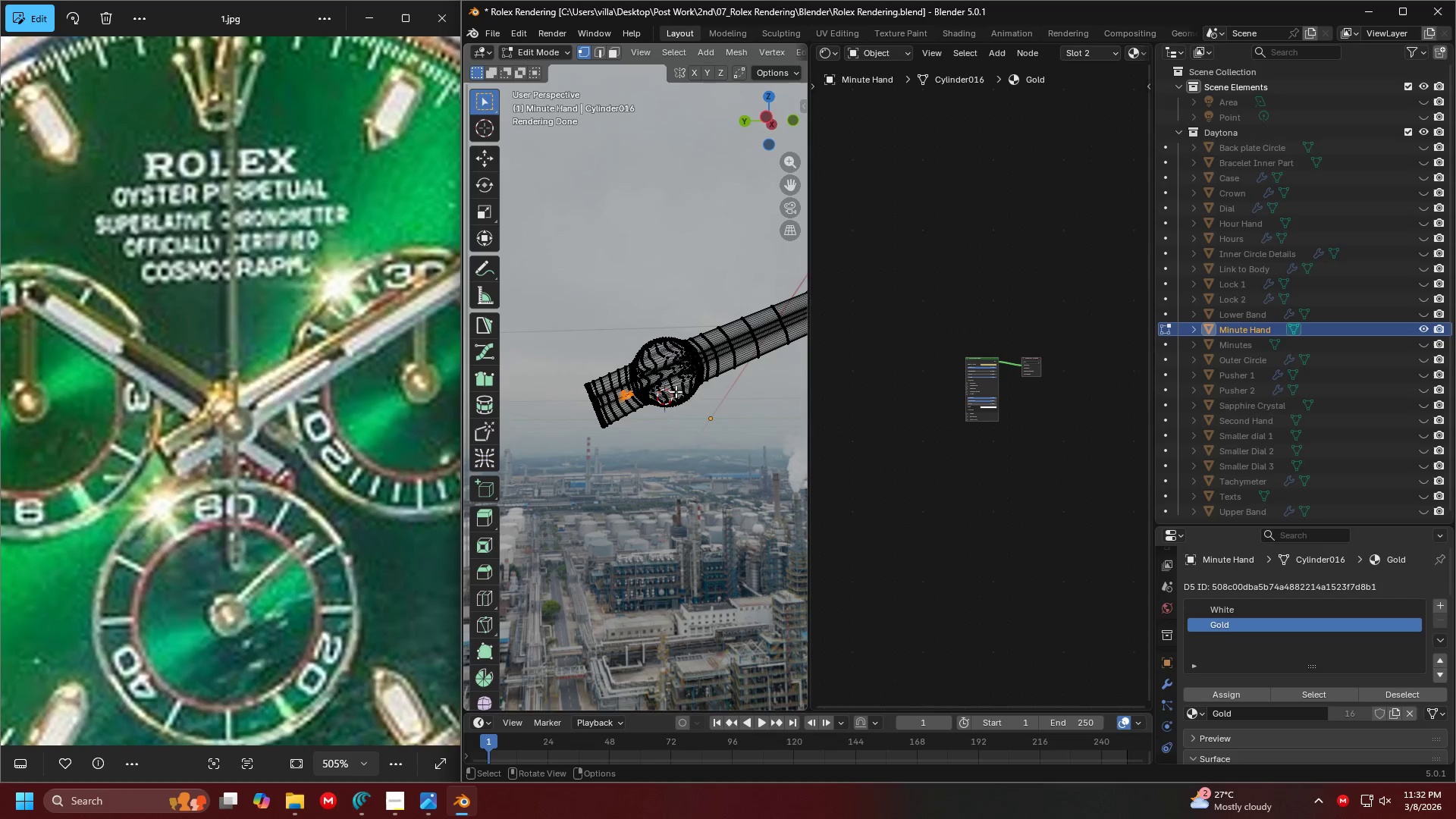 
key(Shift+ShiftLeft)
 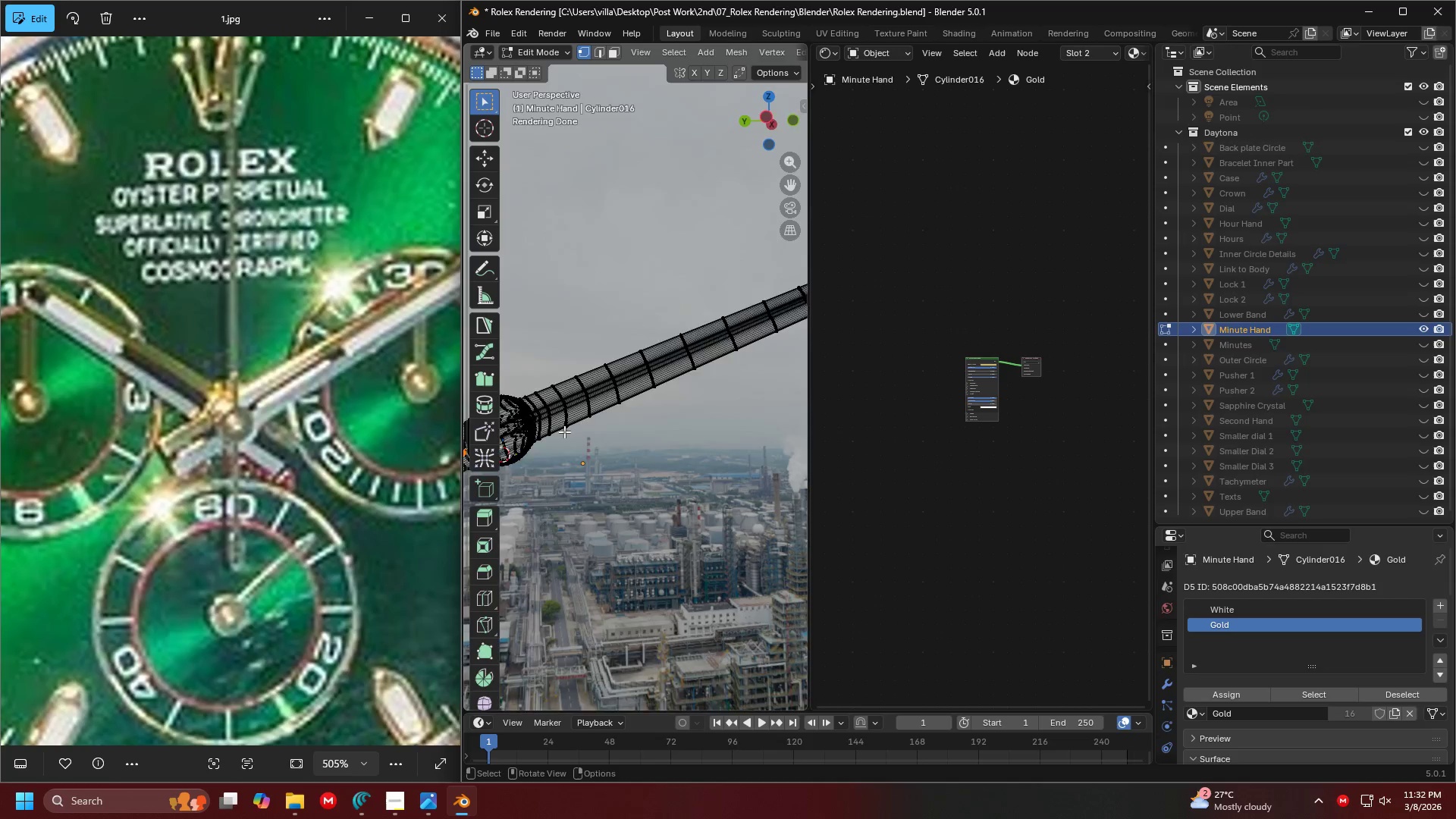 
hold_key(key=ShiftLeft, duration=0.31)
 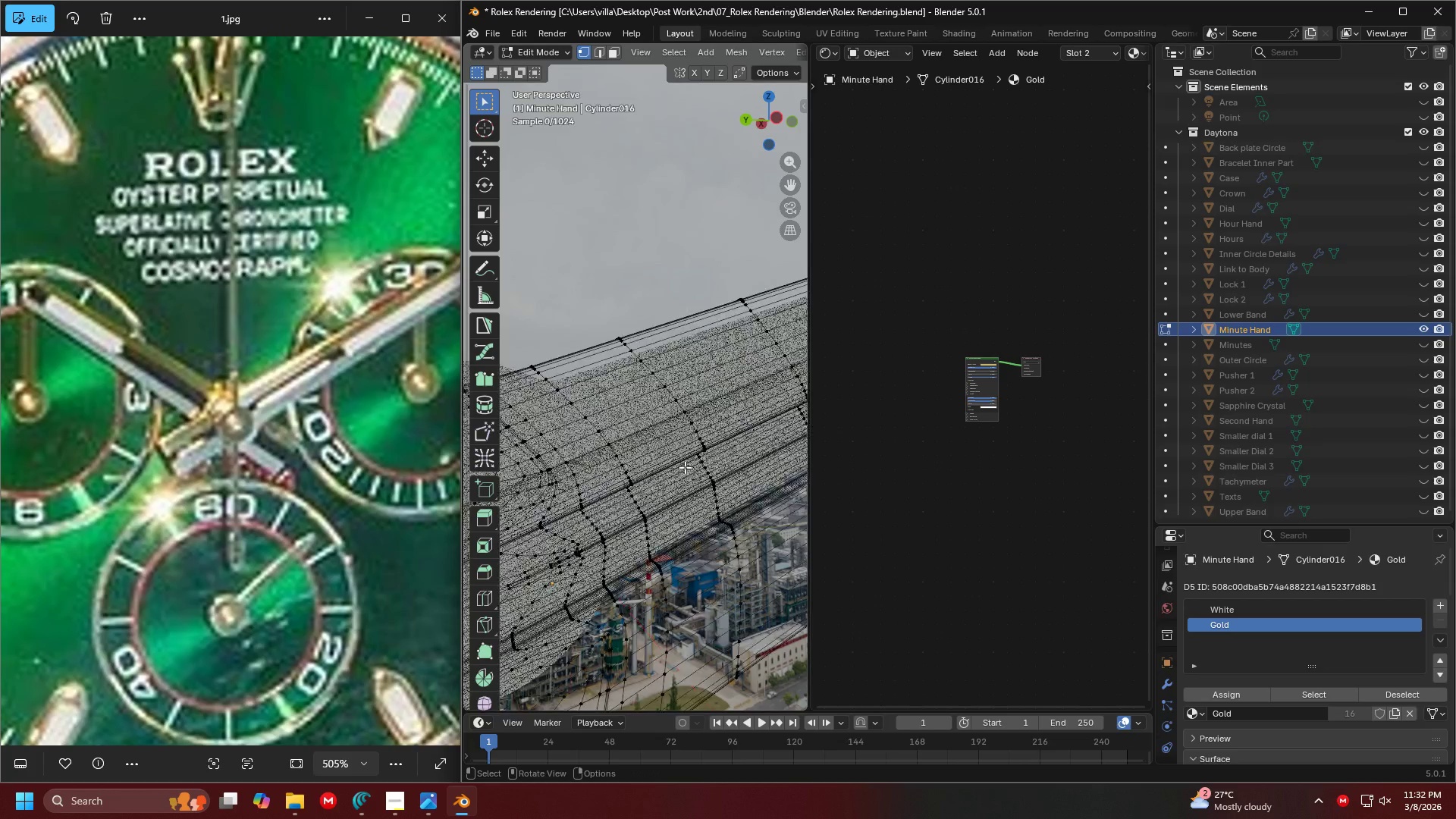 
scroll: coordinate [685, 467], scroll_direction: up, amount: 6.0
 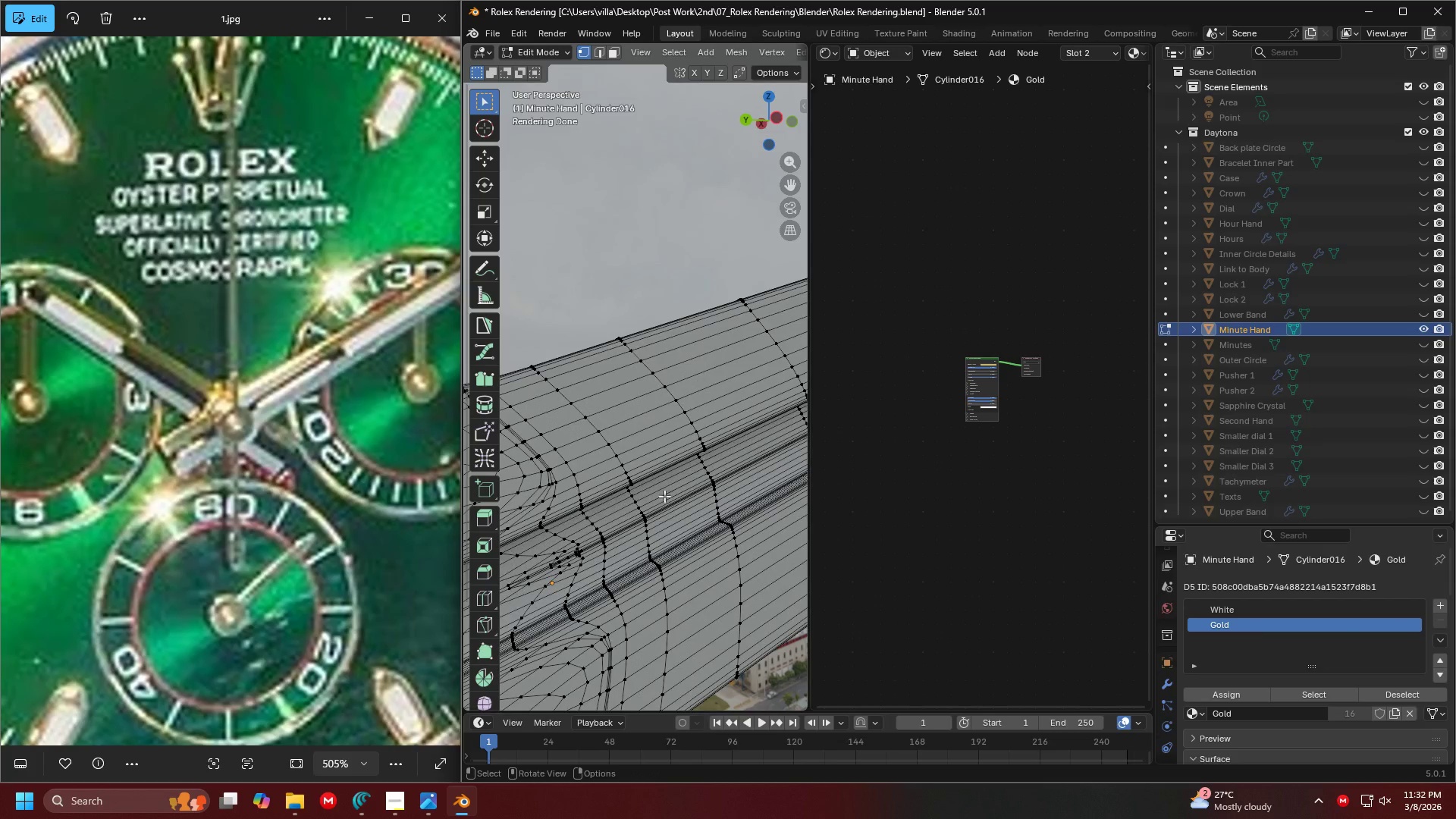 
hold_key(key=ControlLeft, duration=0.55)
 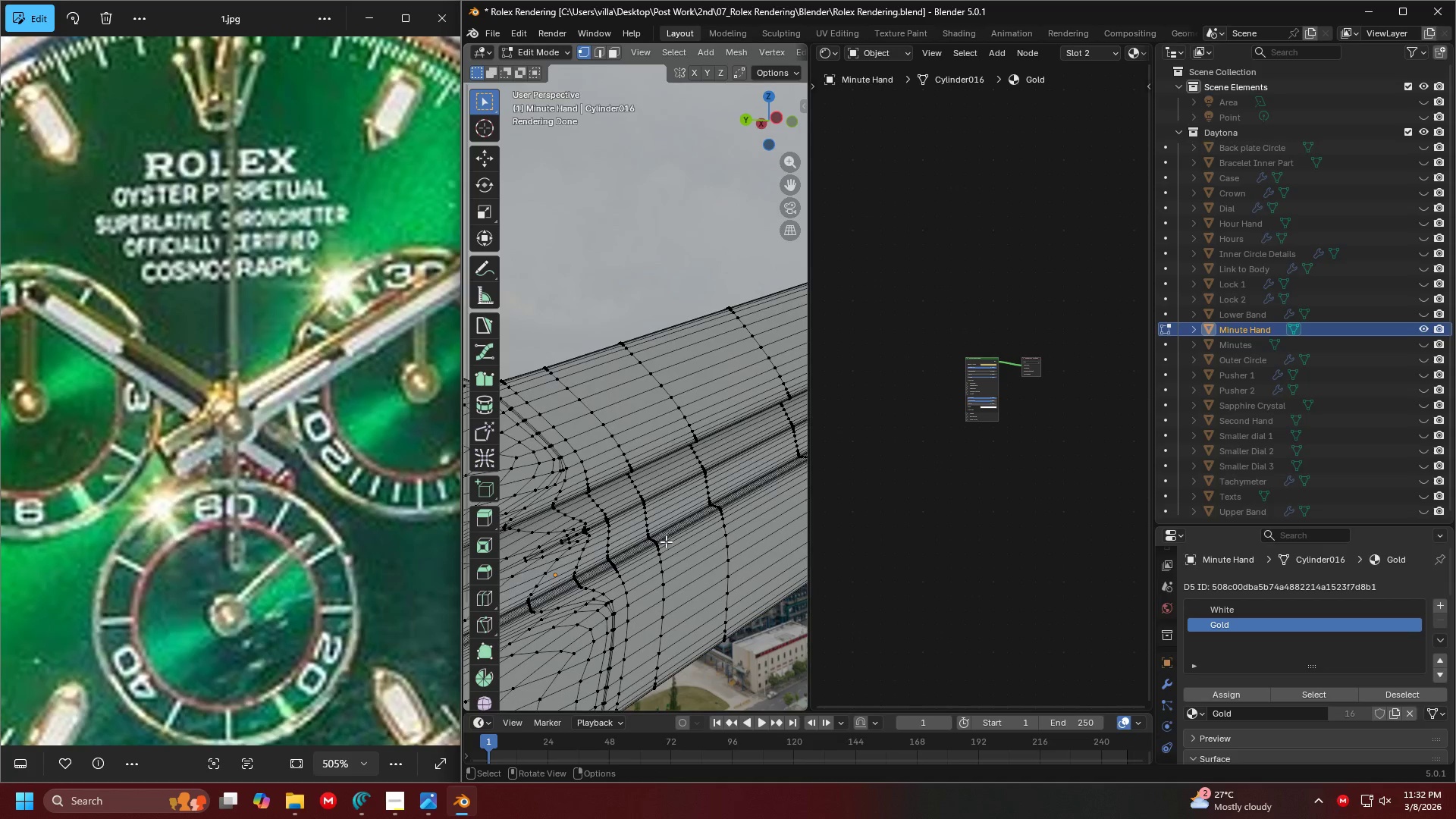 
key(Shift+ShiftLeft)
 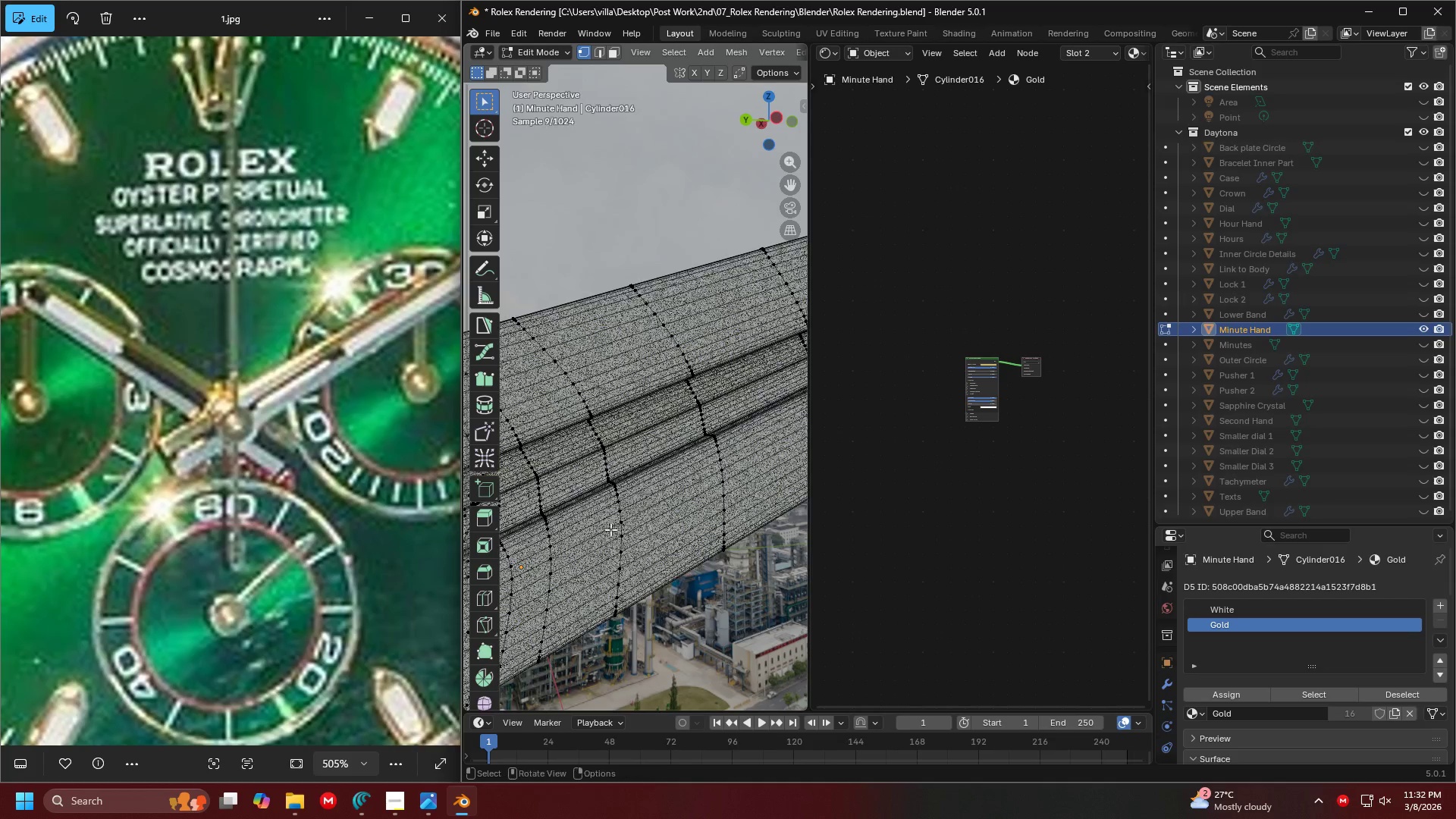 
hold_key(key=ShiftLeft, duration=0.34)
scroll: coordinate [730, 521], scroll_direction: down, amount: 2.0
 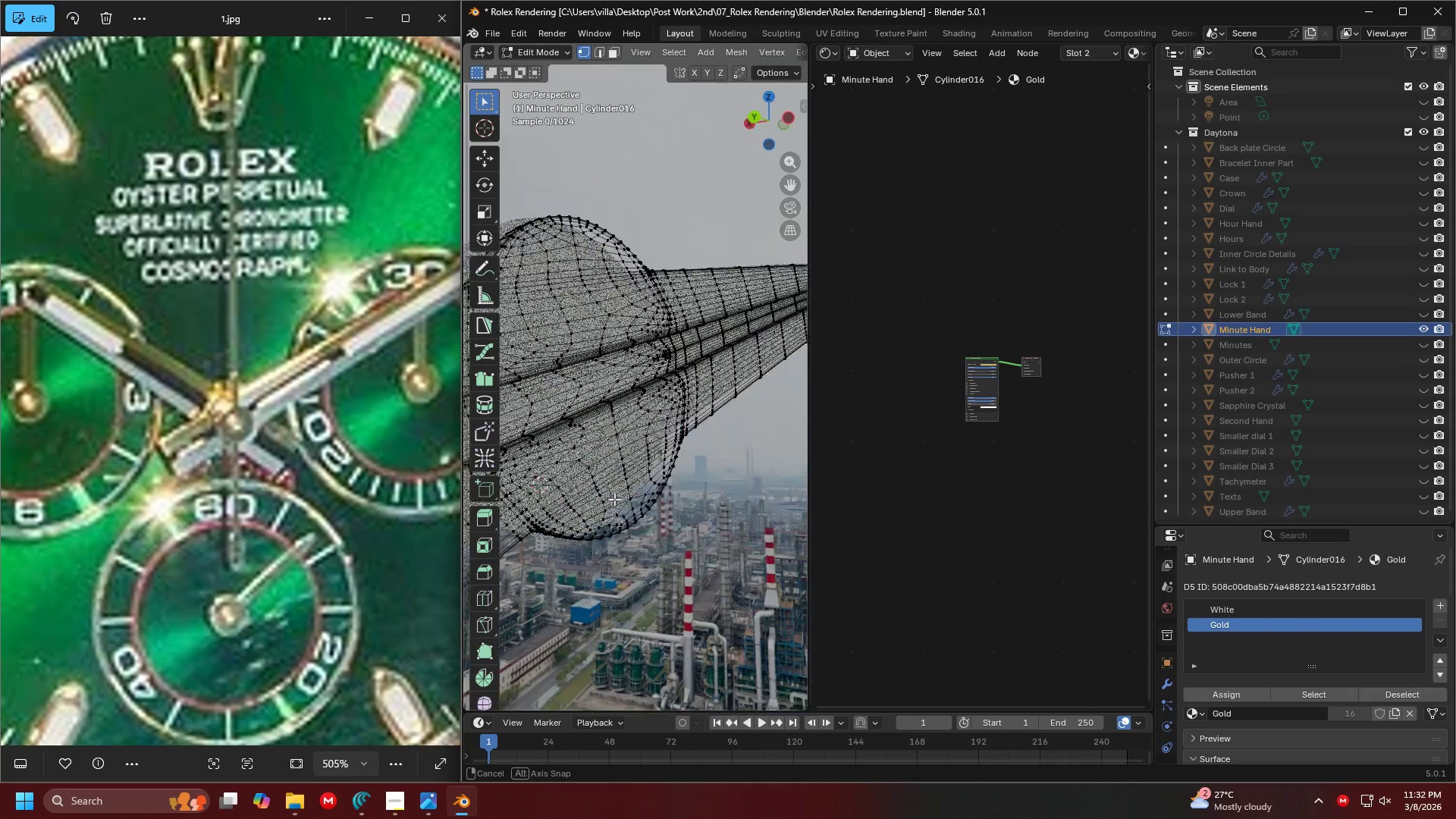 
hold_key(key=ShiftLeft, duration=1.5)
 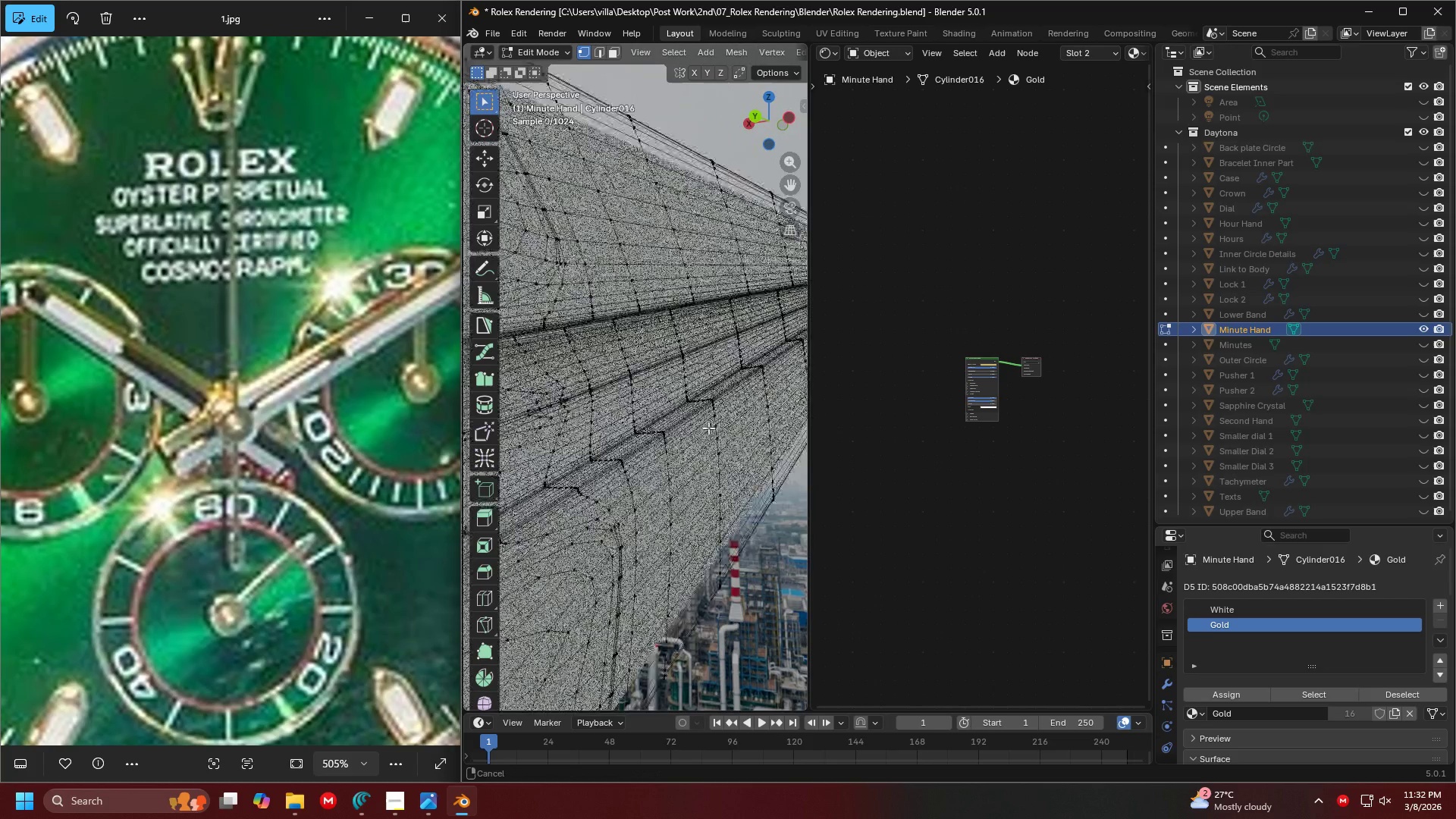 
scroll: coordinate [742, 428], scroll_direction: up, amount: 2.0
 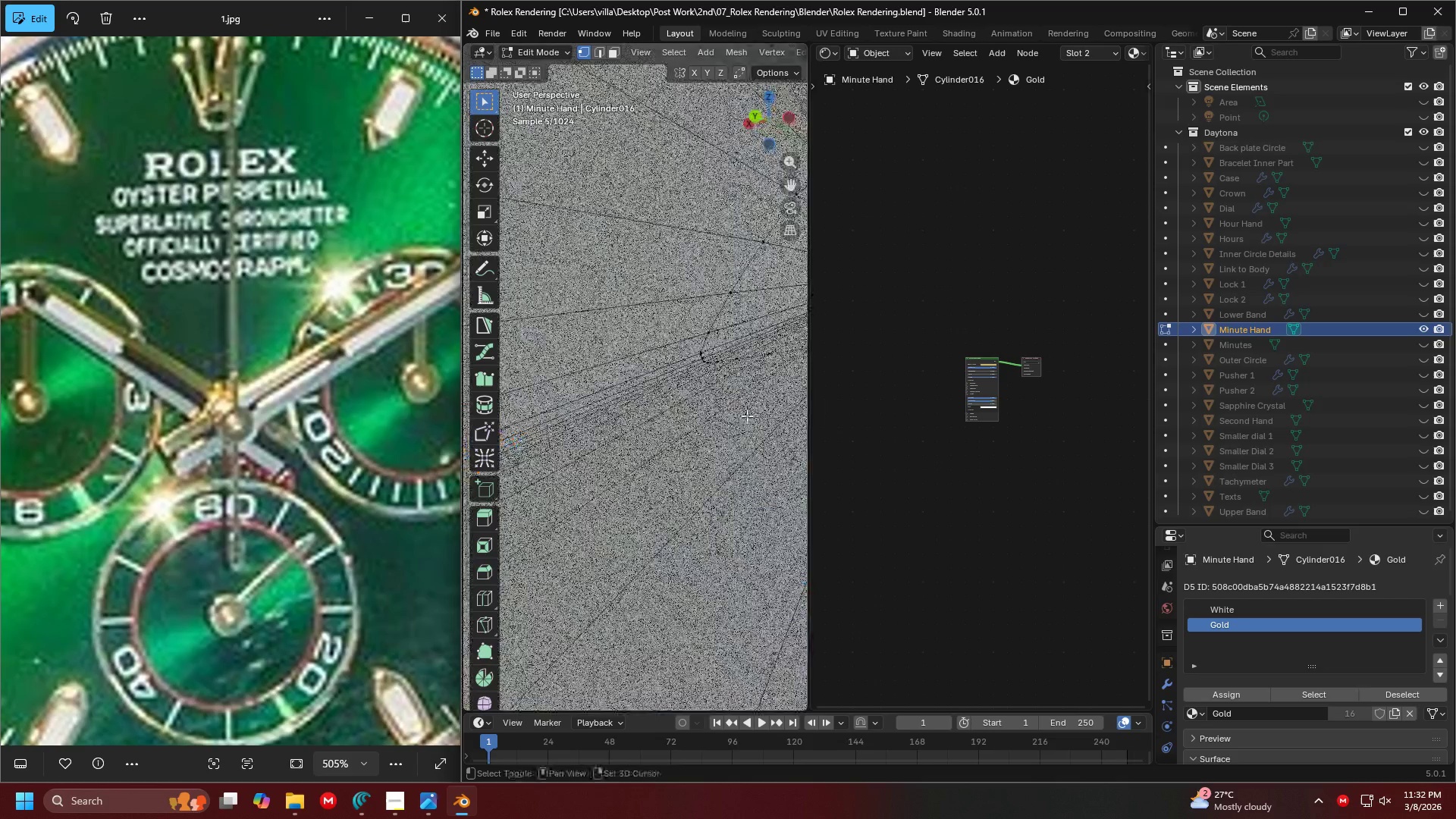 
hold_key(key=ShiftLeft, duration=1.06)
 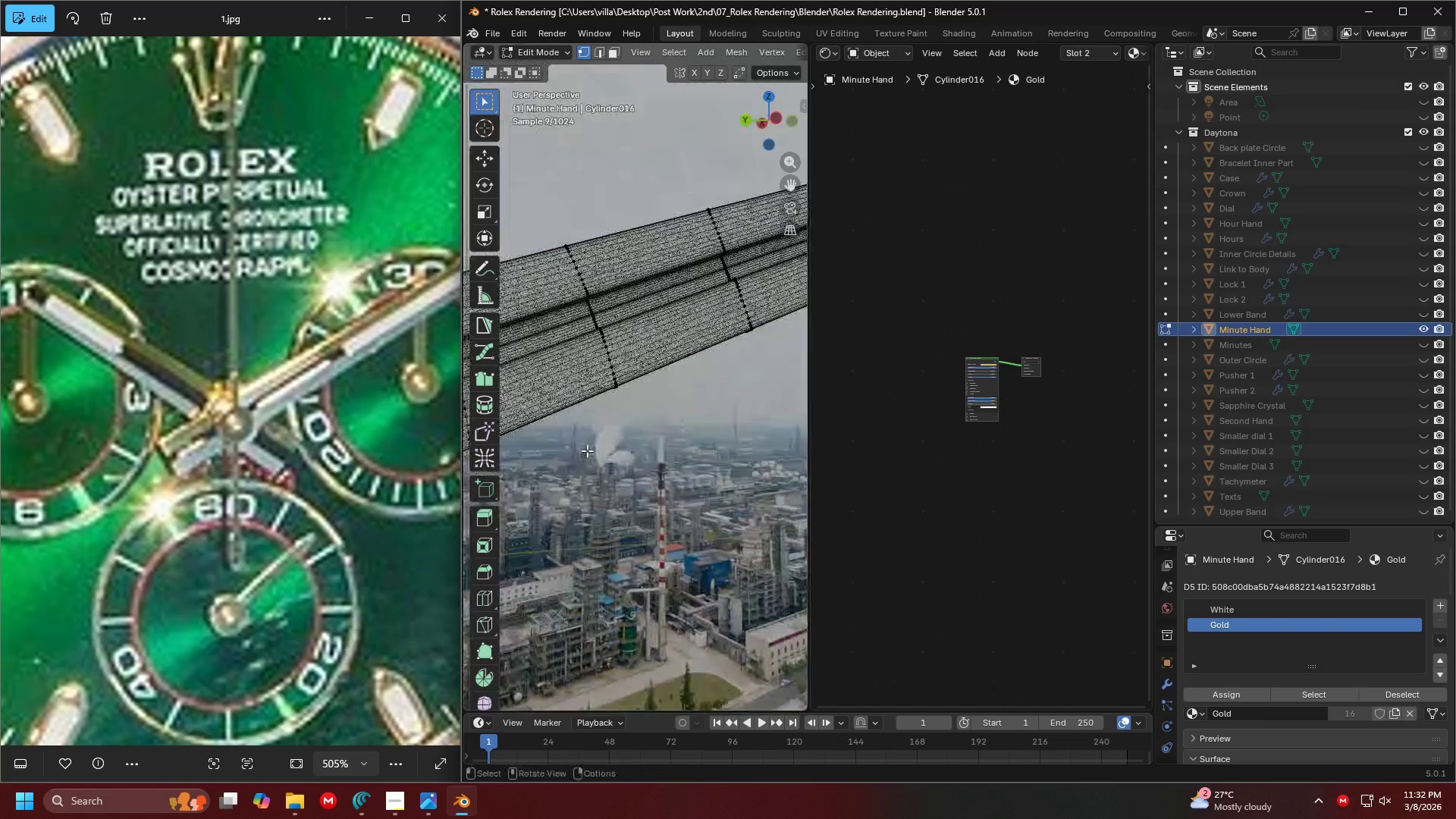 
key(Shift+ShiftLeft)
 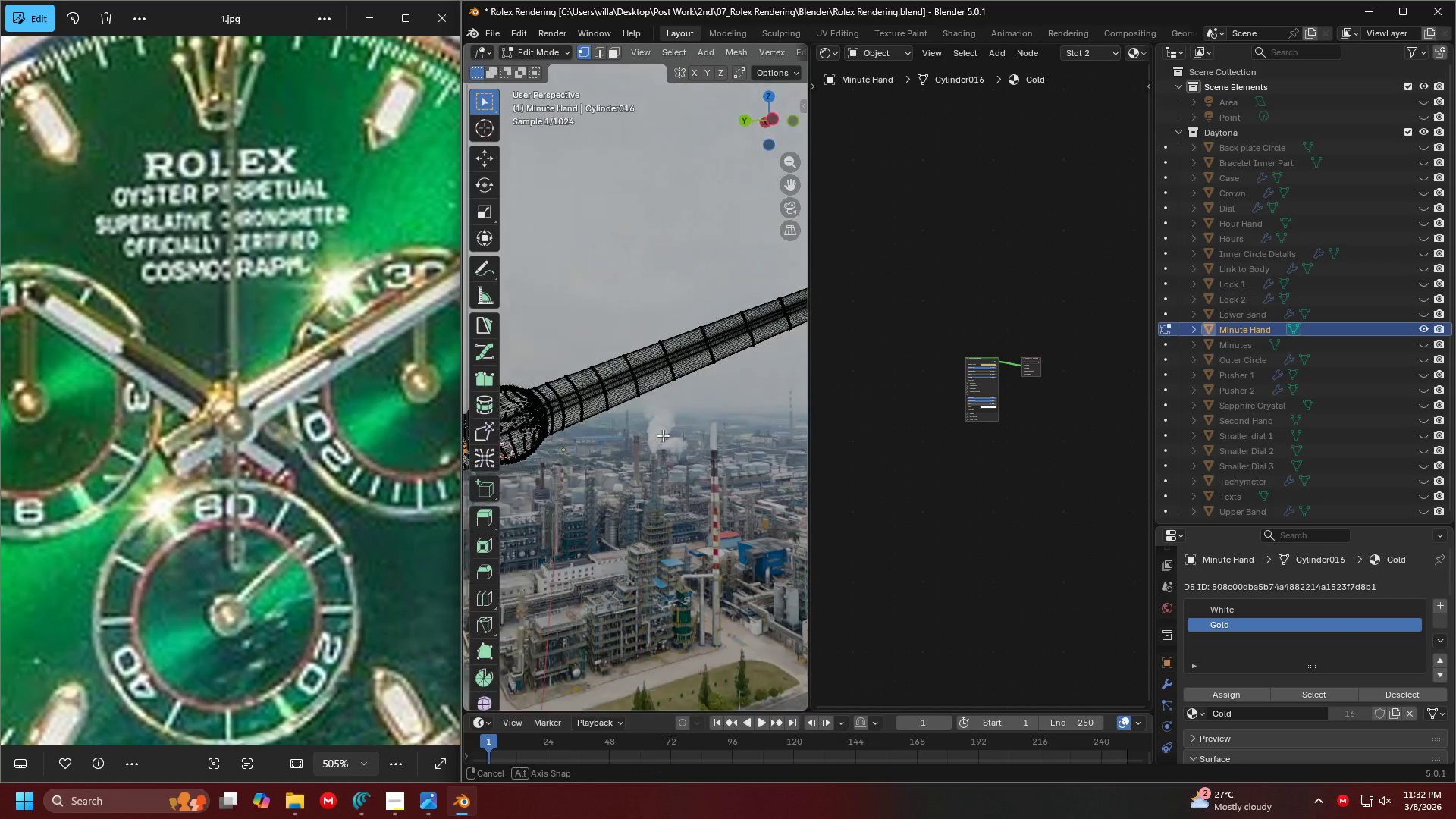 
scroll: coordinate [590, 450], scroll_direction: down, amount: 5.0
 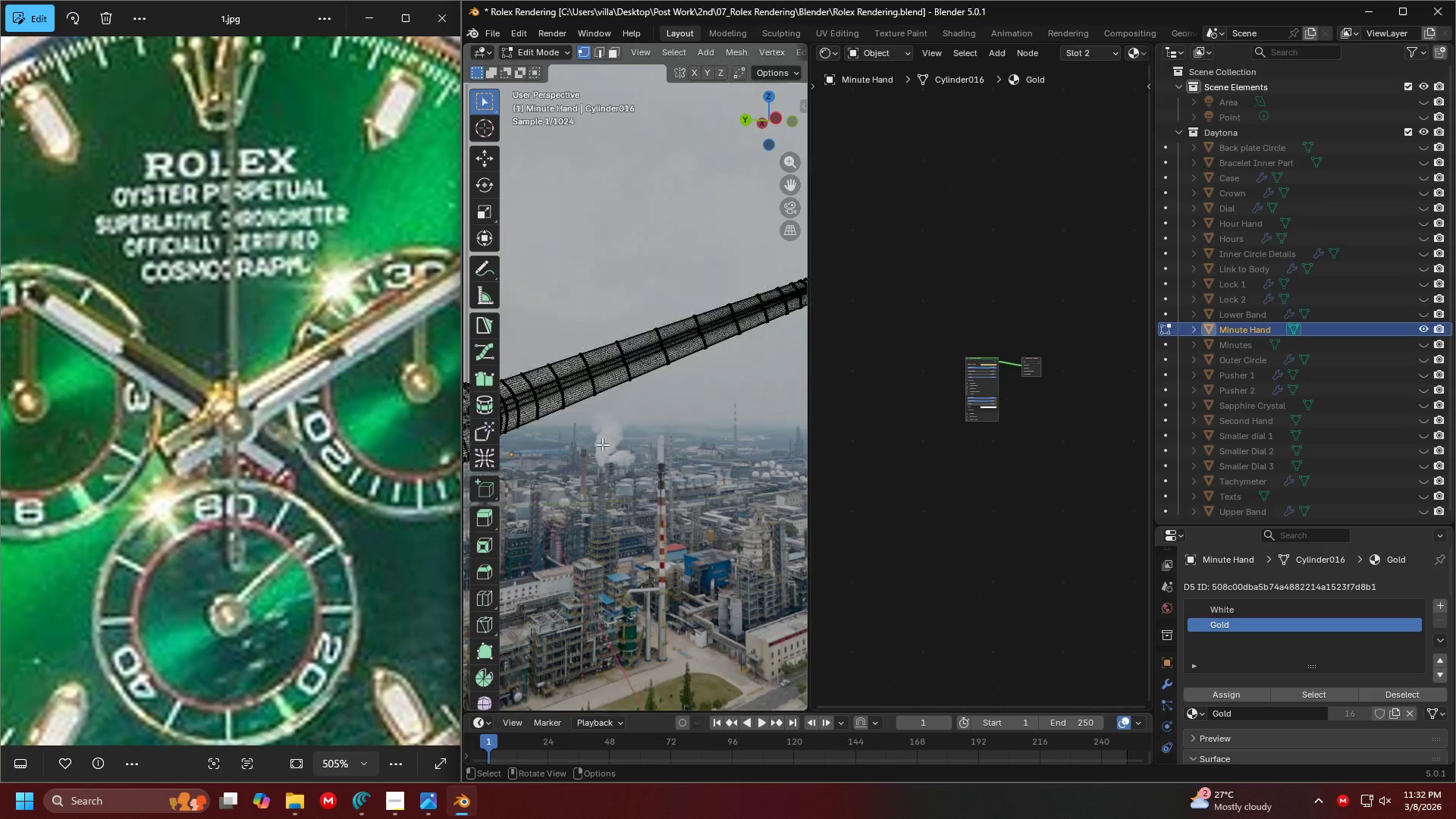 
hold_key(key=ShiftLeft, duration=0.36)
 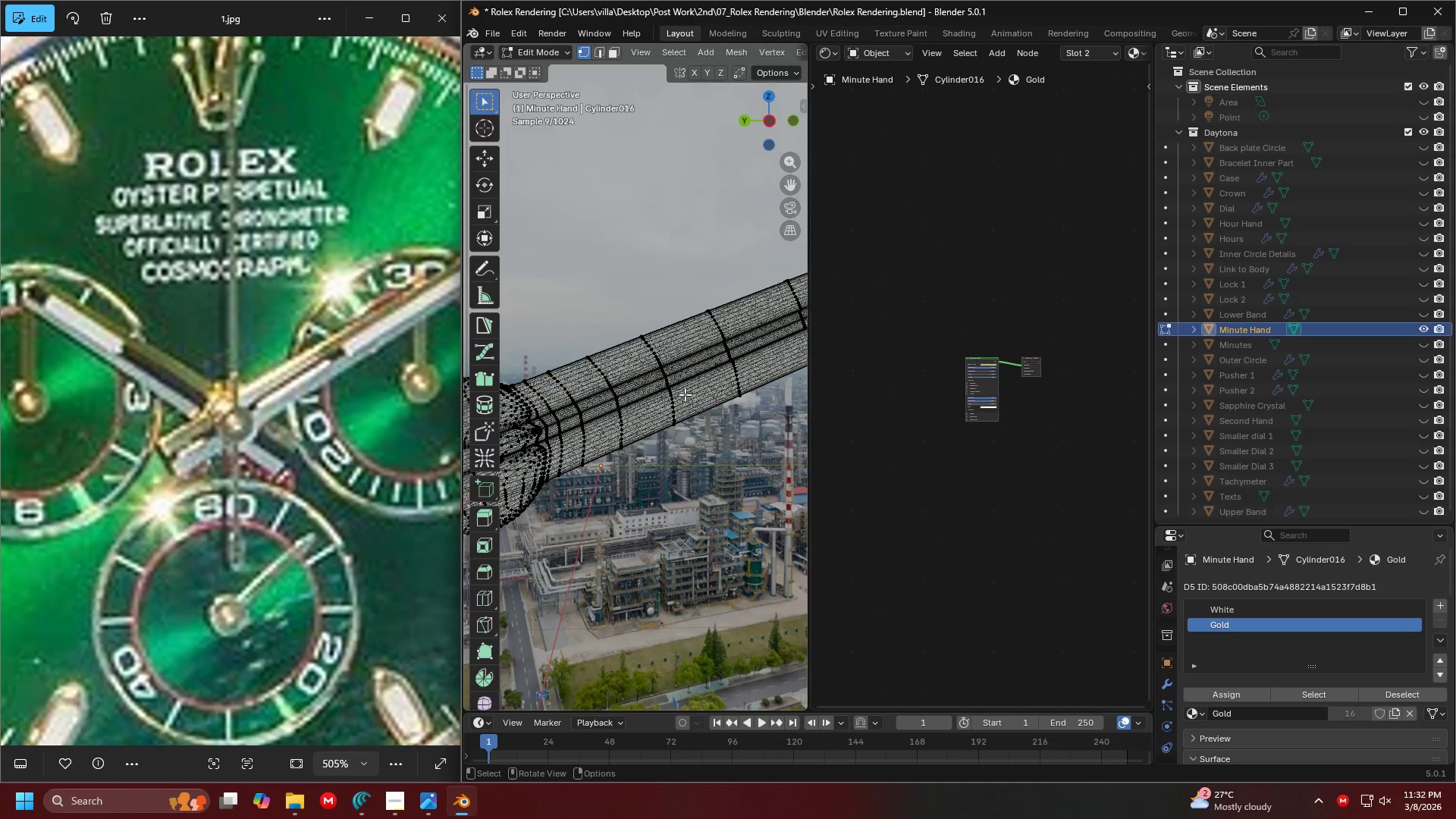 
scroll: coordinate [650, 444], scroll_direction: up, amount: 3.0
 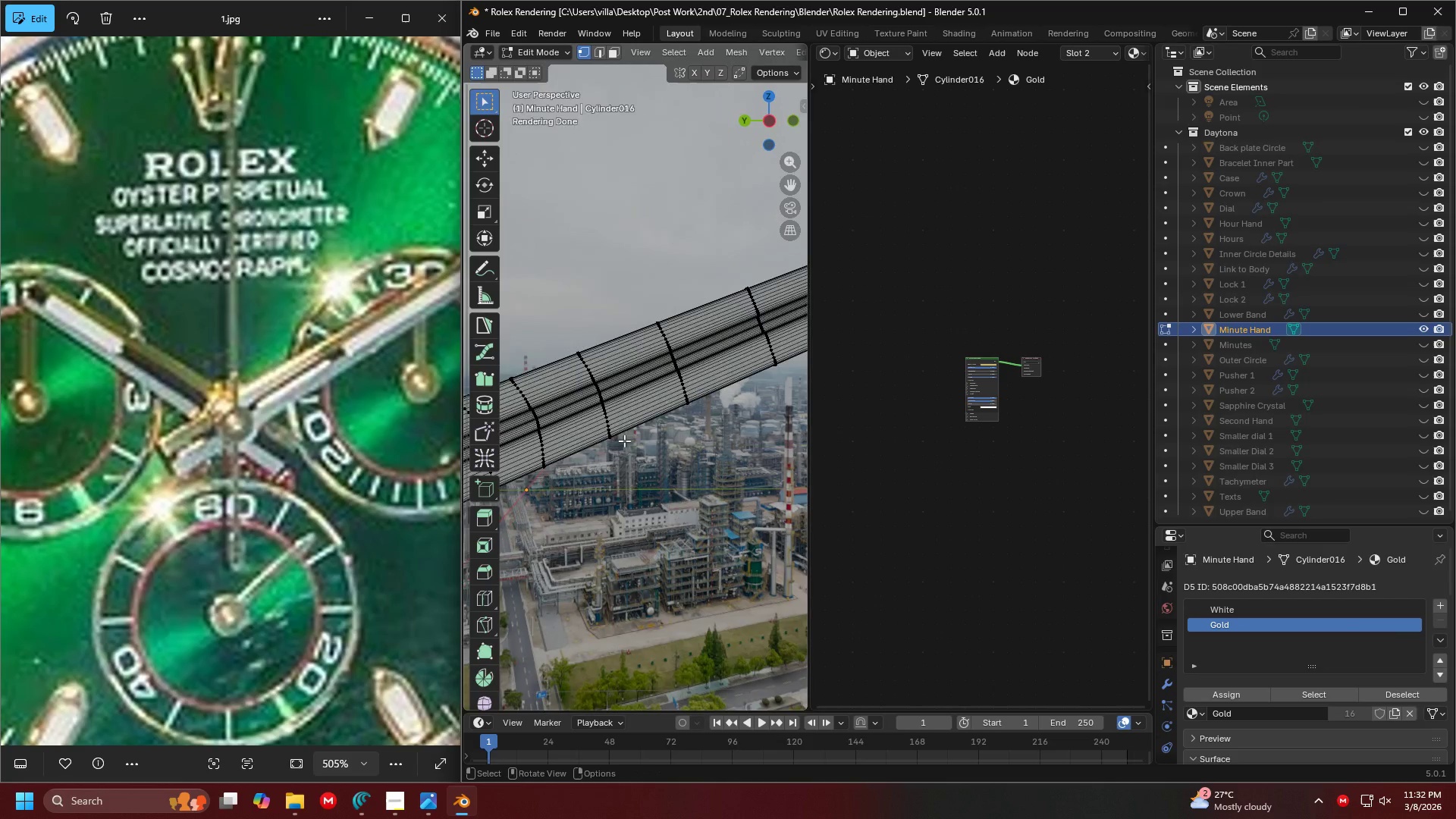 
hold_key(key=ShiftLeft, duration=0.42)
 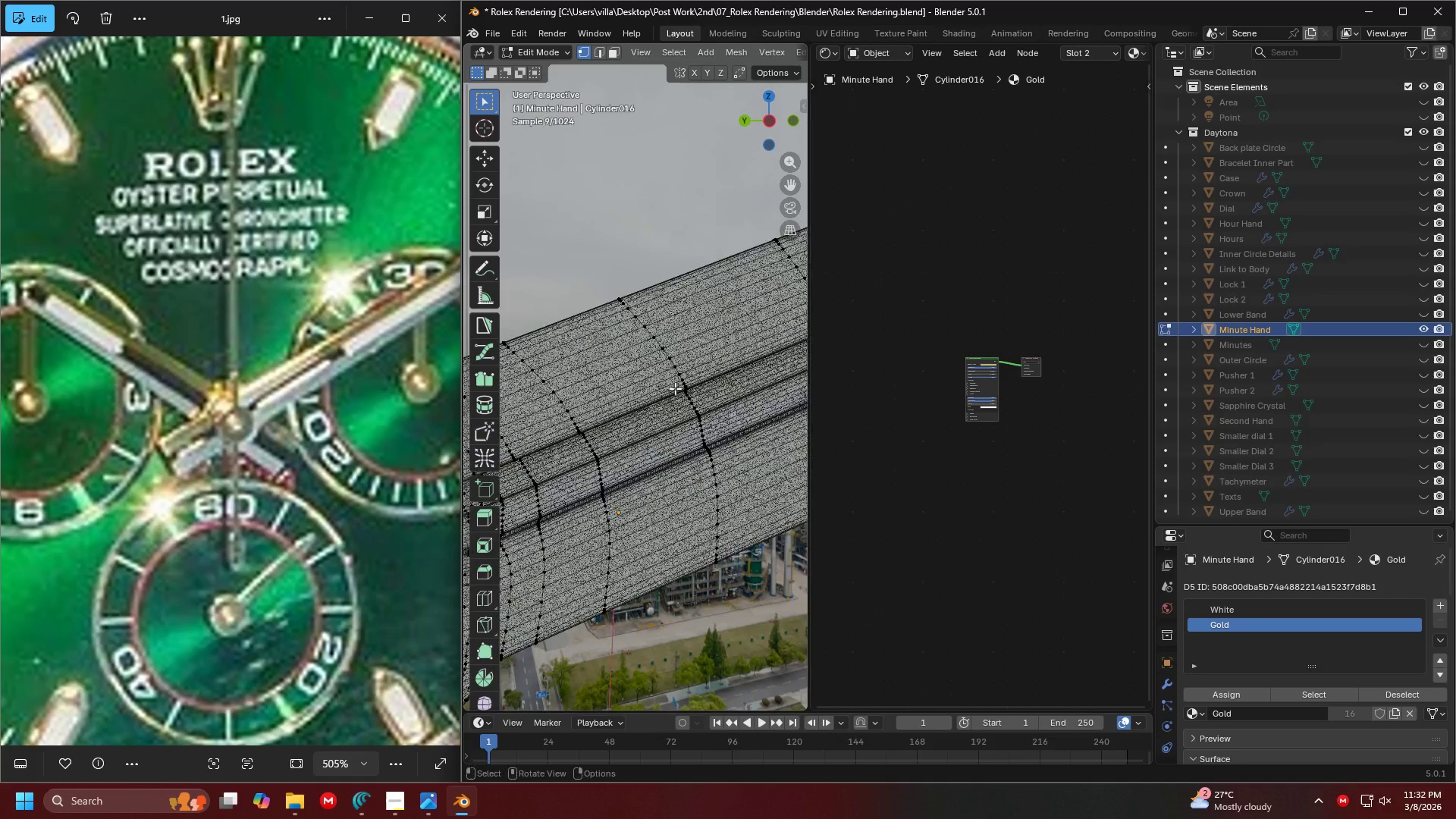 
scroll: coordinate [685, 394], scroll_direction: up, amount: 3.0
 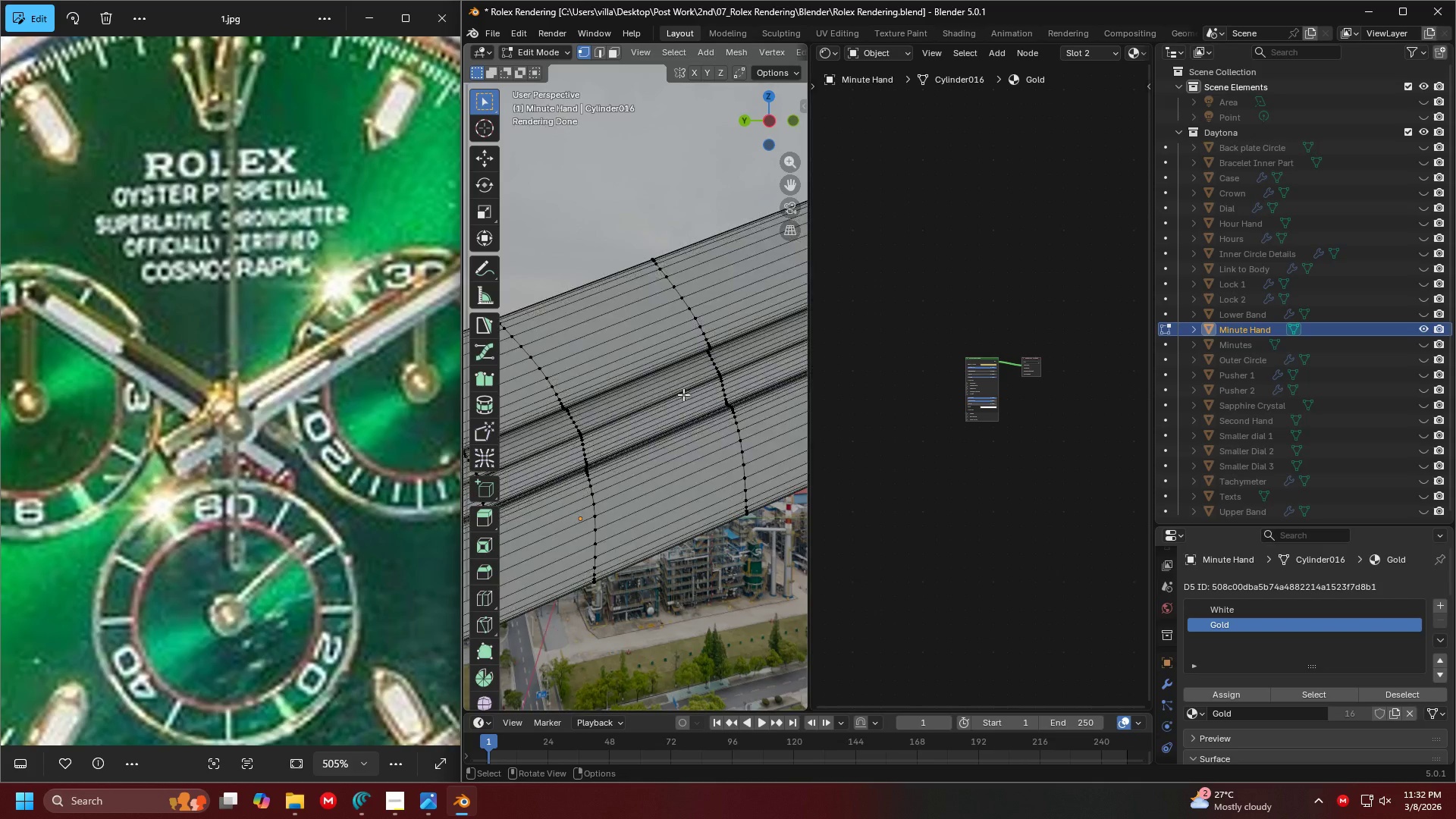 
key(Shift+ShiftLeft)
 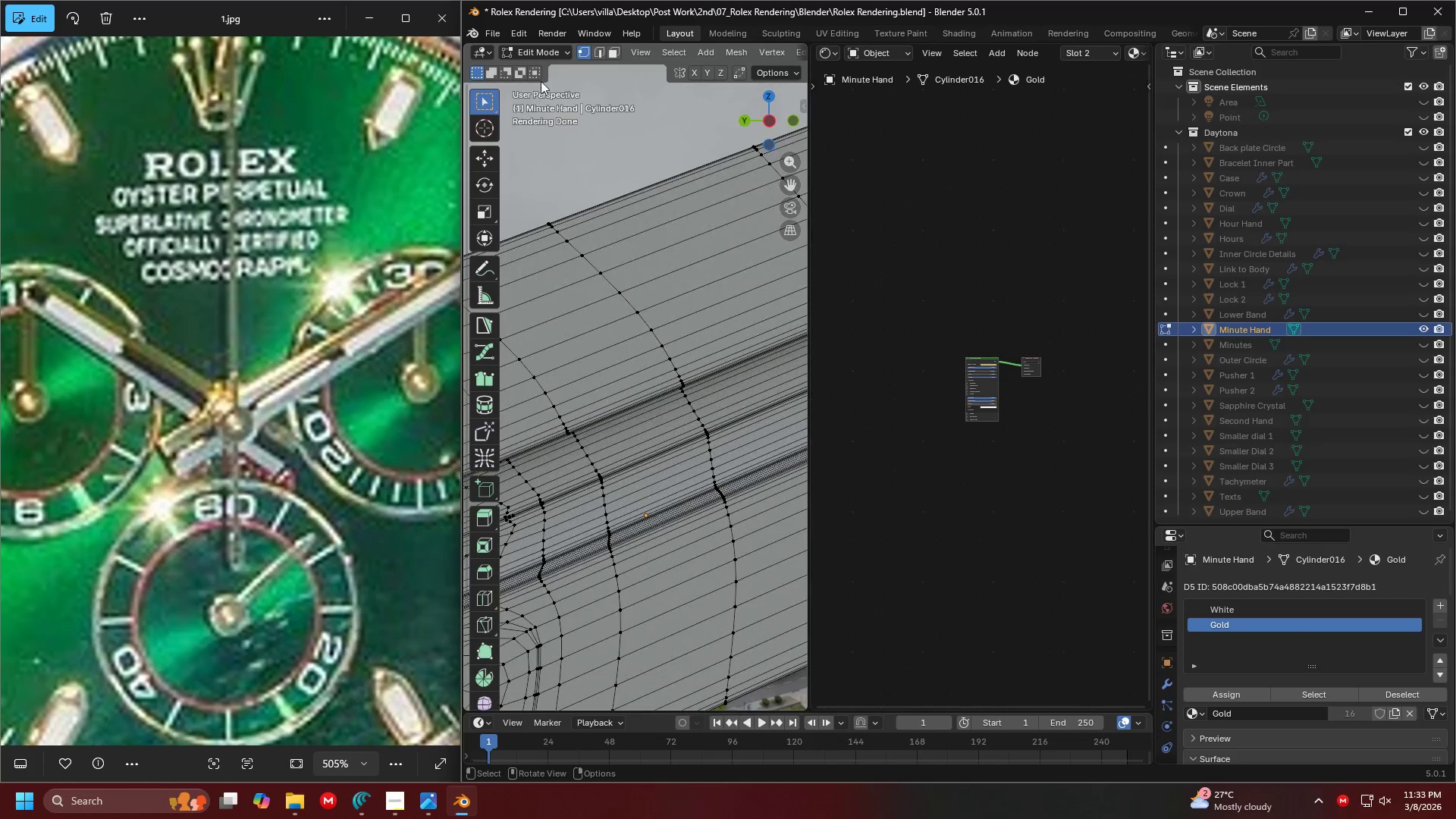 
scroll: coordinate [682, 418], scroll_direction: up, amount: 1.0
 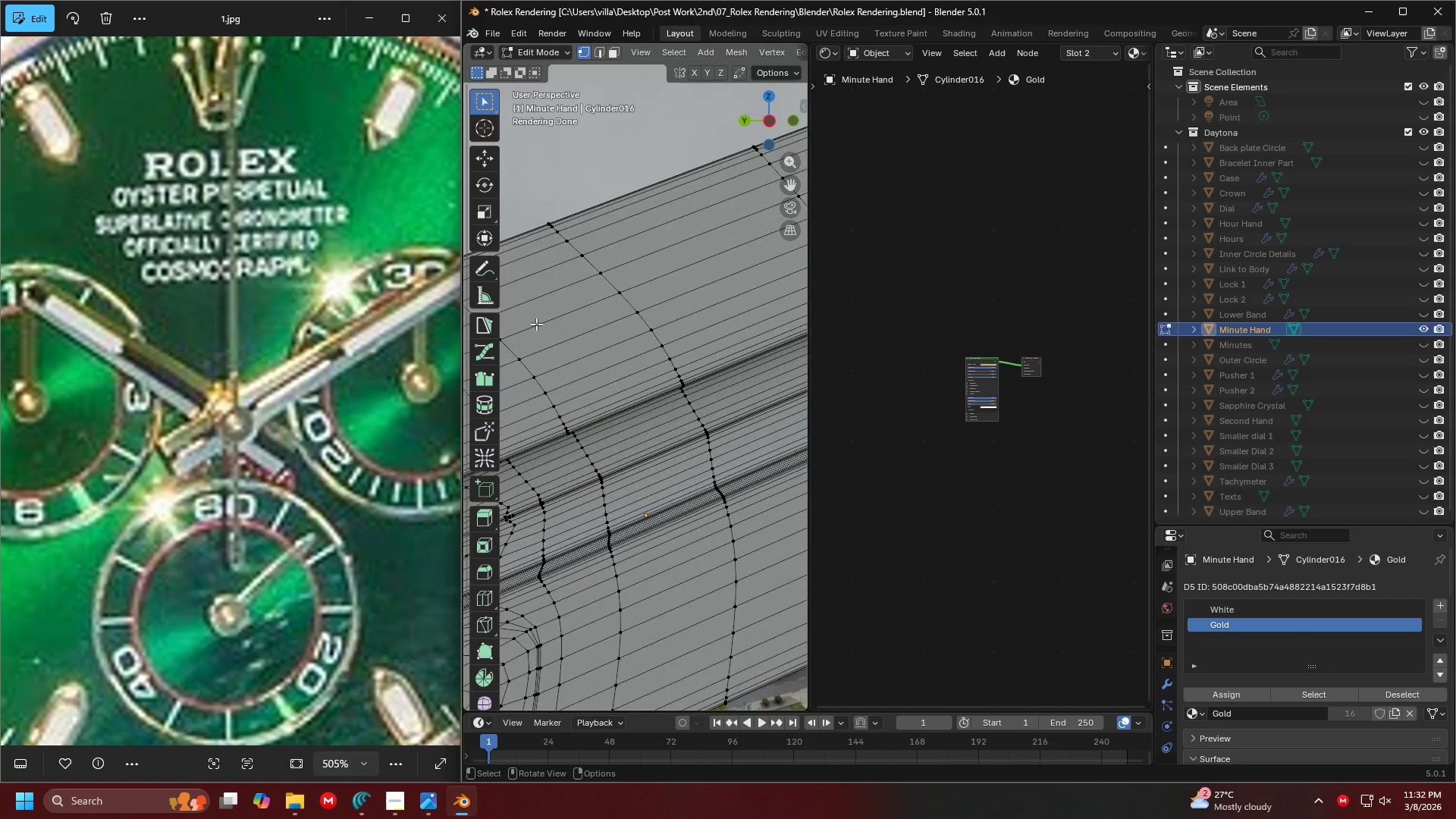 
left_click([612, 49])
 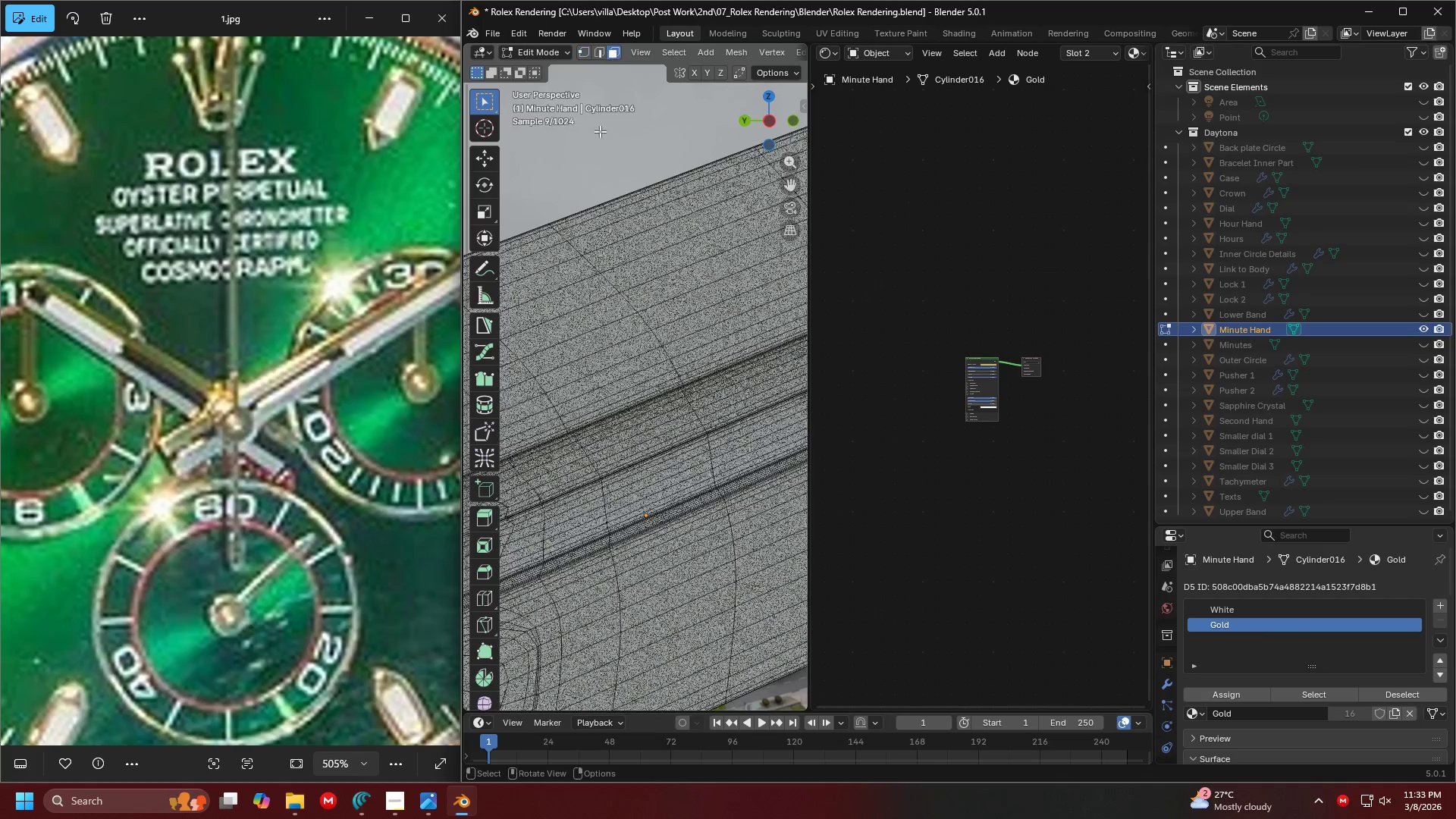 
key(Shift+ShiftLeft)
 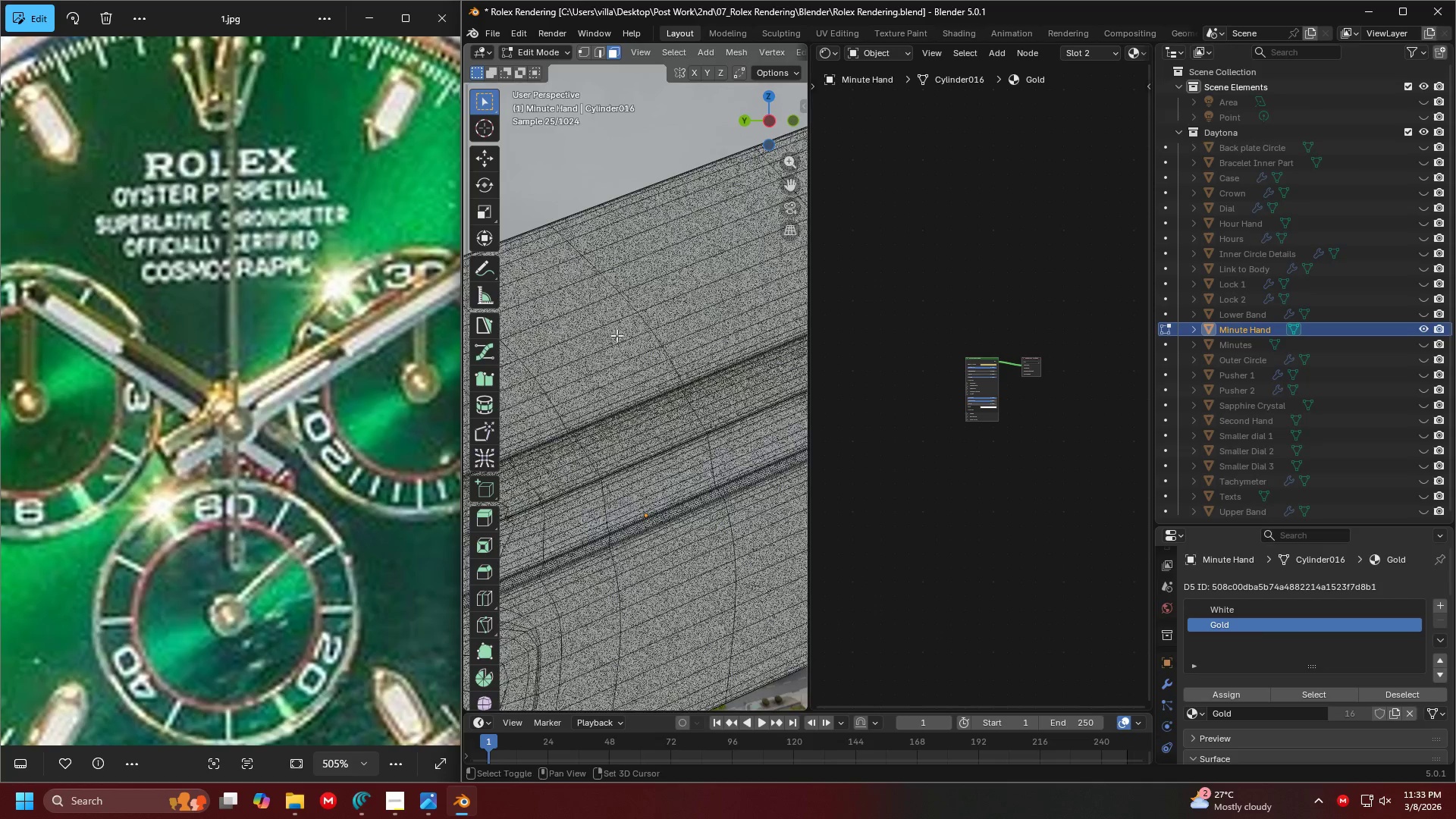 
scroll: coordinate [720, 314], scroll_direction: down, amount: 8.0
 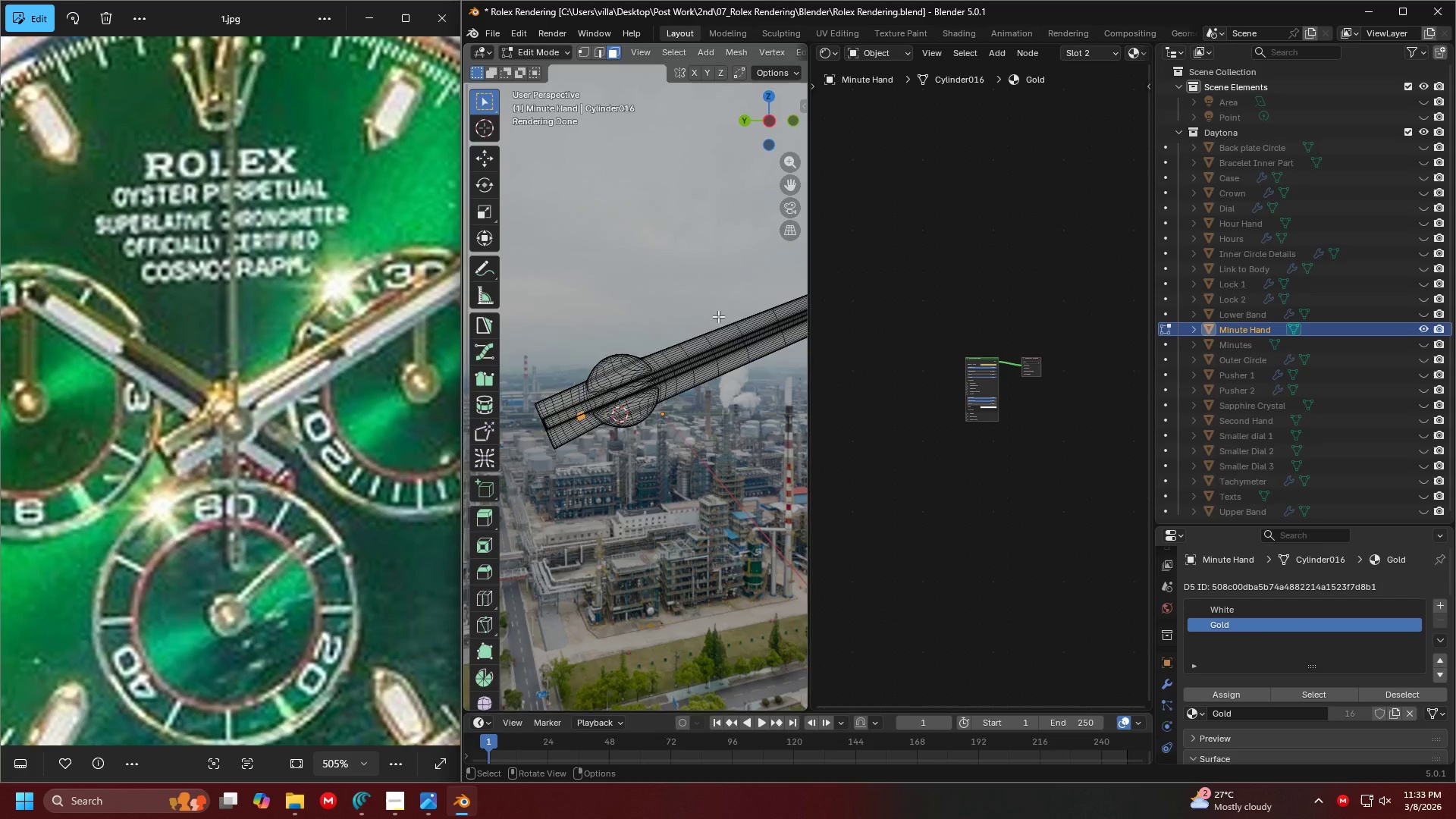 
key(1)
 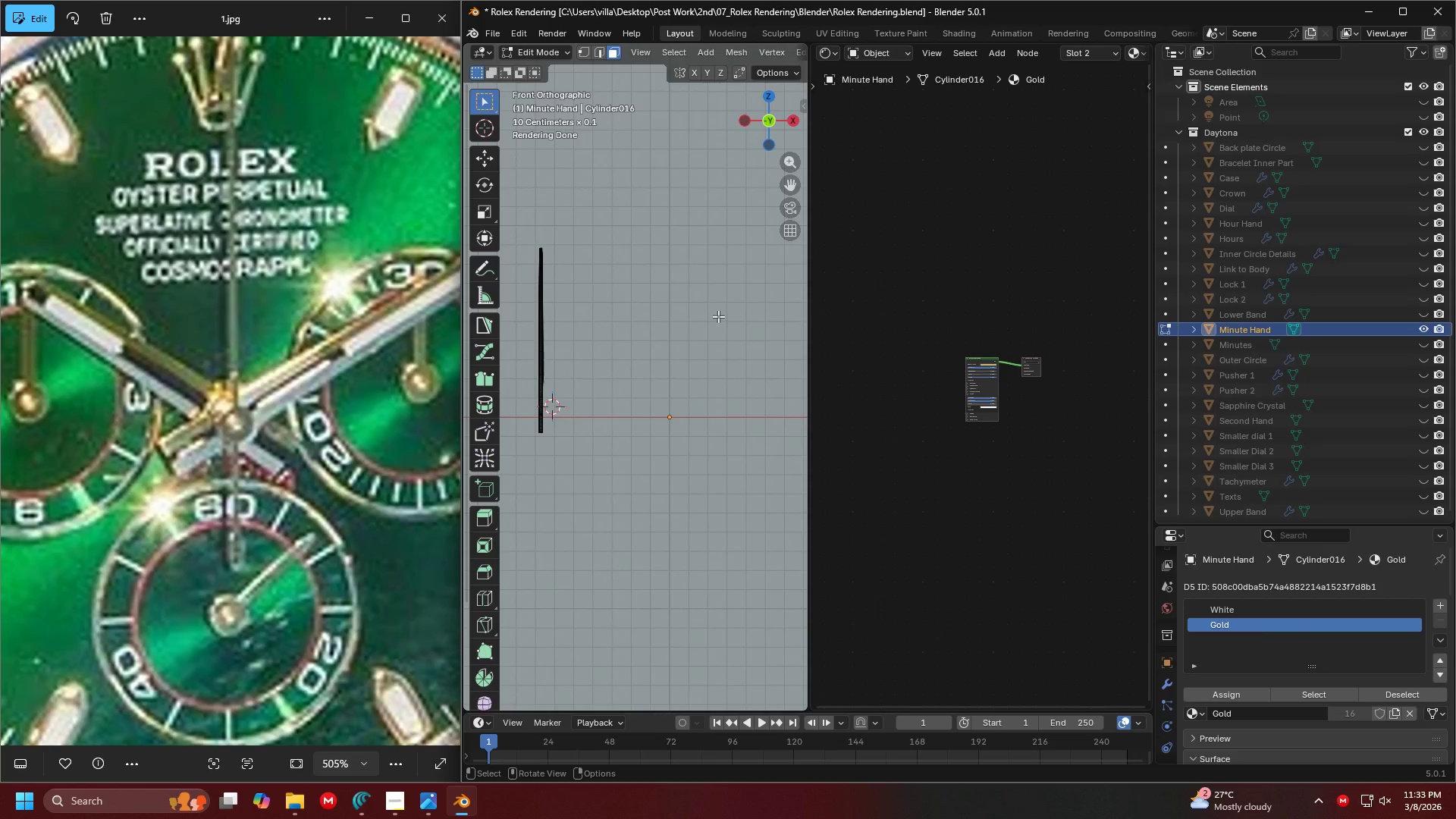 
key(Control+3)
 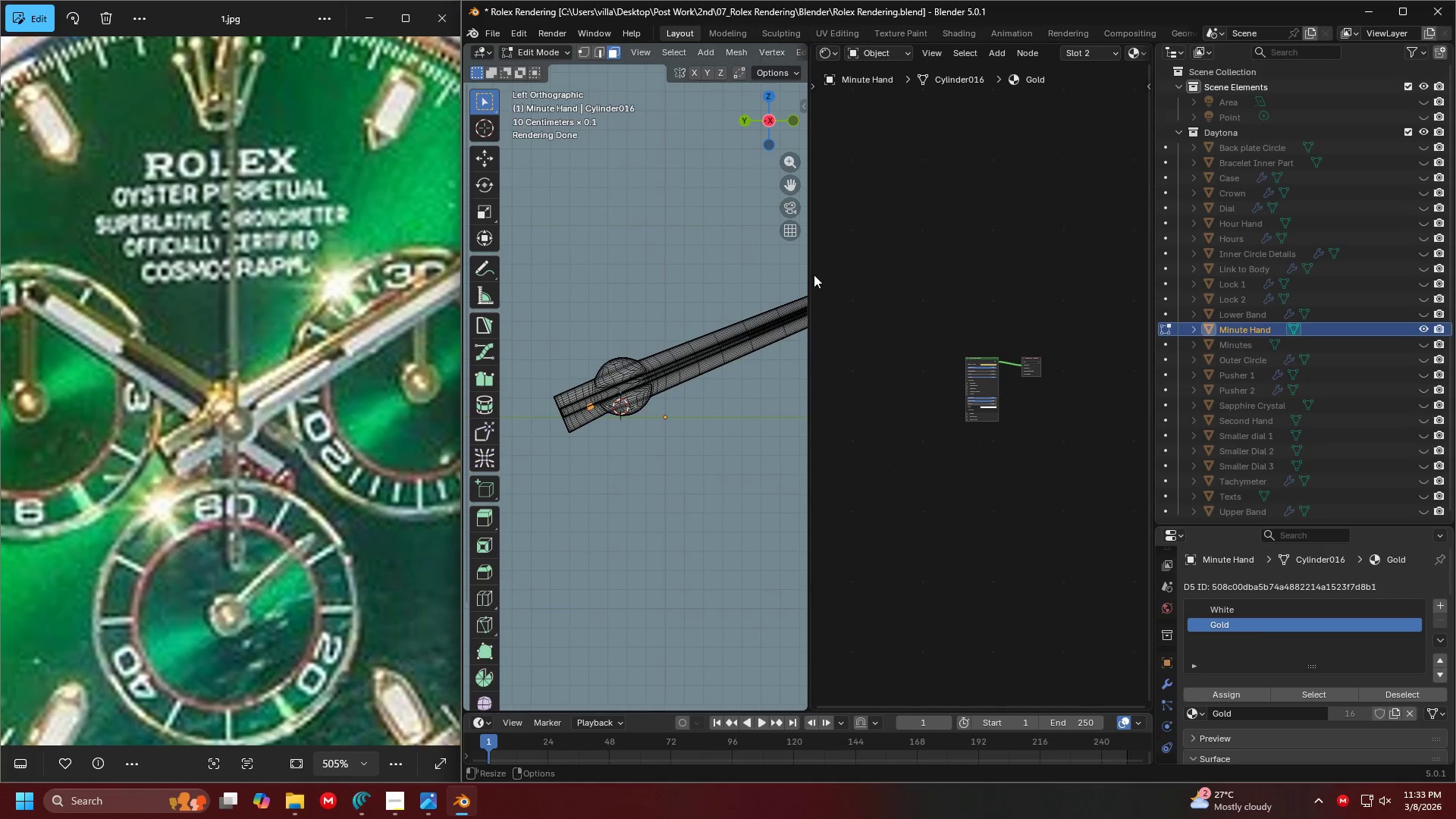 
left_click_drag(start_coordinate=[808, 273], to_coordinate=[1125, 286])
 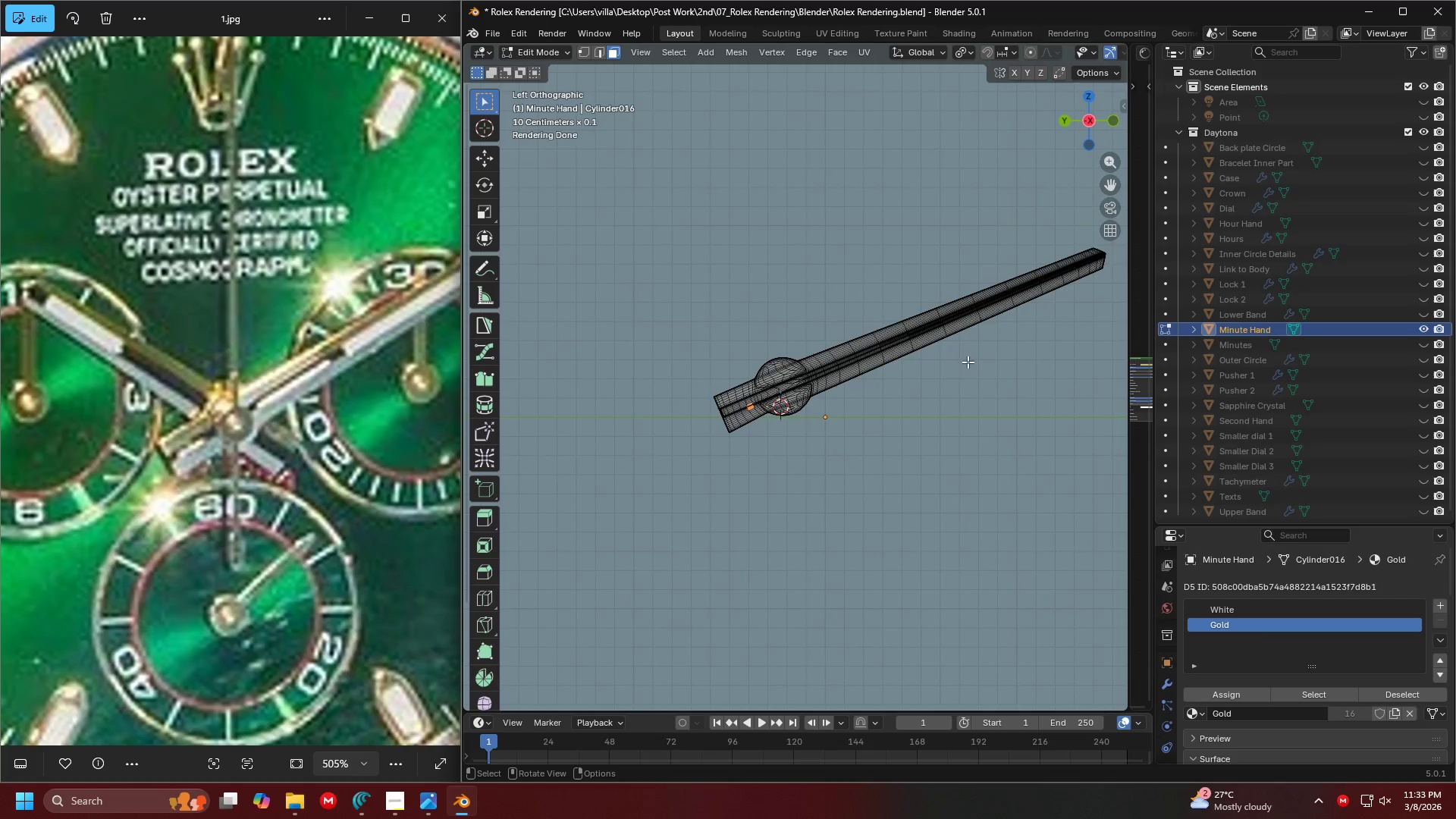 
key(Shift+ShiftLeft)
 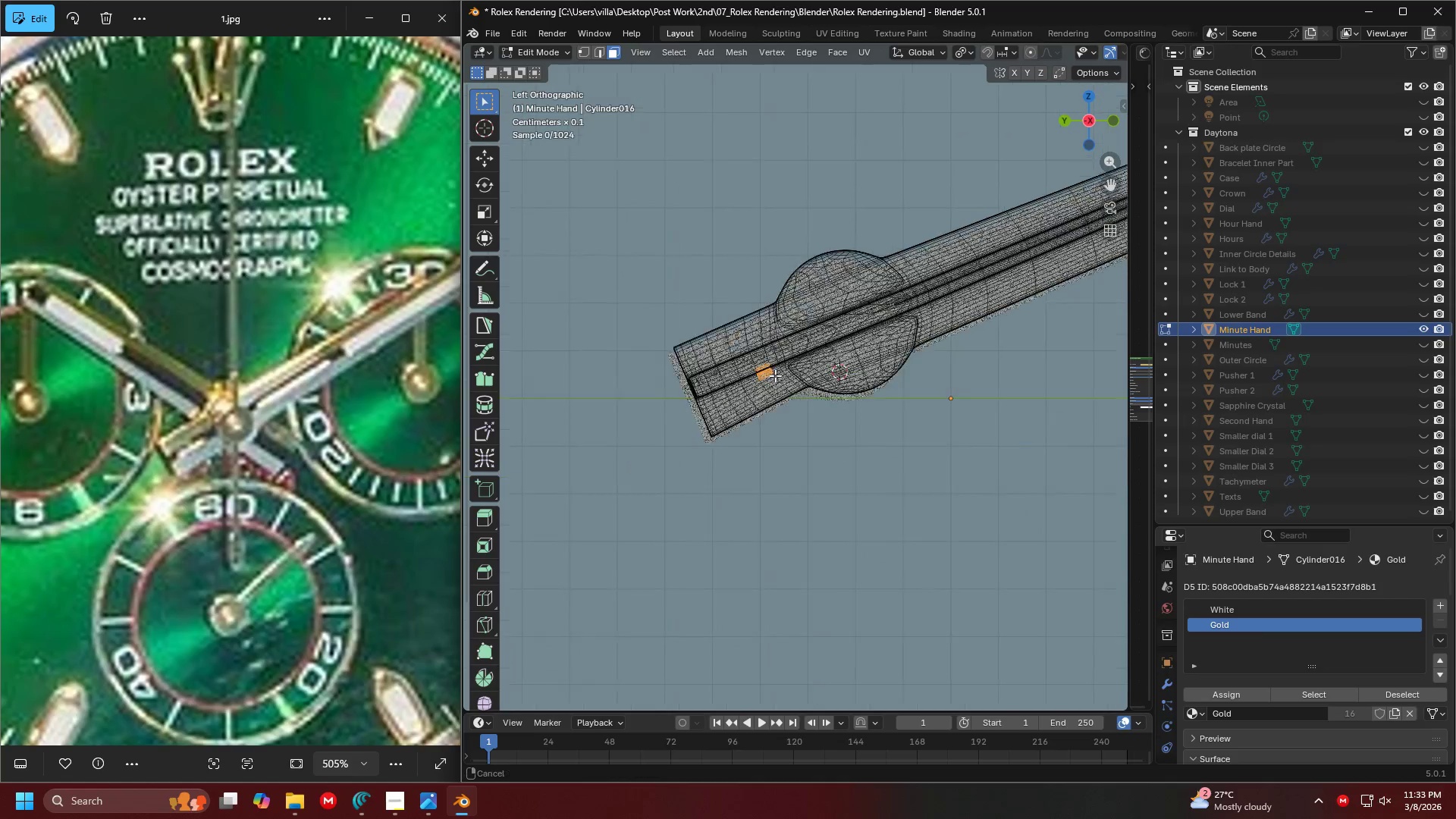 
scroll: coordinate [826, 397], scroll_direction: up, amount: 5.0
 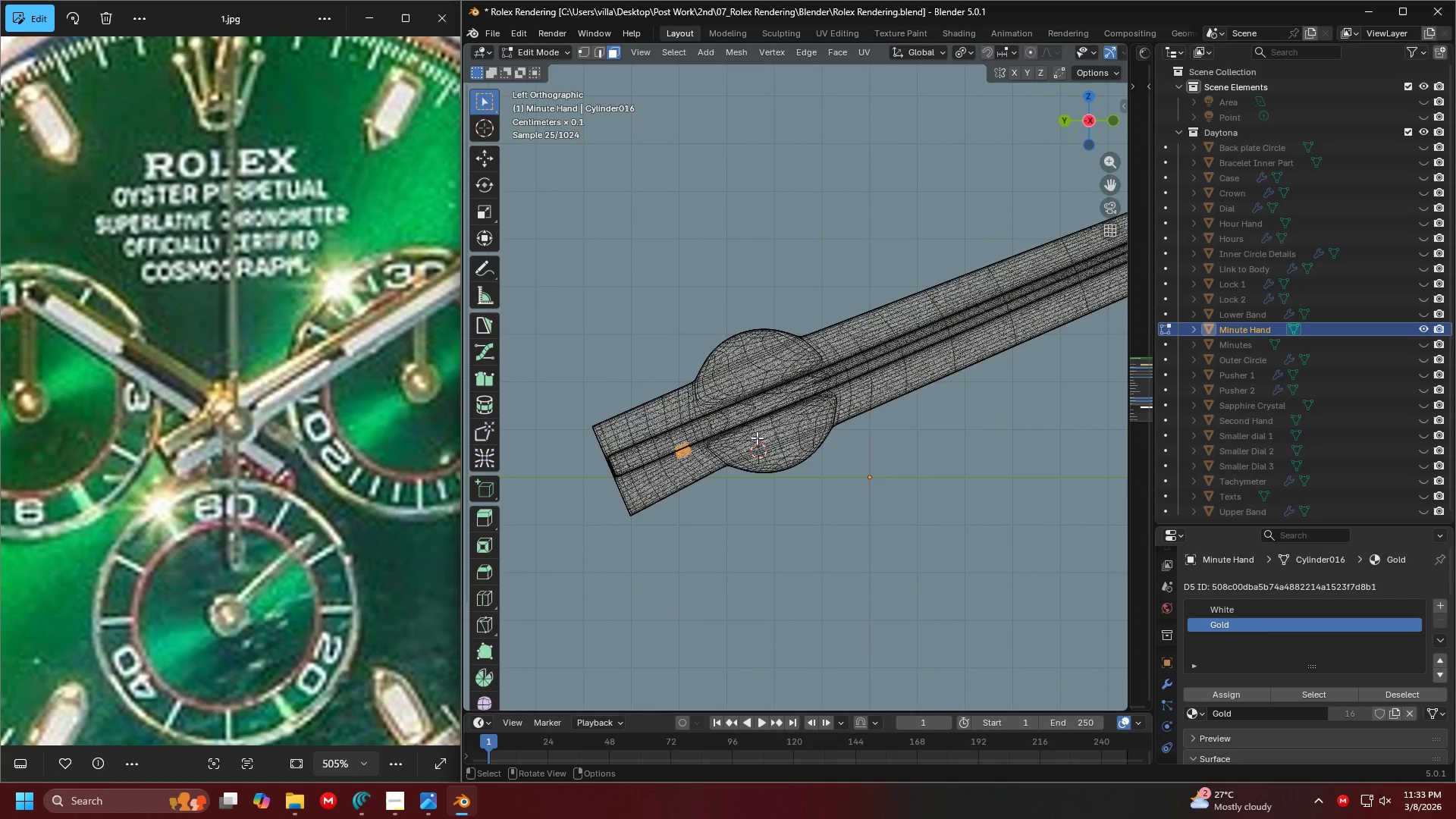 
key(Shift+ShiftLeft)
 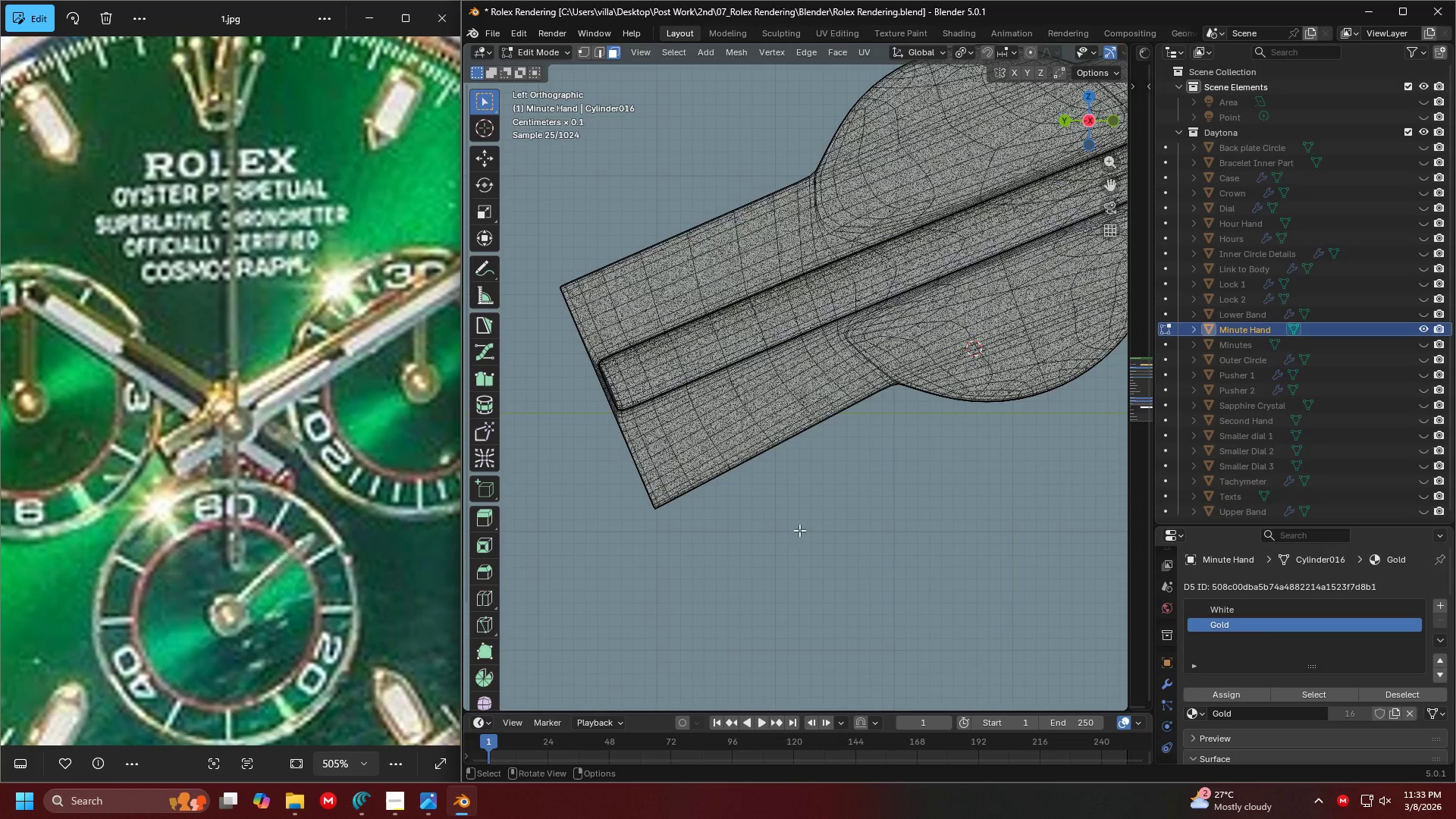 
scroll: coordinate [778, 371], scroll_direction: up, amount: 5.0
 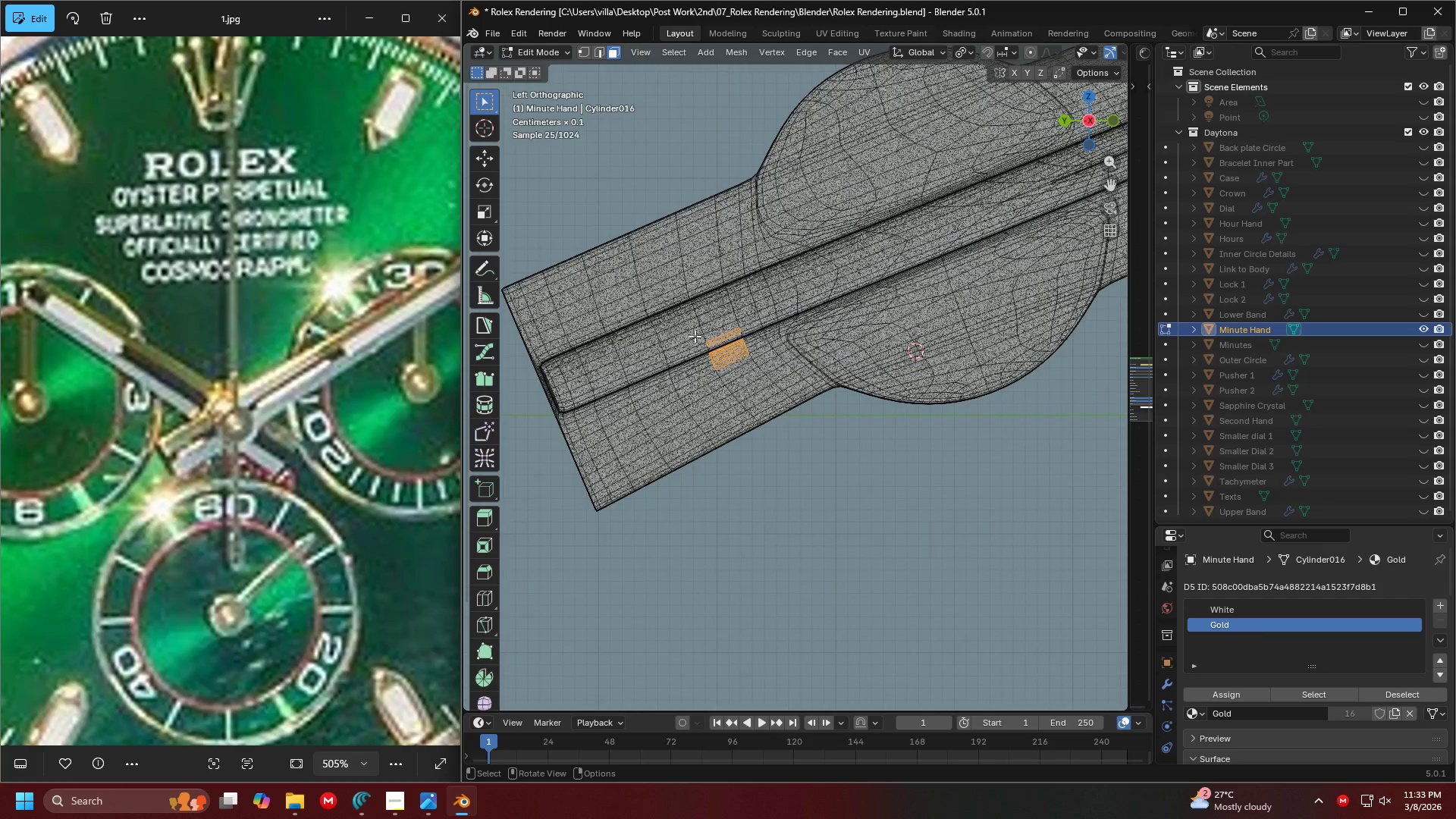 
hold_key(key=ShiftLeft, duration=0.34)
 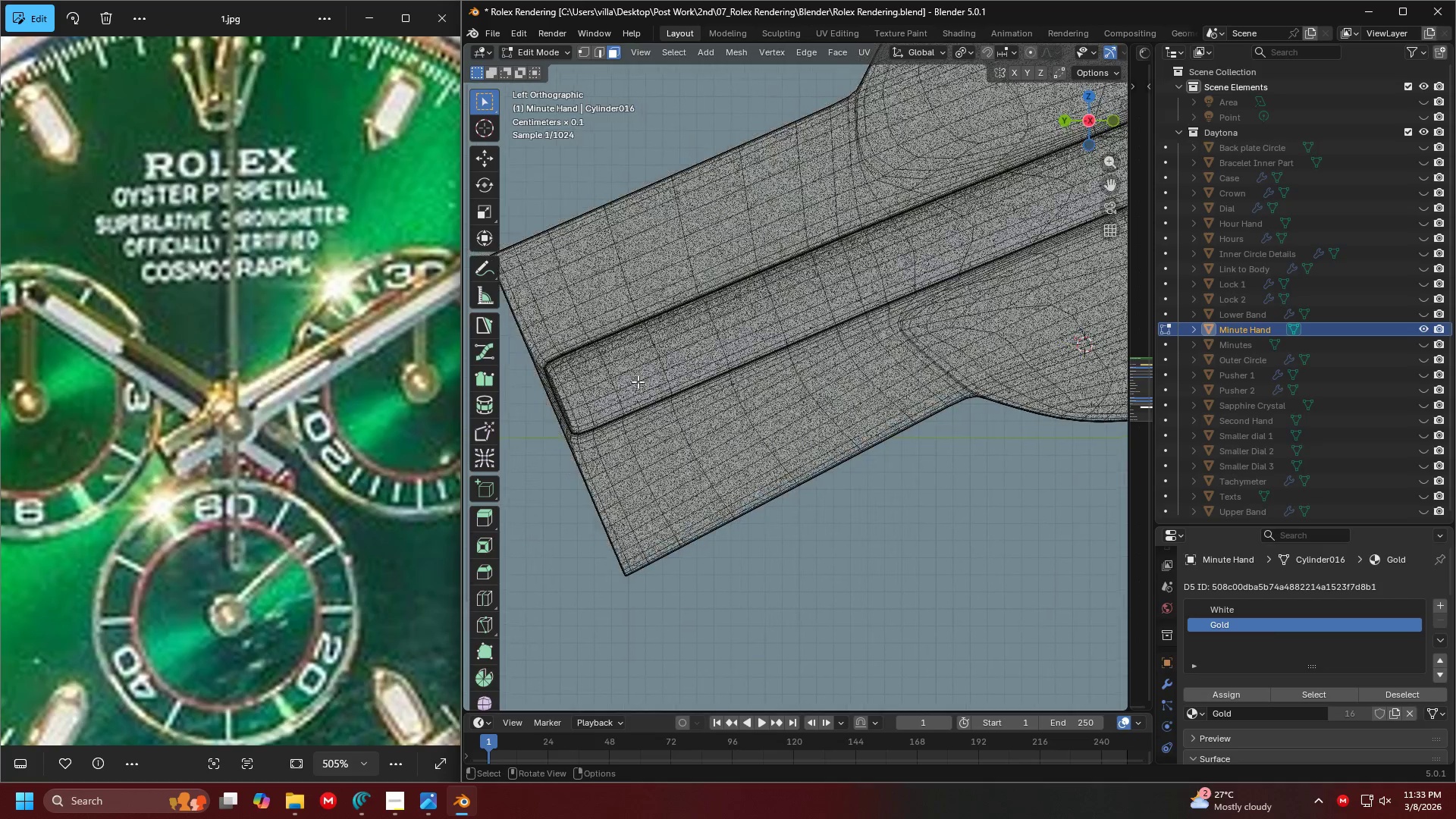 
scroll: coordinate [663, 364], scroll_direction: up, amount: 2.0
 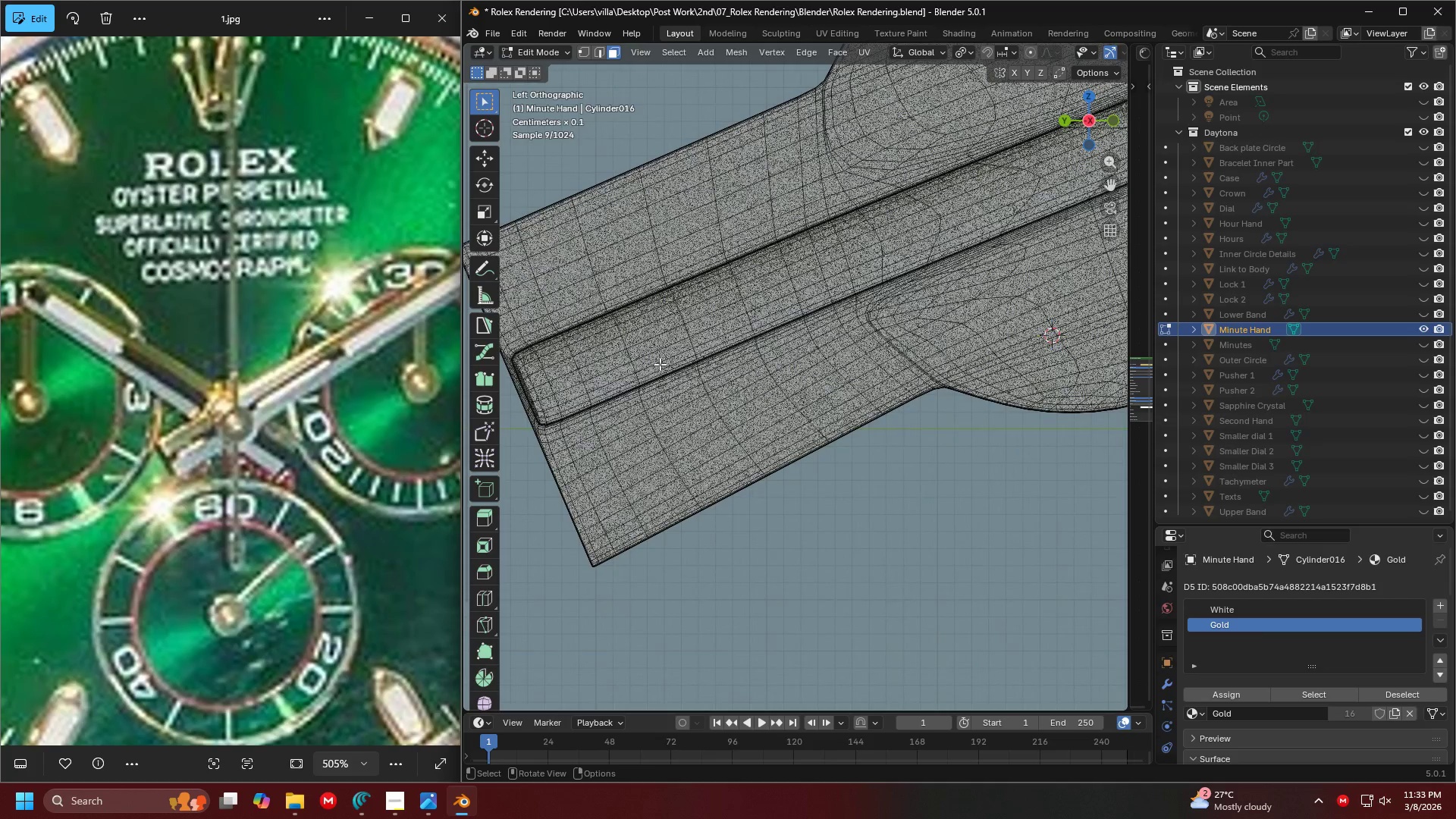 
key(Shift+ShiftLeft)
 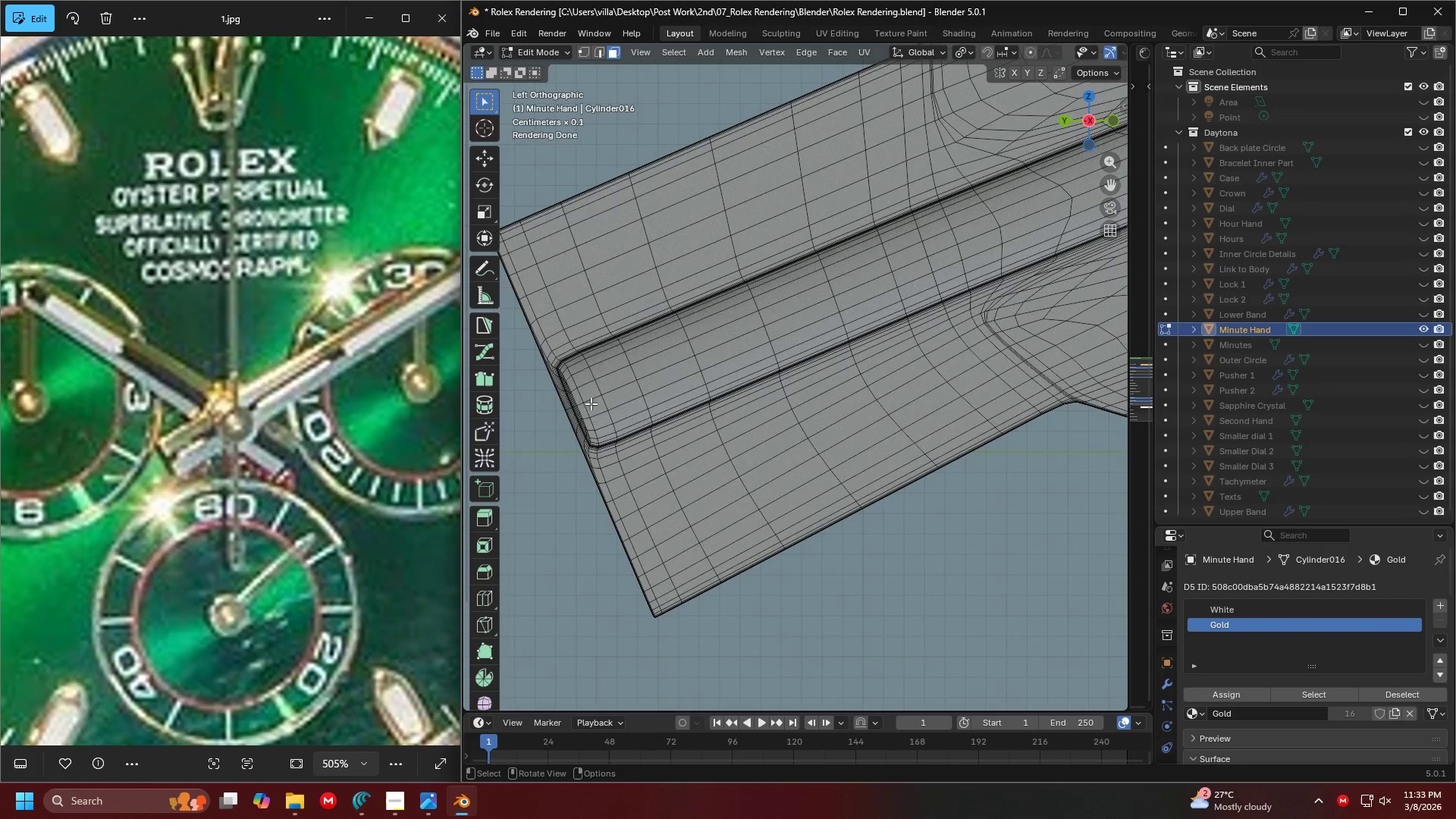 
scroll: coordinate [638, 381], scroll_direction: up, amount: 1.0
 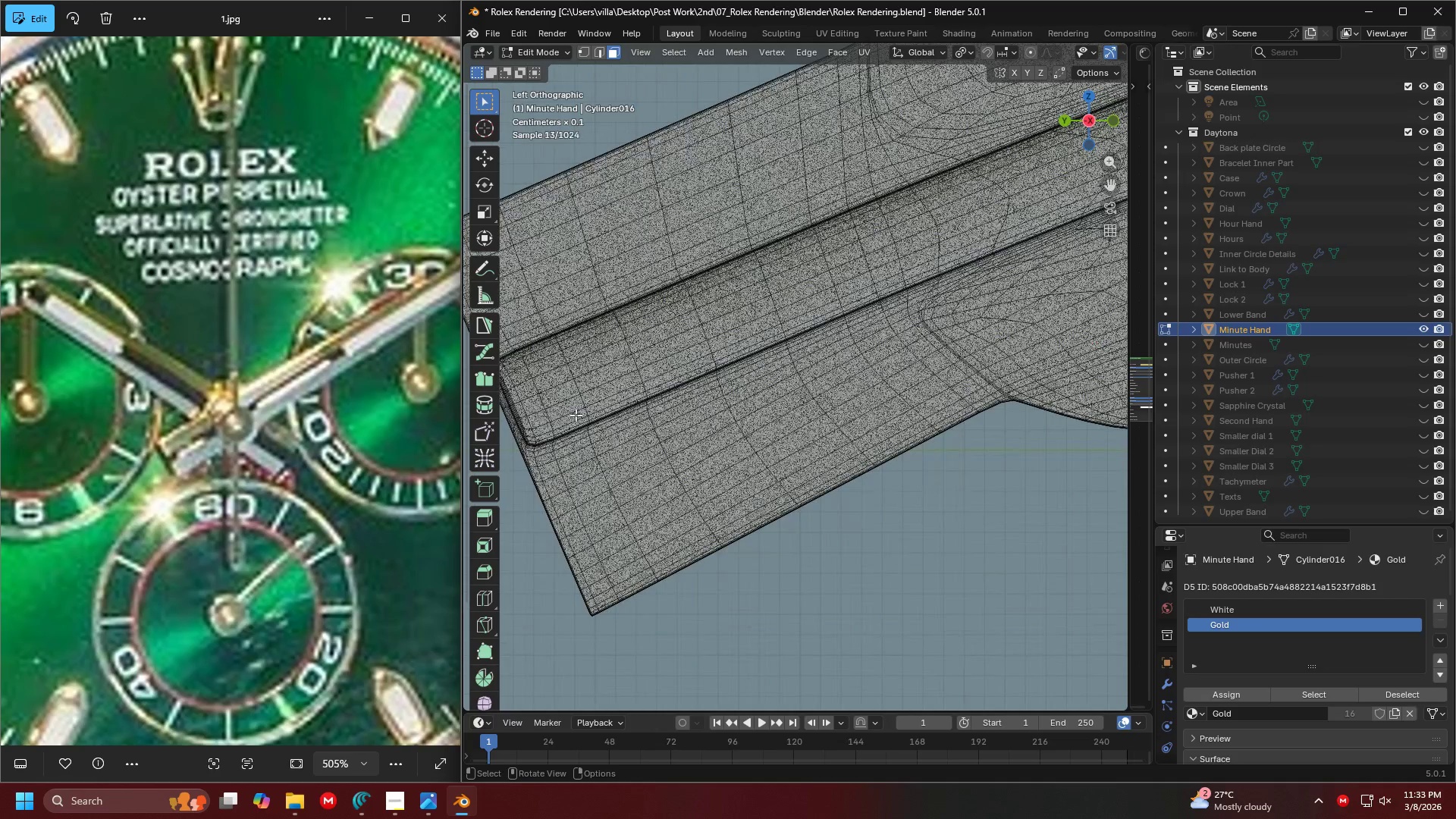 
hold_key(key=ShiftLeft, duration=1.5)
 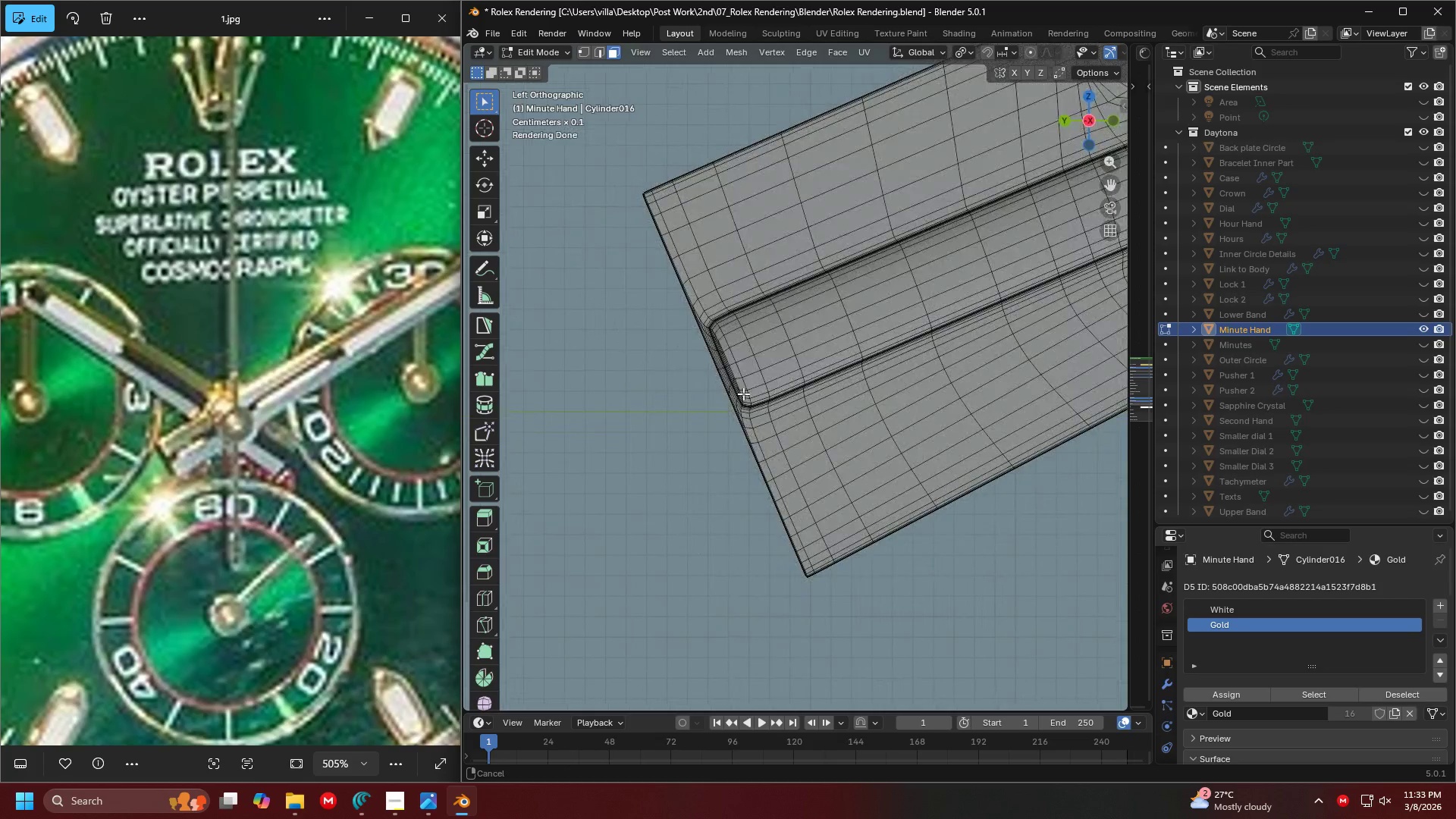 
hold_key(key=ShiftLeft, duration=1.0)
scroll: coordinate [751, 459], scroll_direction: up, amount: 6.0
 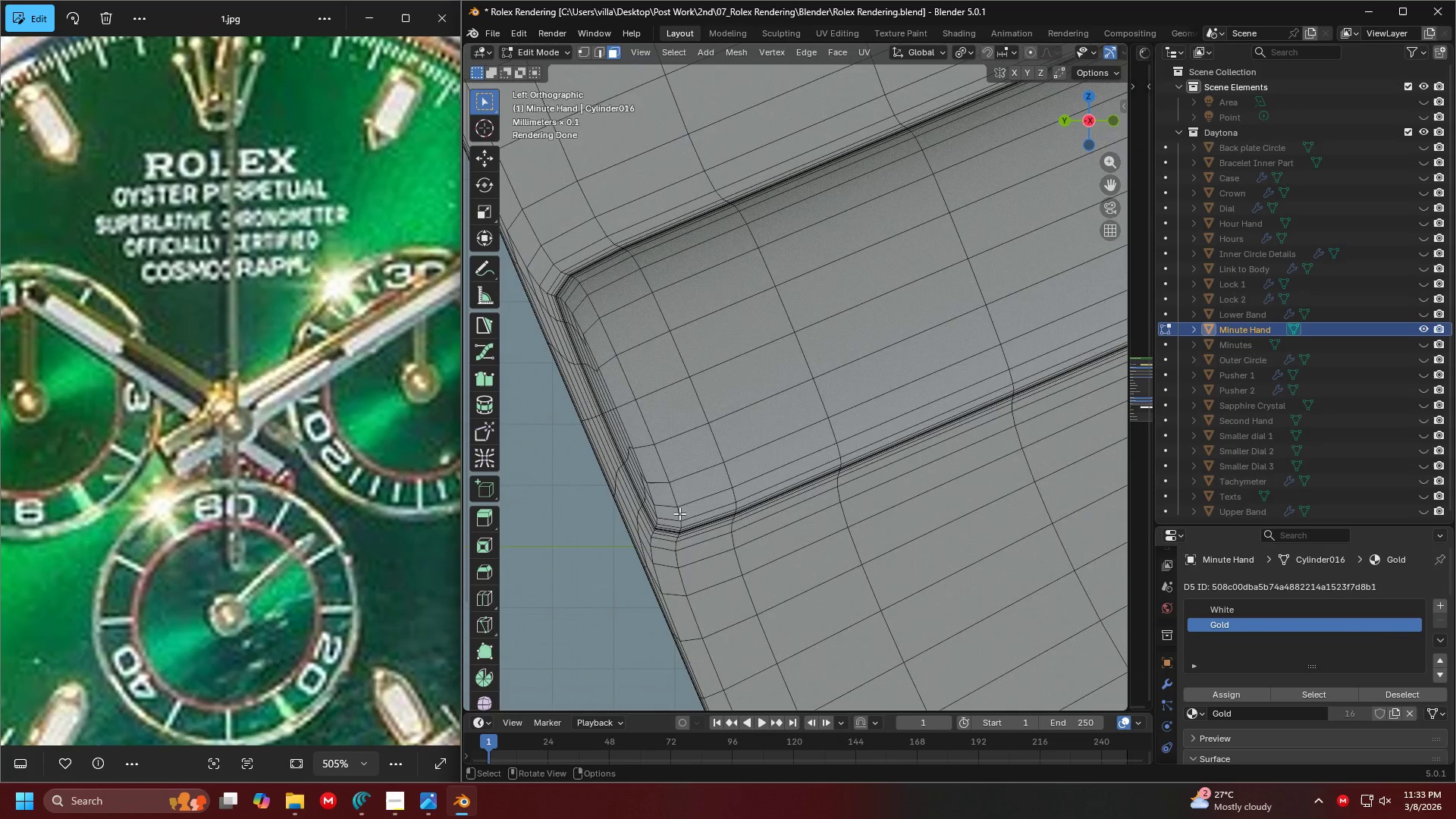 
left_click([677, 516])
 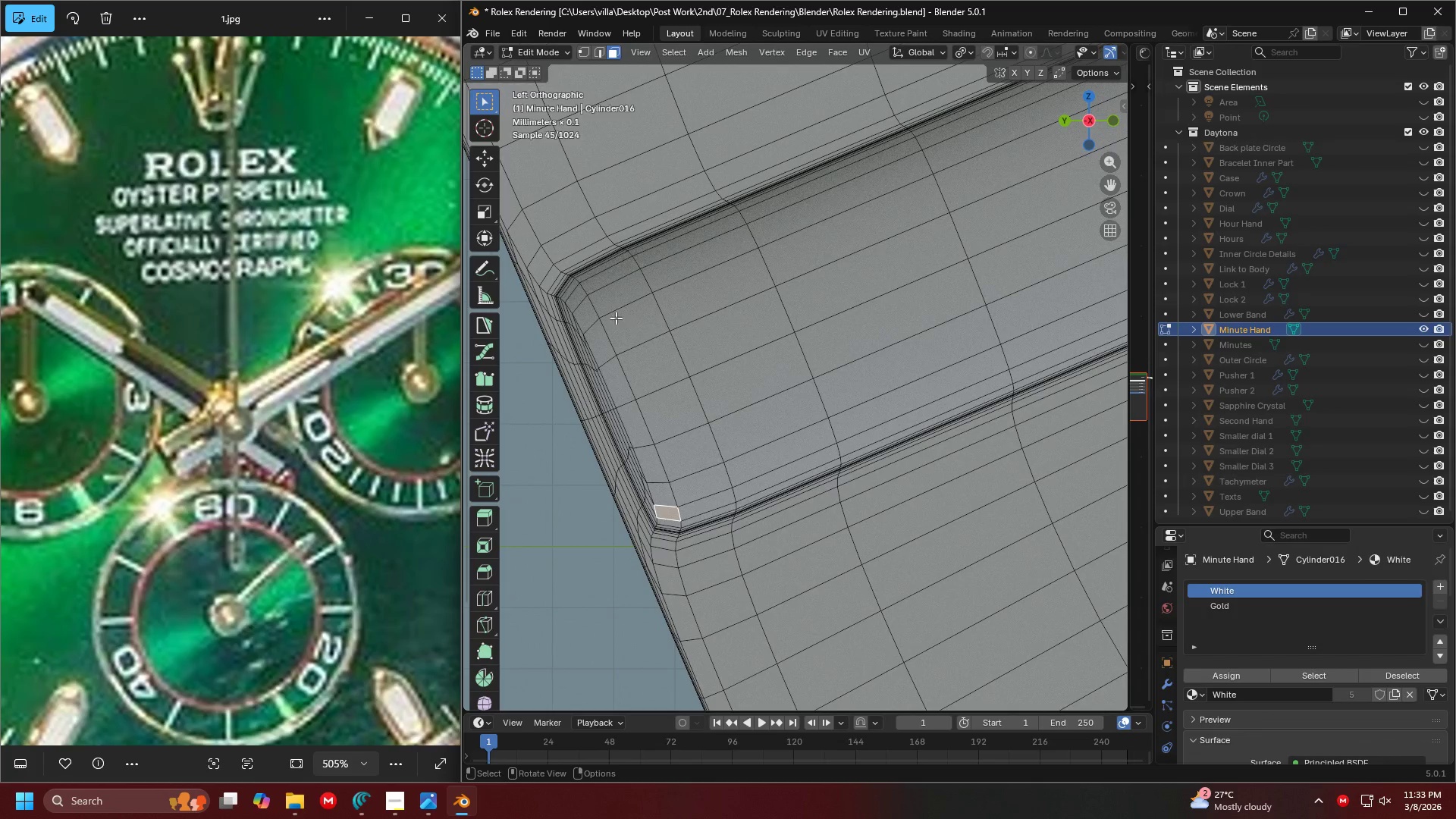 
hold_key(key=ControlLeft, duration=0.98)
left_click([579, 299])
 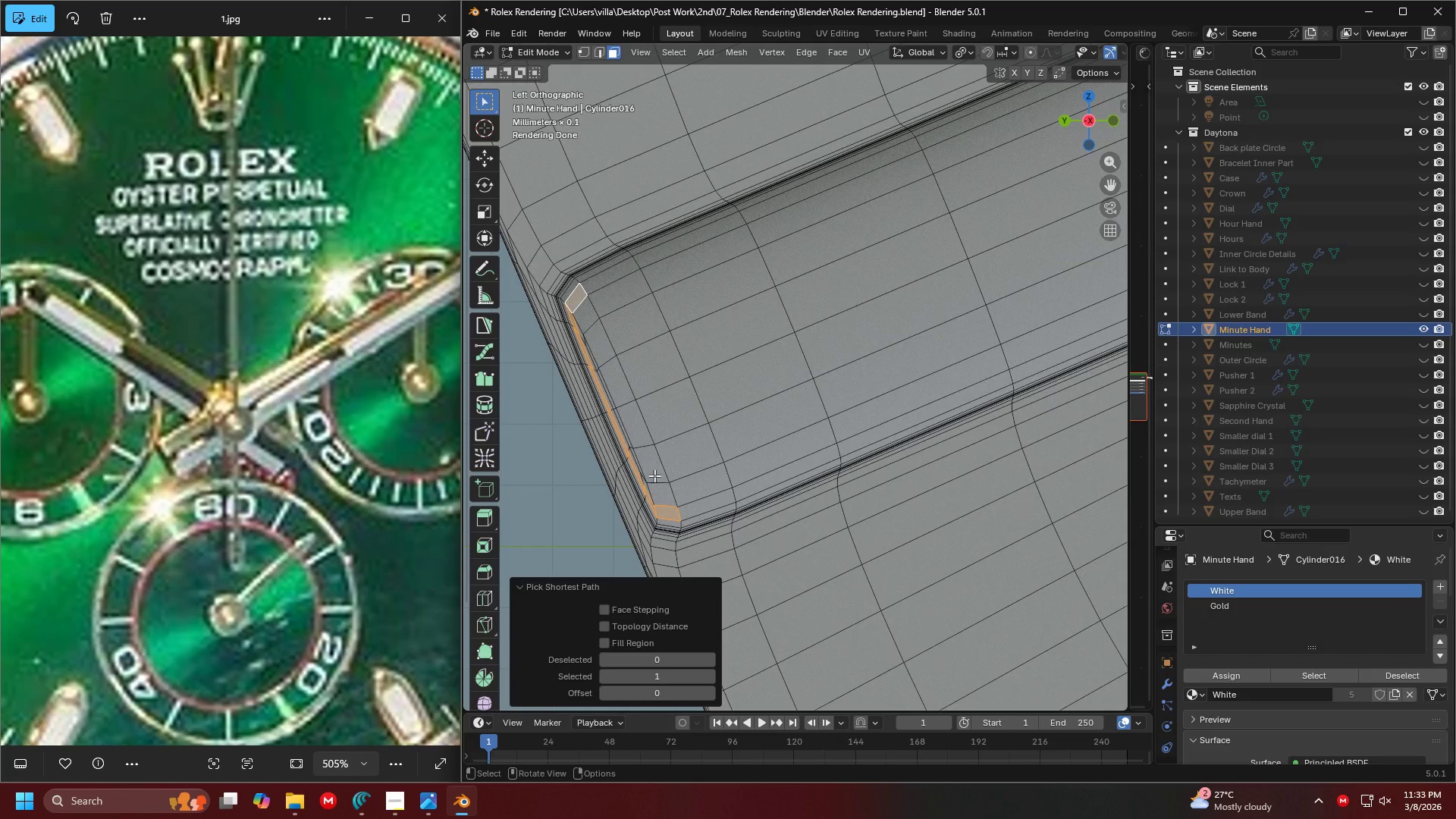 
key(Control+Z)
 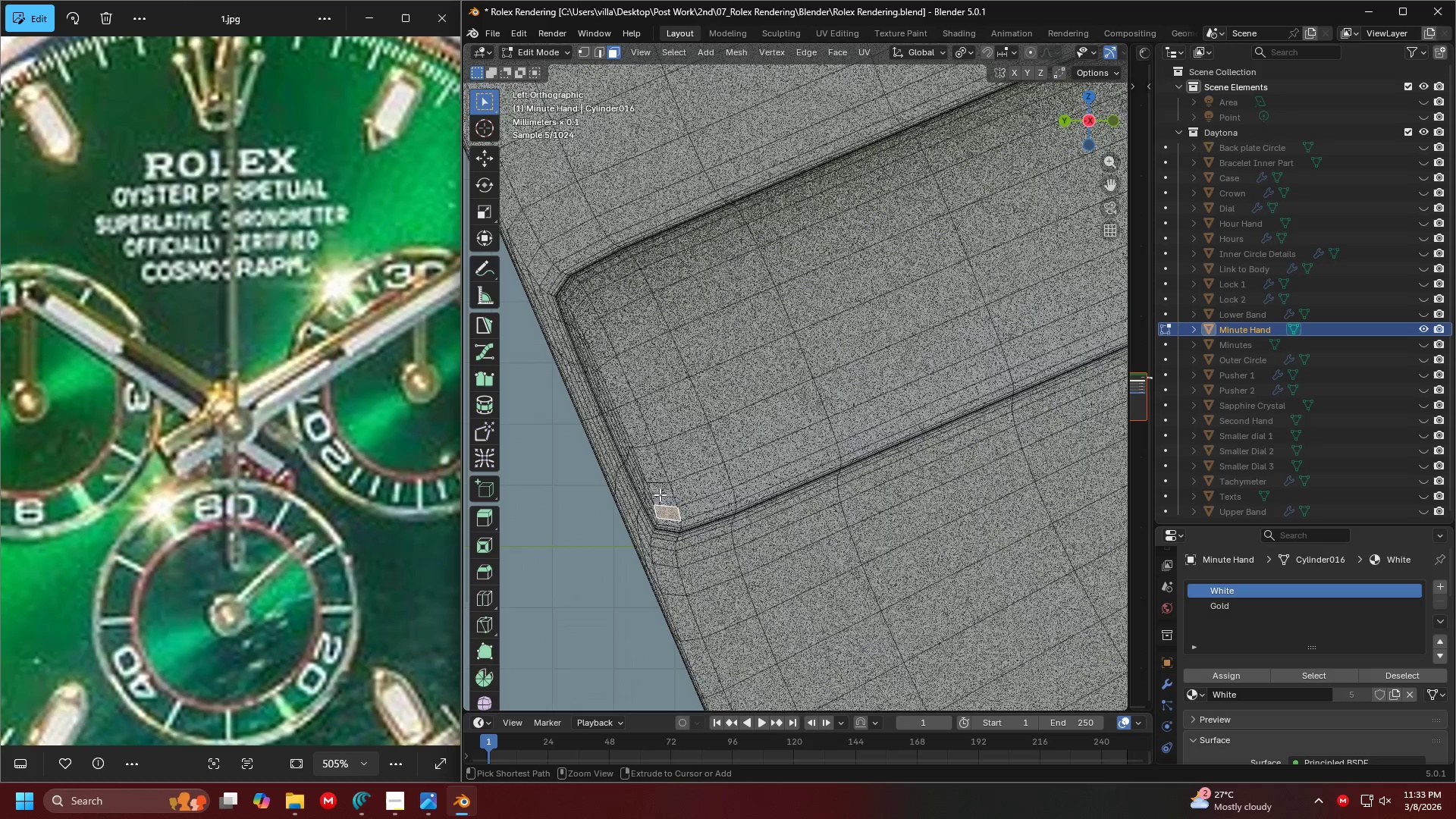 
left_click([661, 494])
 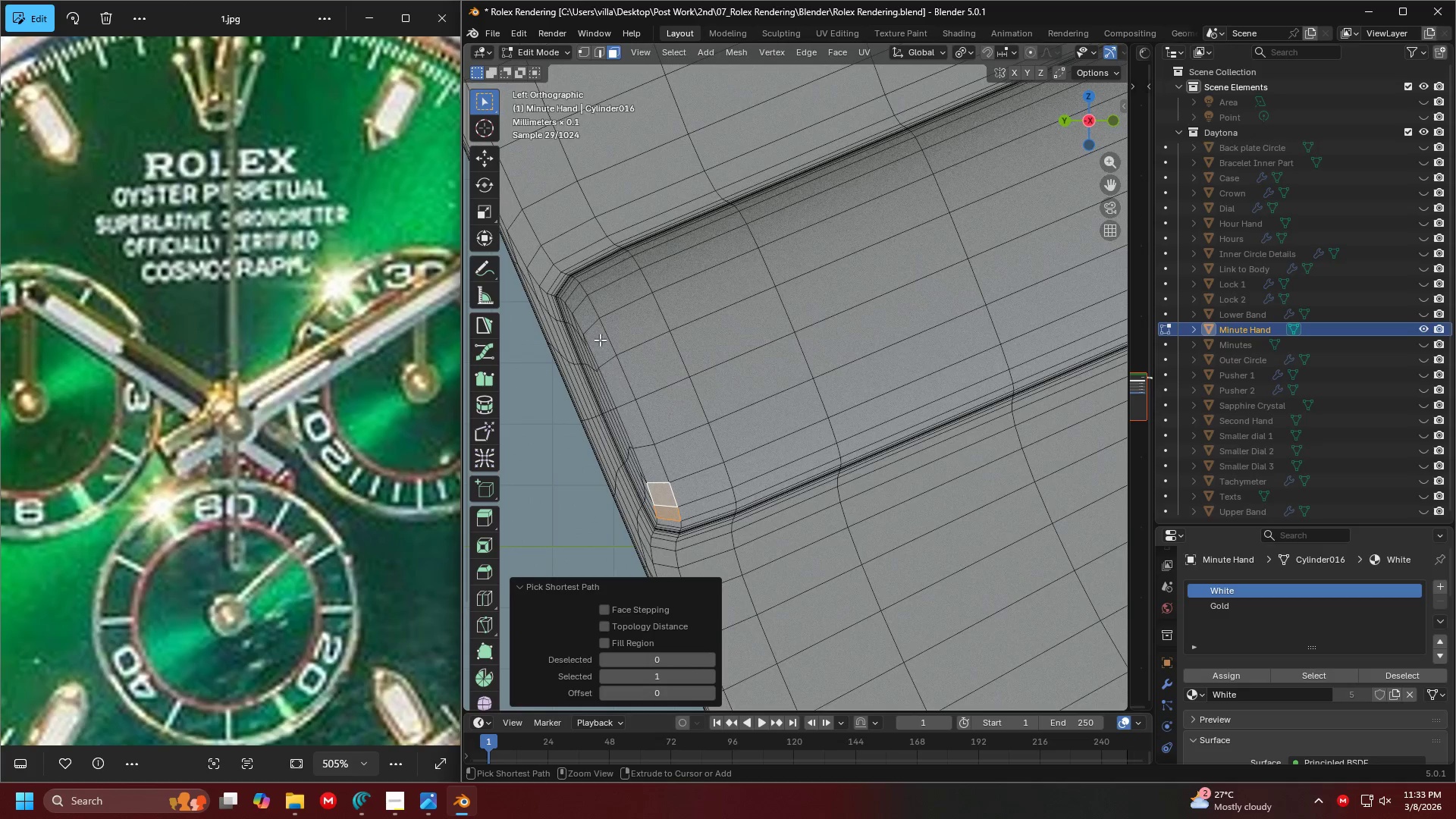 
left_click([582, 315])
 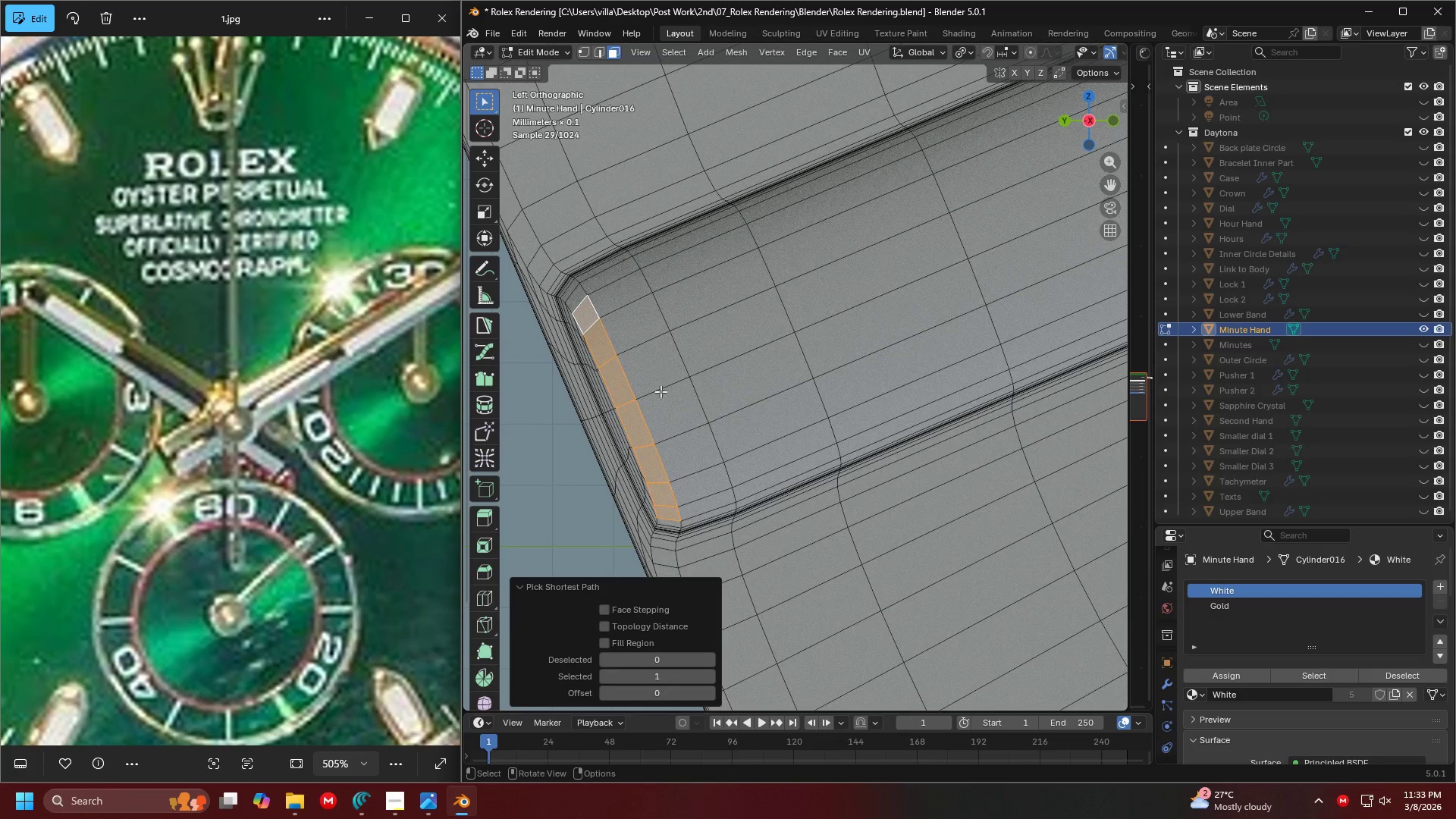 
hold_key(key=ShiftLeft, duration=1.5)
left_click([704, 506])
 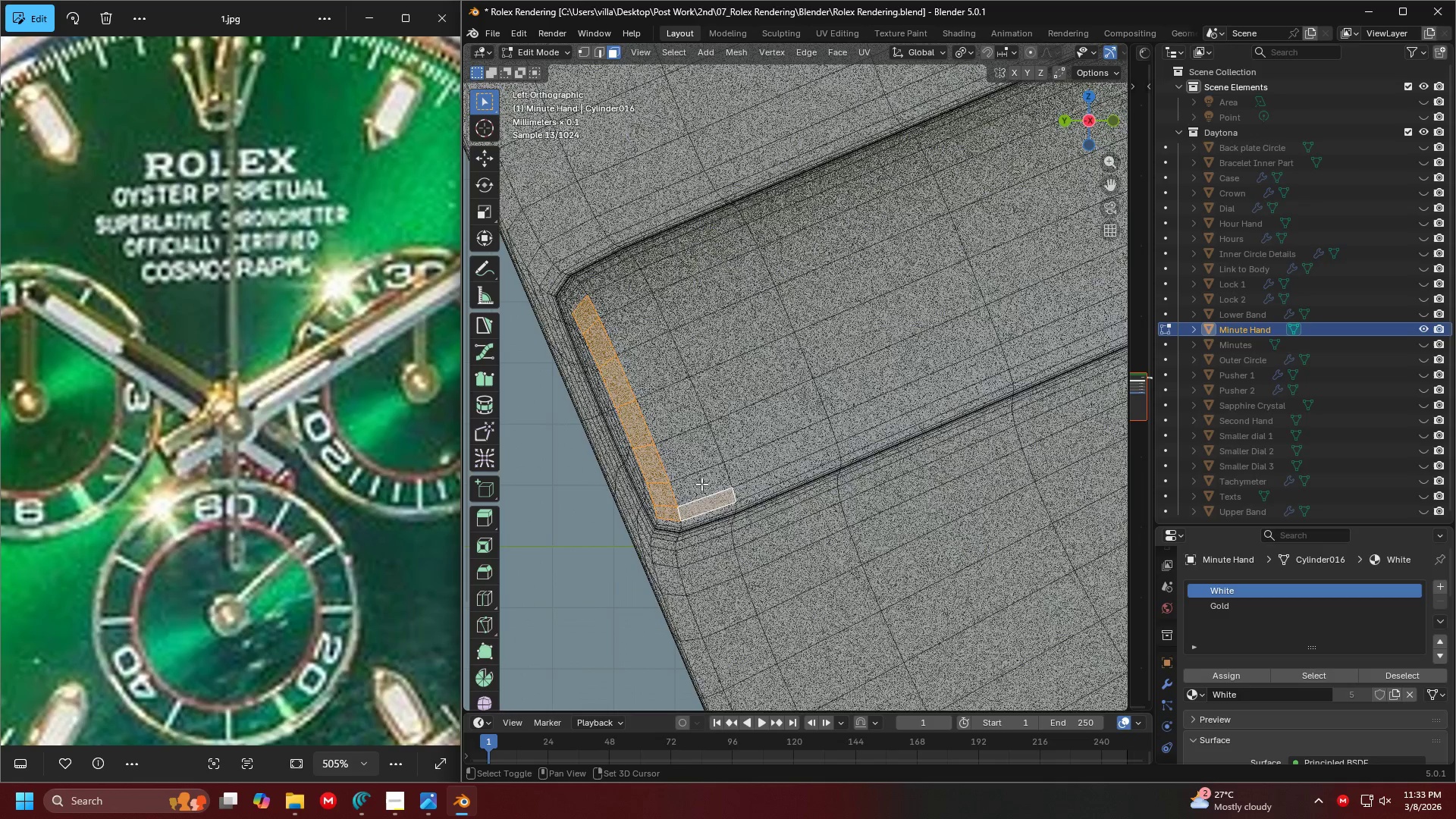 
double_click([701, 482])
 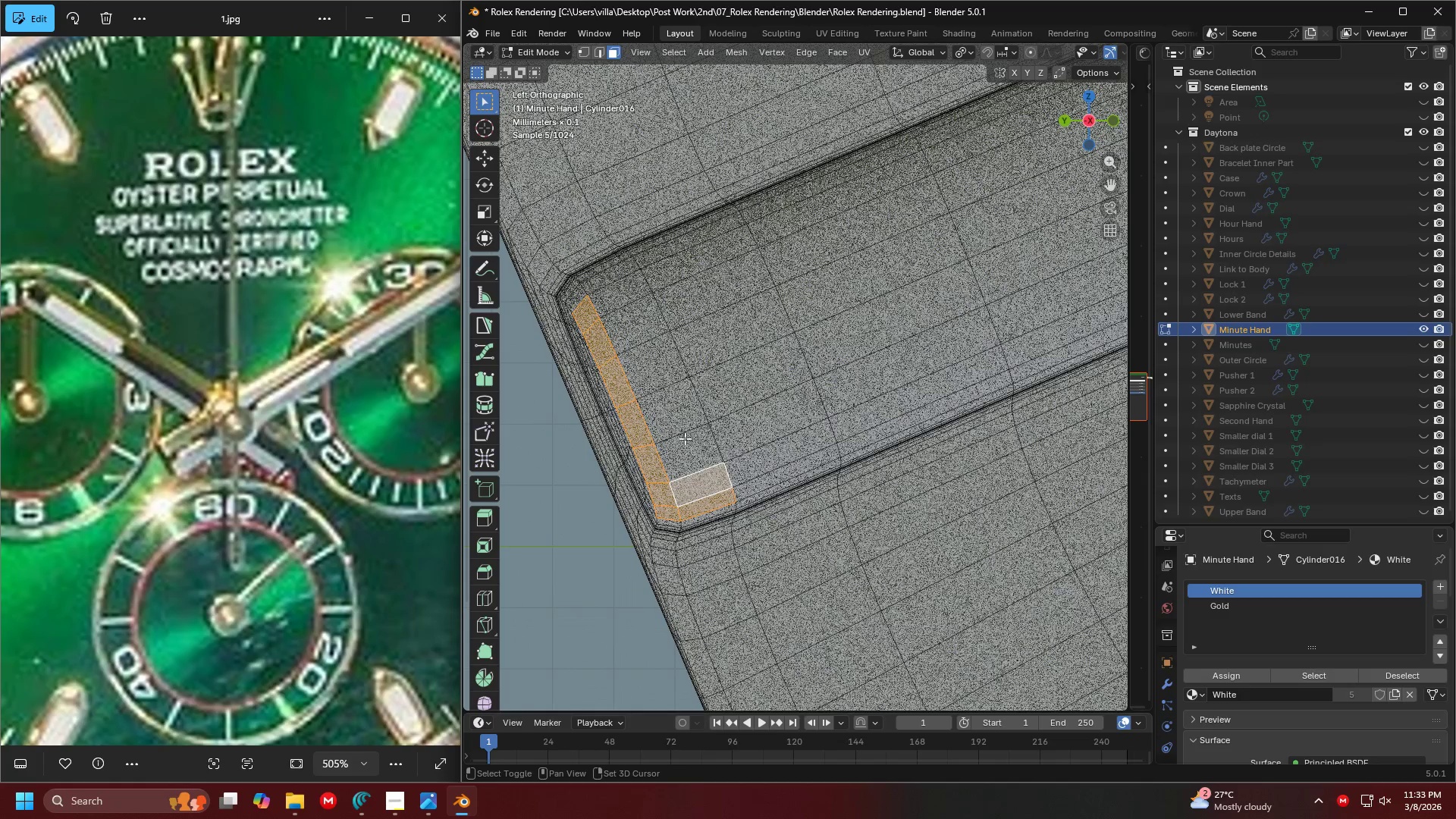 
triple_click([683, 434])
 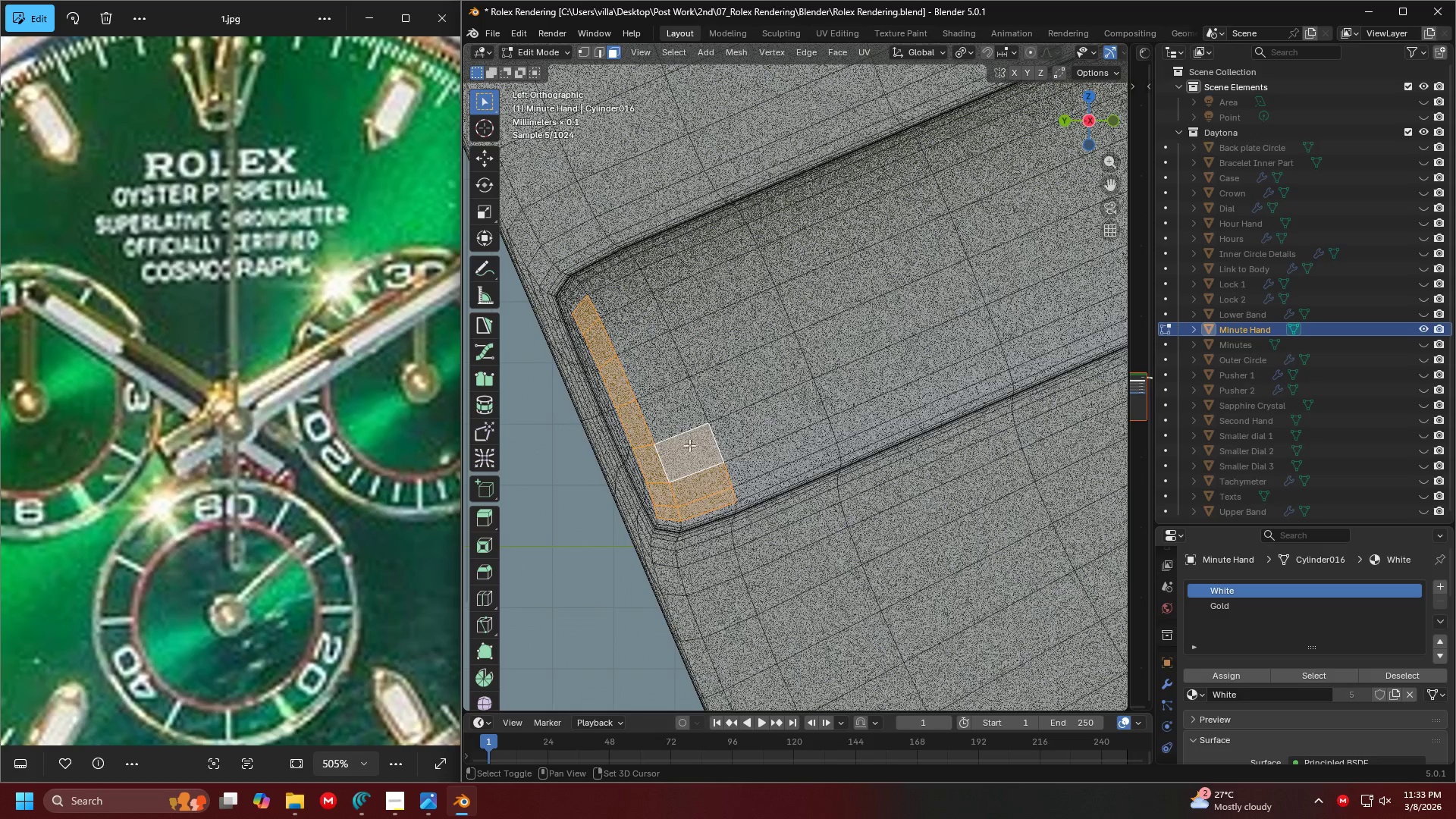 
key(Shift+ShiftLeft)
 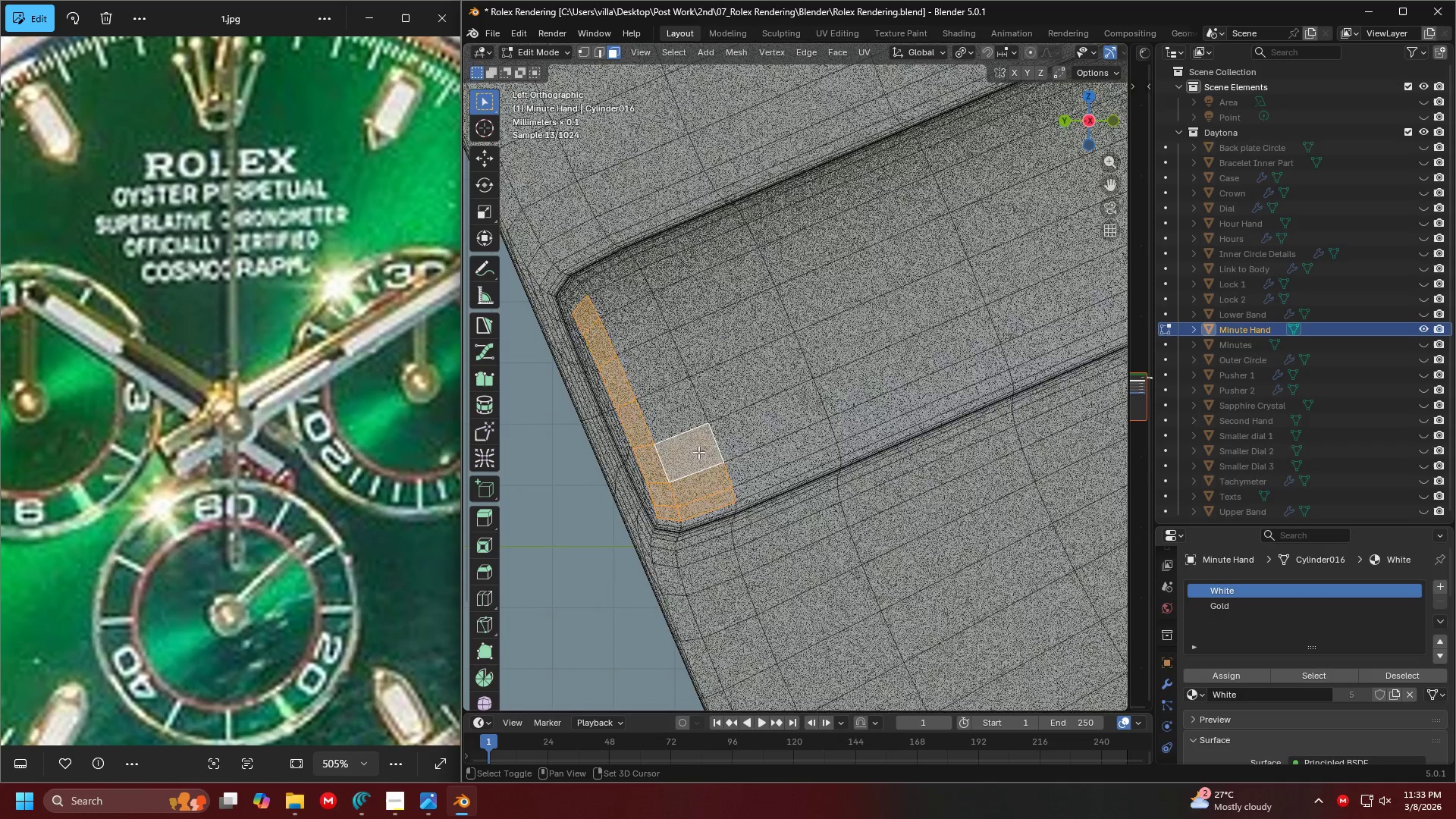 
key(Shift+ShiftLeft)
 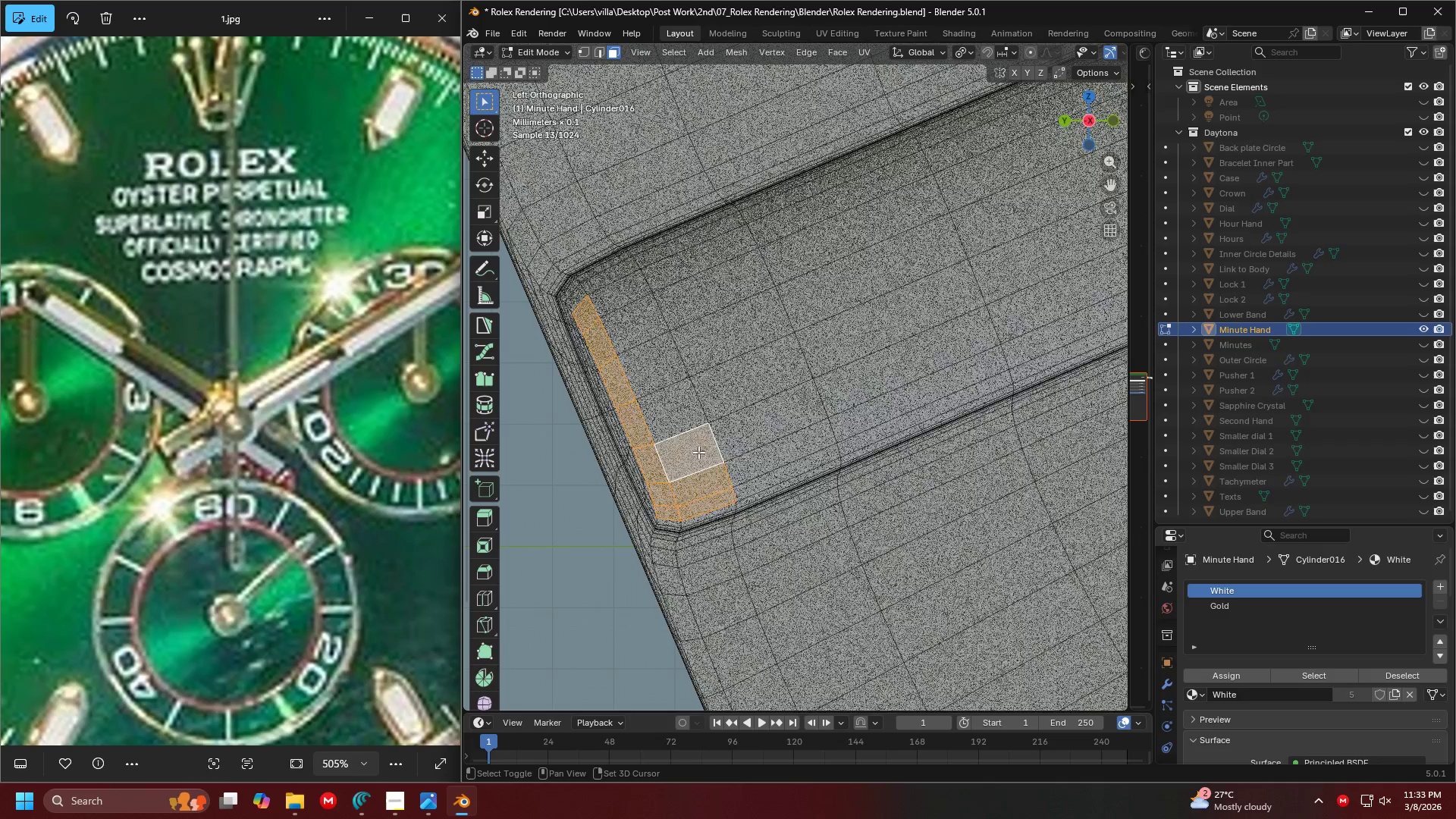 
key(Shift+ShiftLeft)
 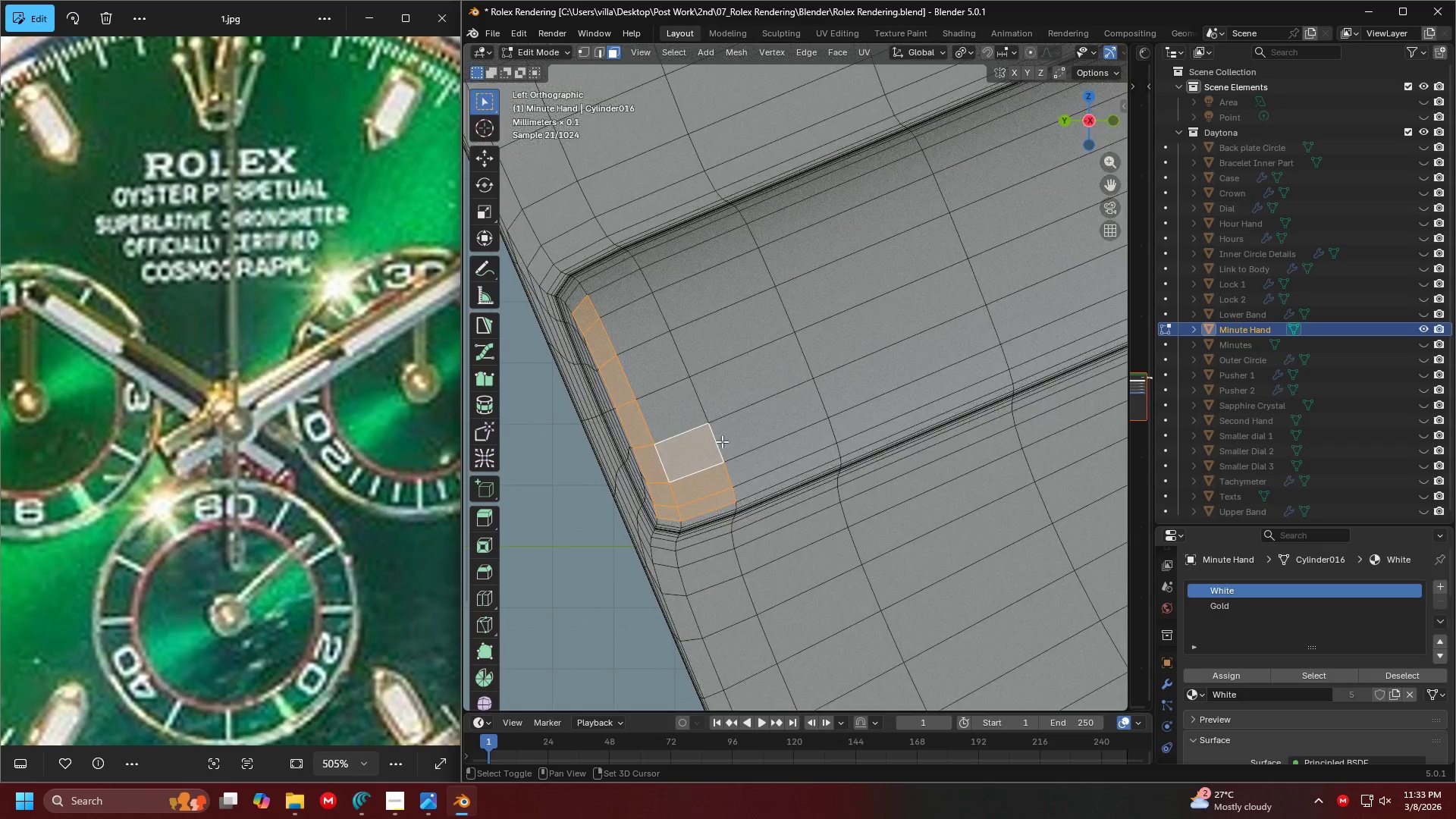 
key(Shift+ShiftLeft)
 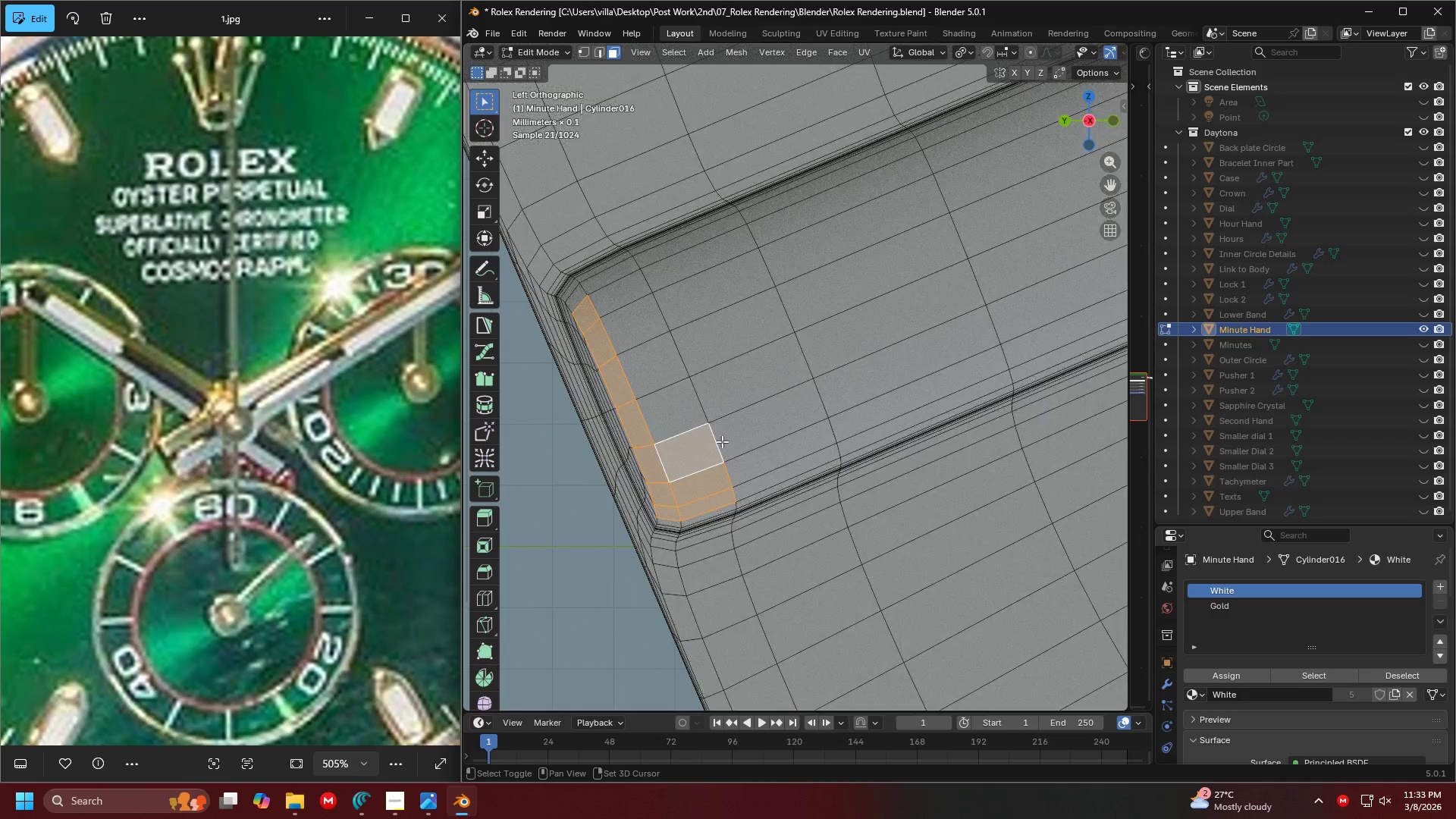 
key(Shift+ShiftLeft)
 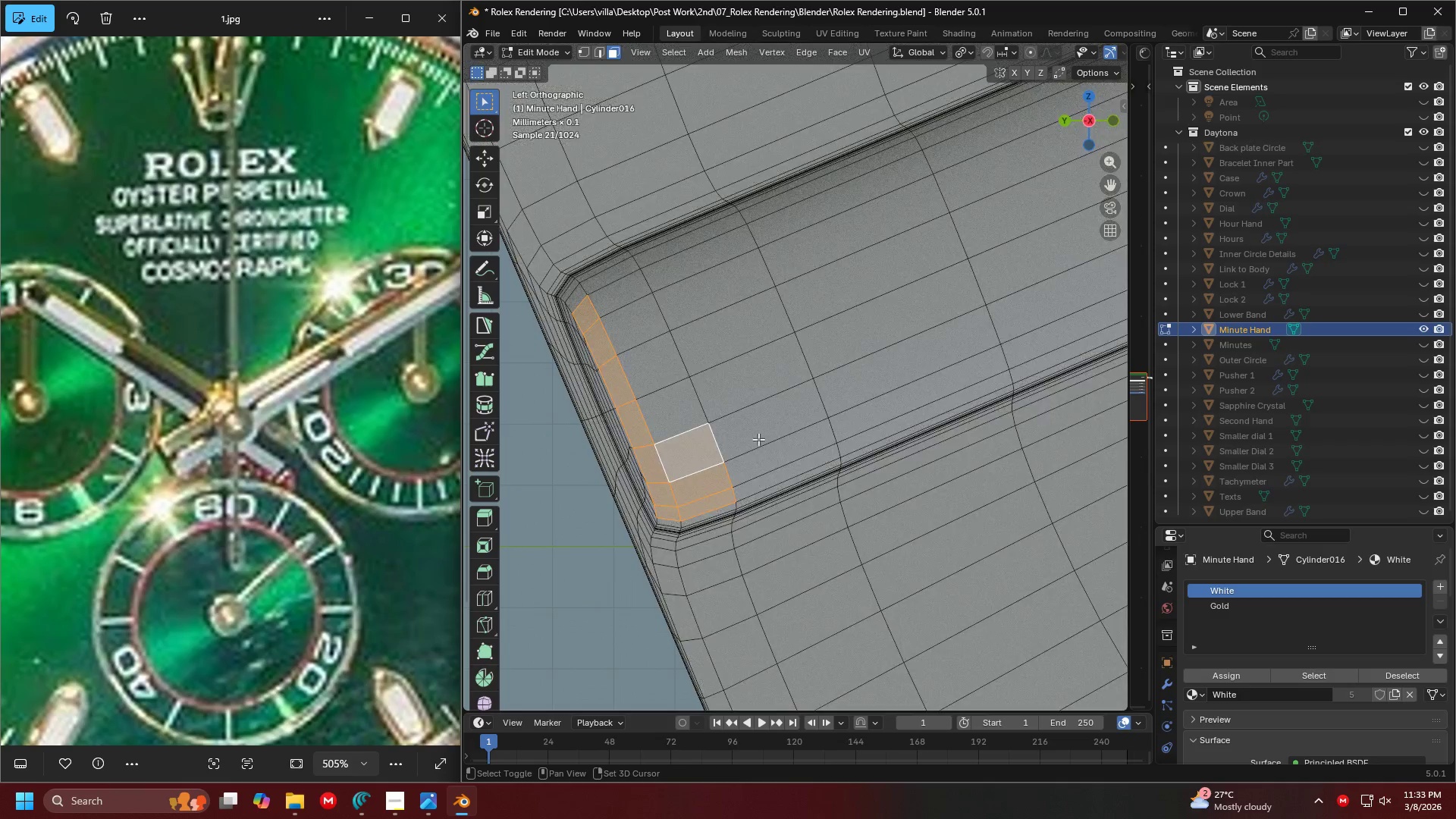 
key(Shift+ShiftLeft)
 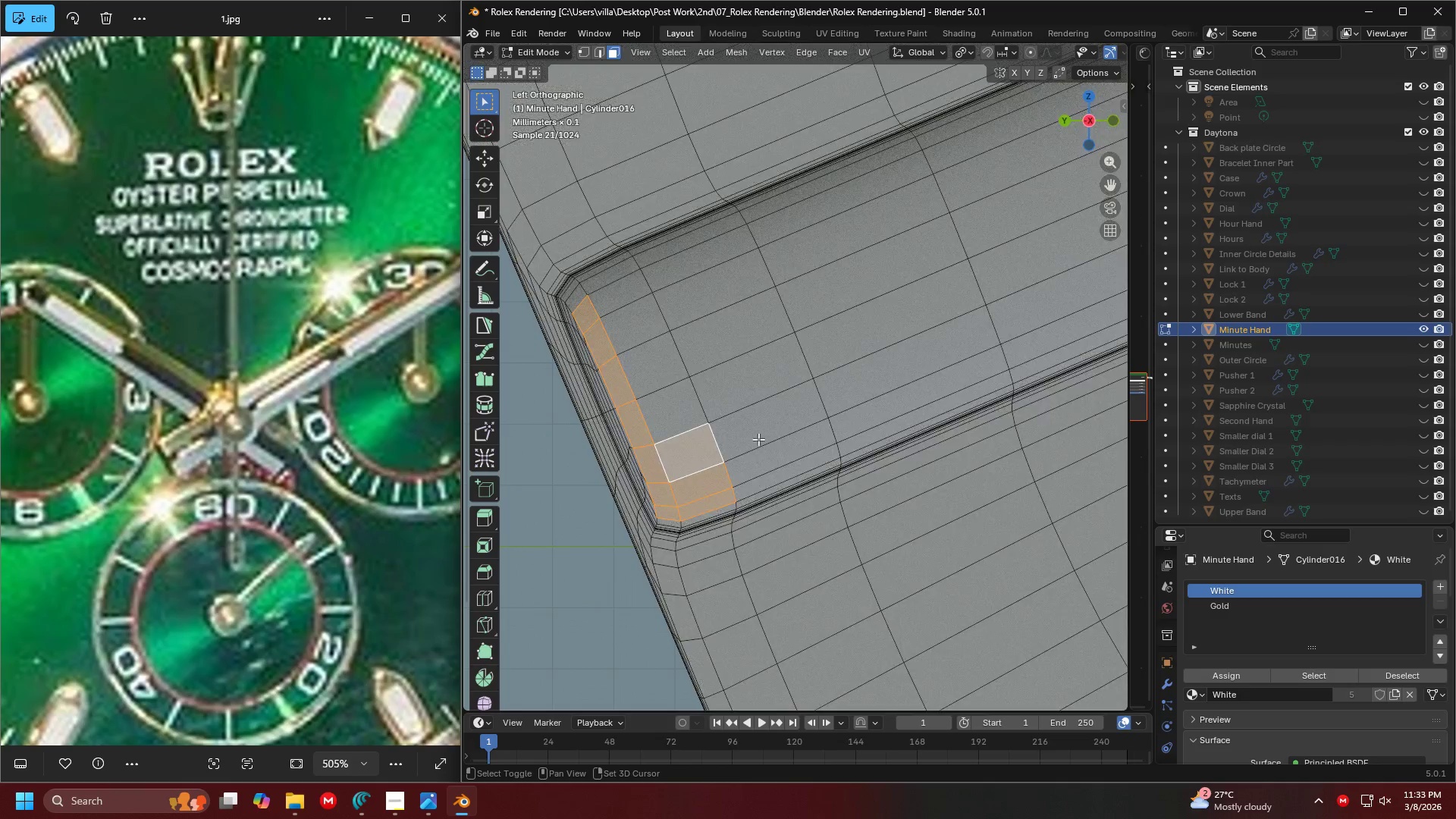 
key(Shift+ShiftLeft)
 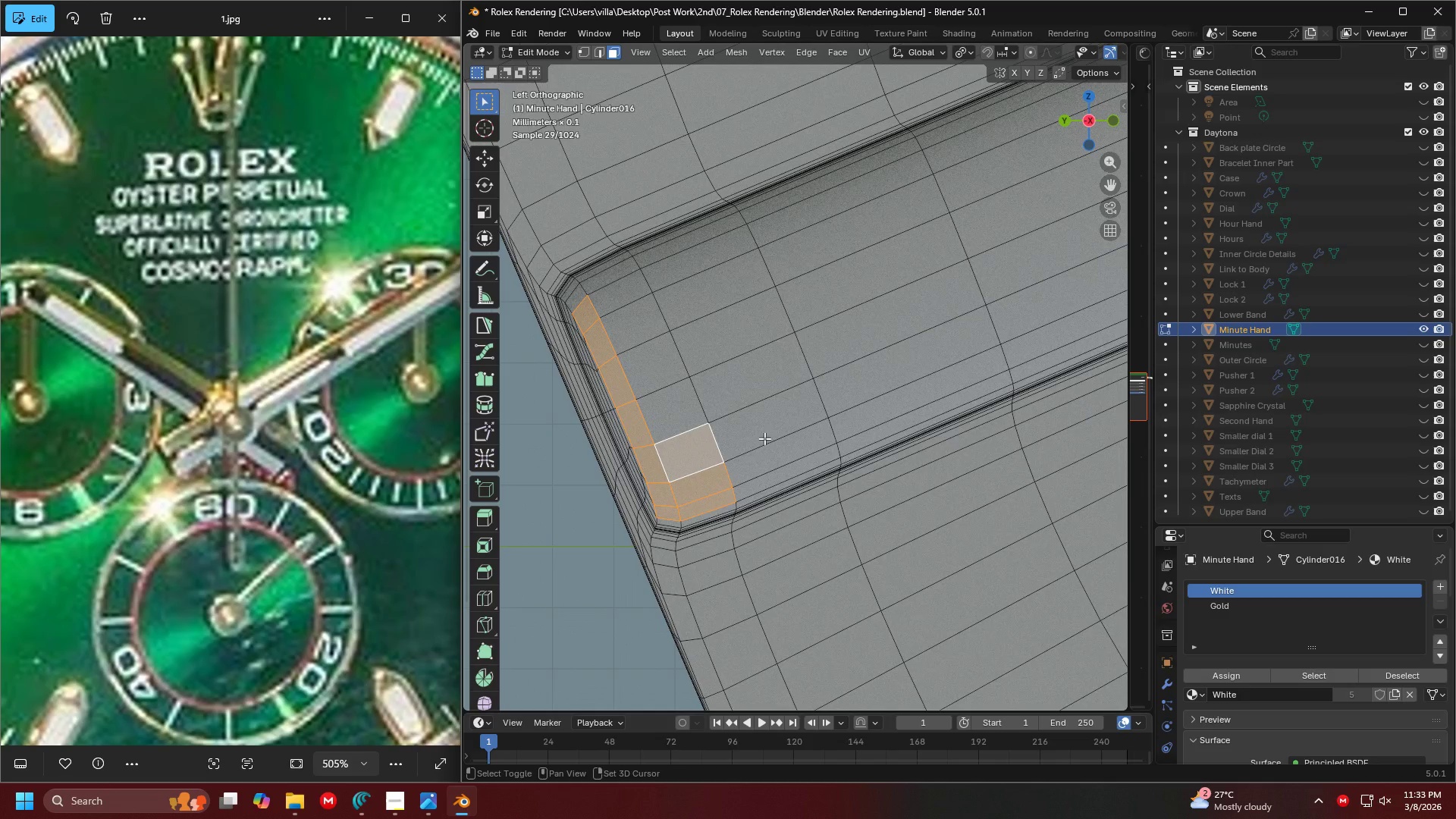 
key(Shift+ShiftLeft)
 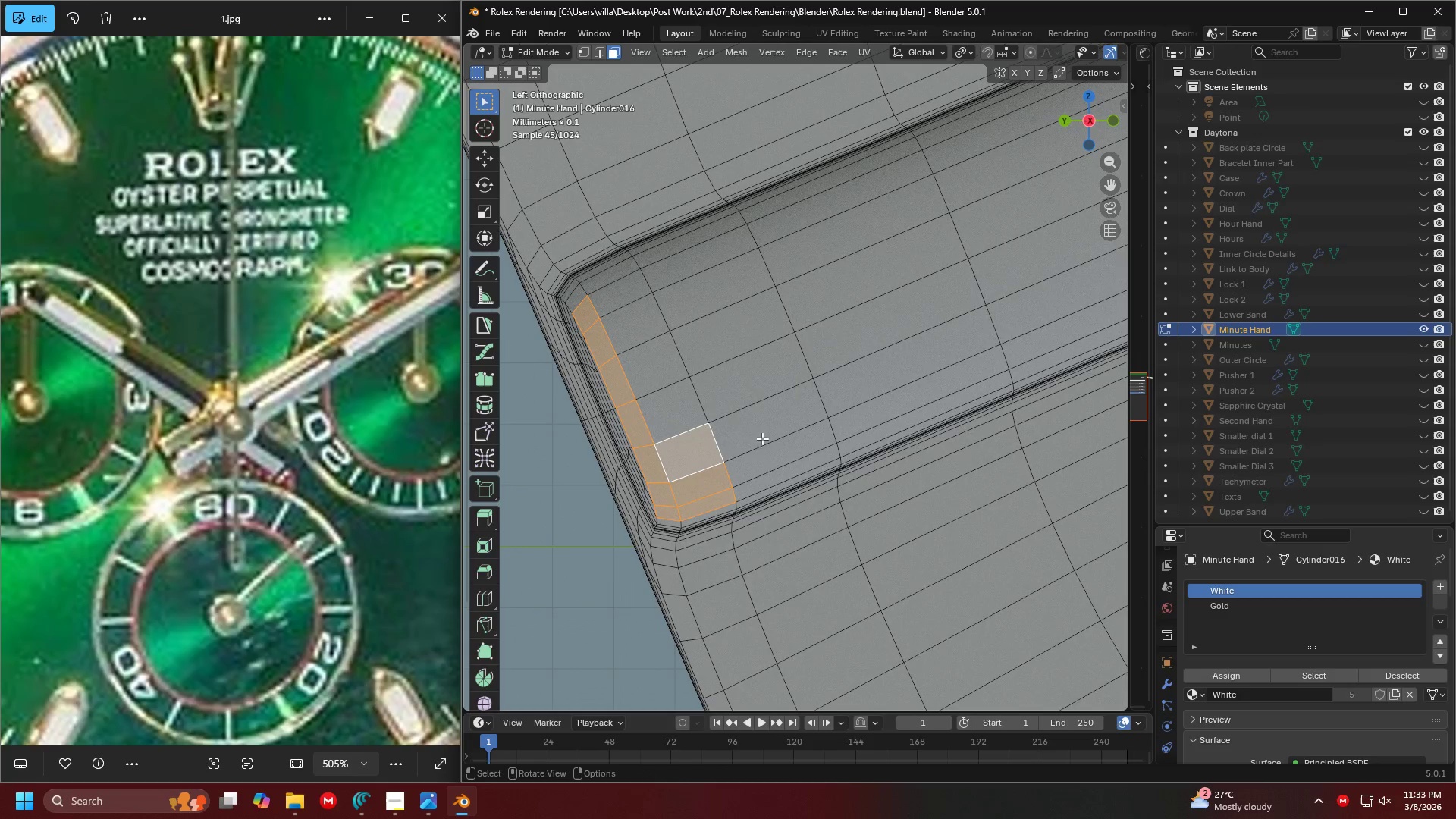 
key(C)
 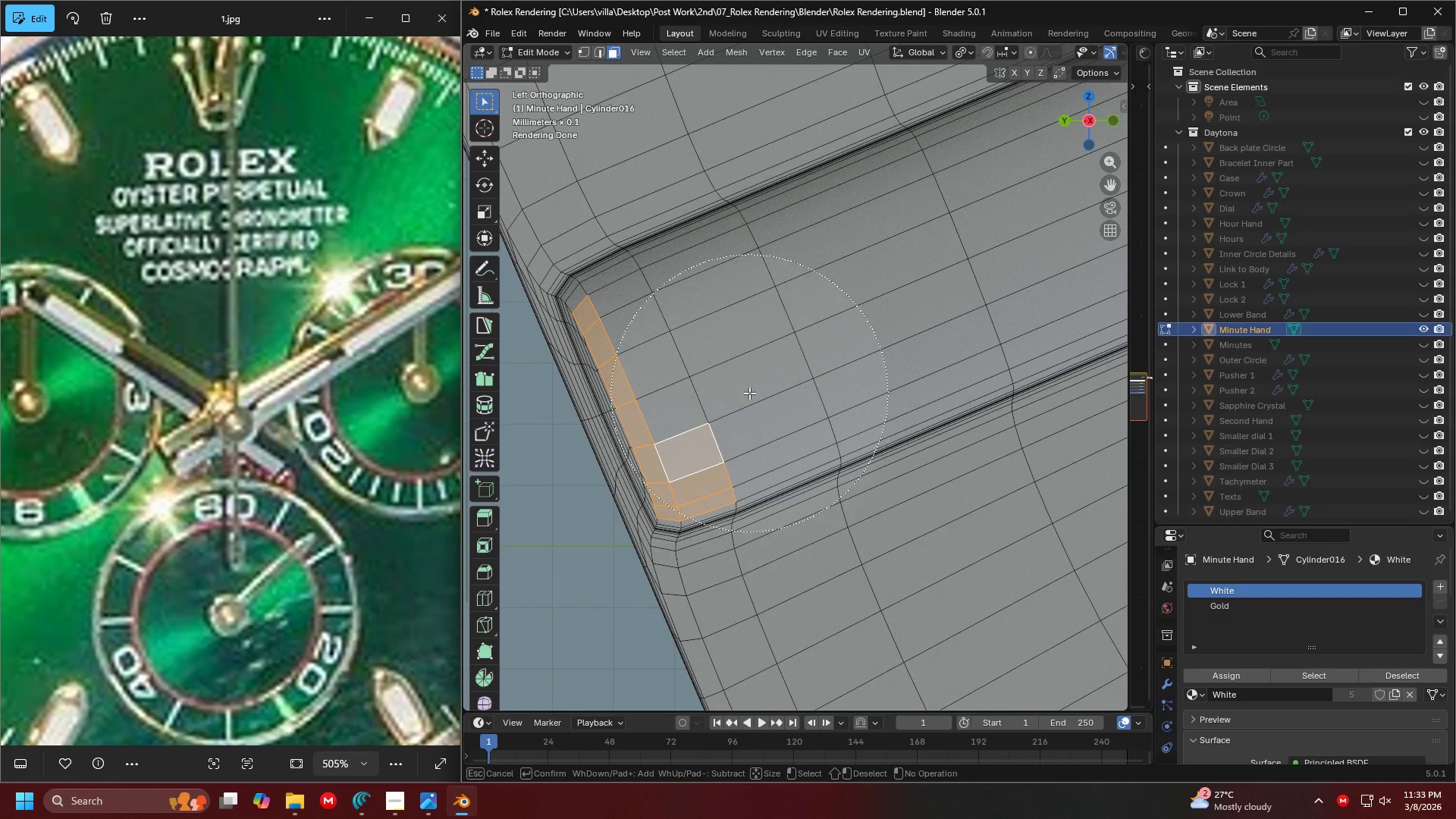 
scroll: coordinate [748, 391], scroll_direction: up, amount: 4.0
 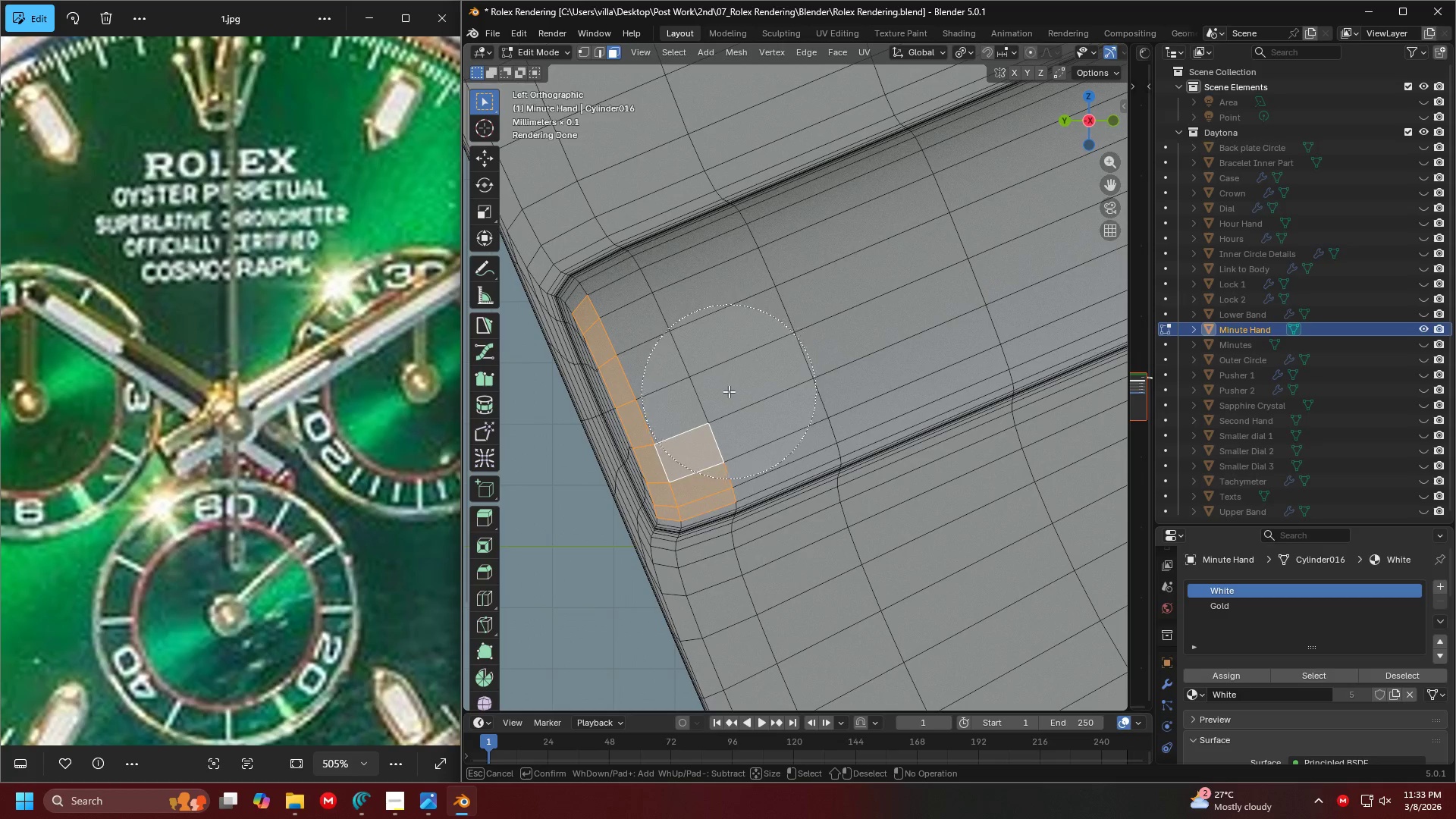 
left_click([731, 397])
 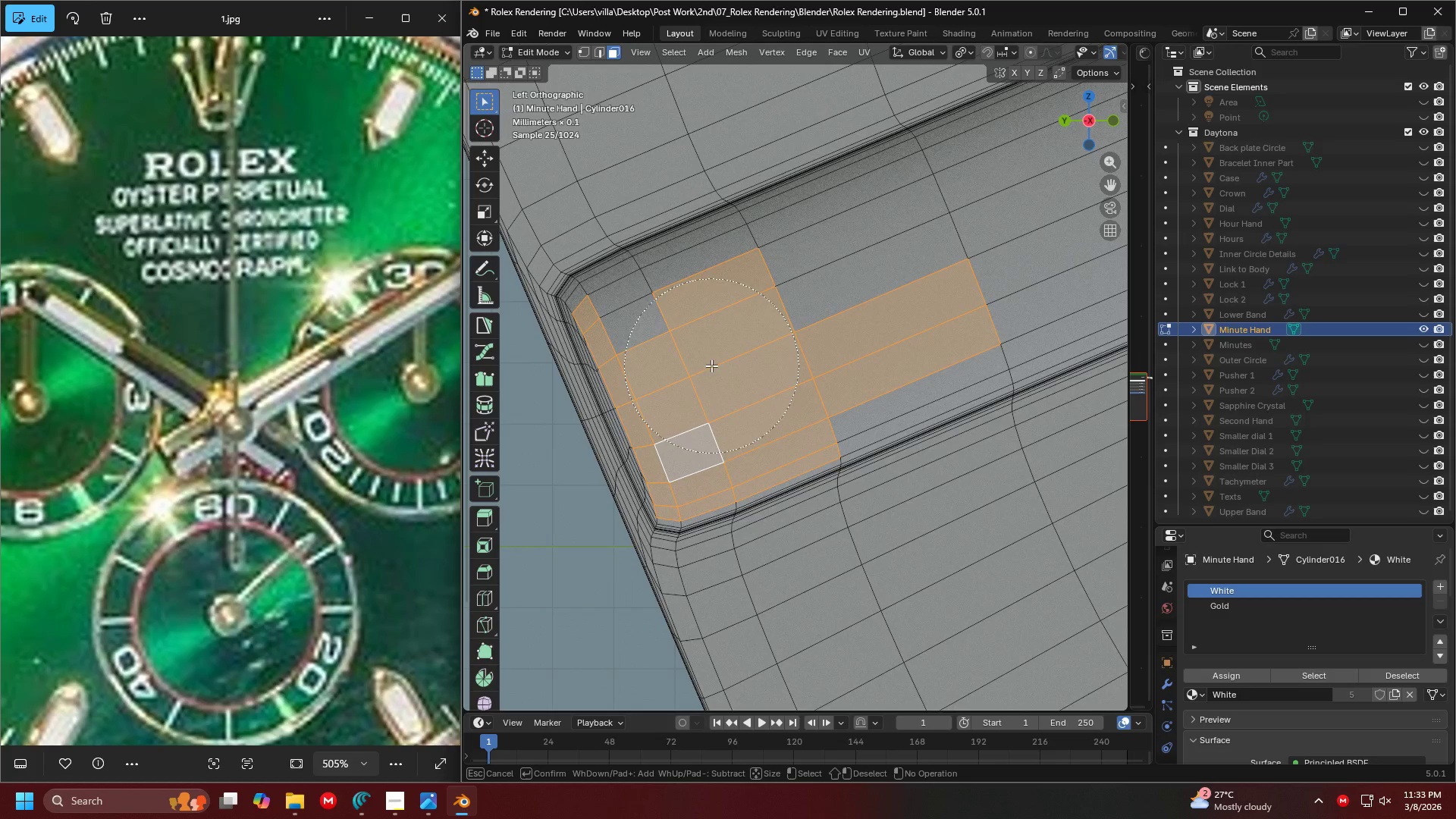 
left_click([707, 361])
 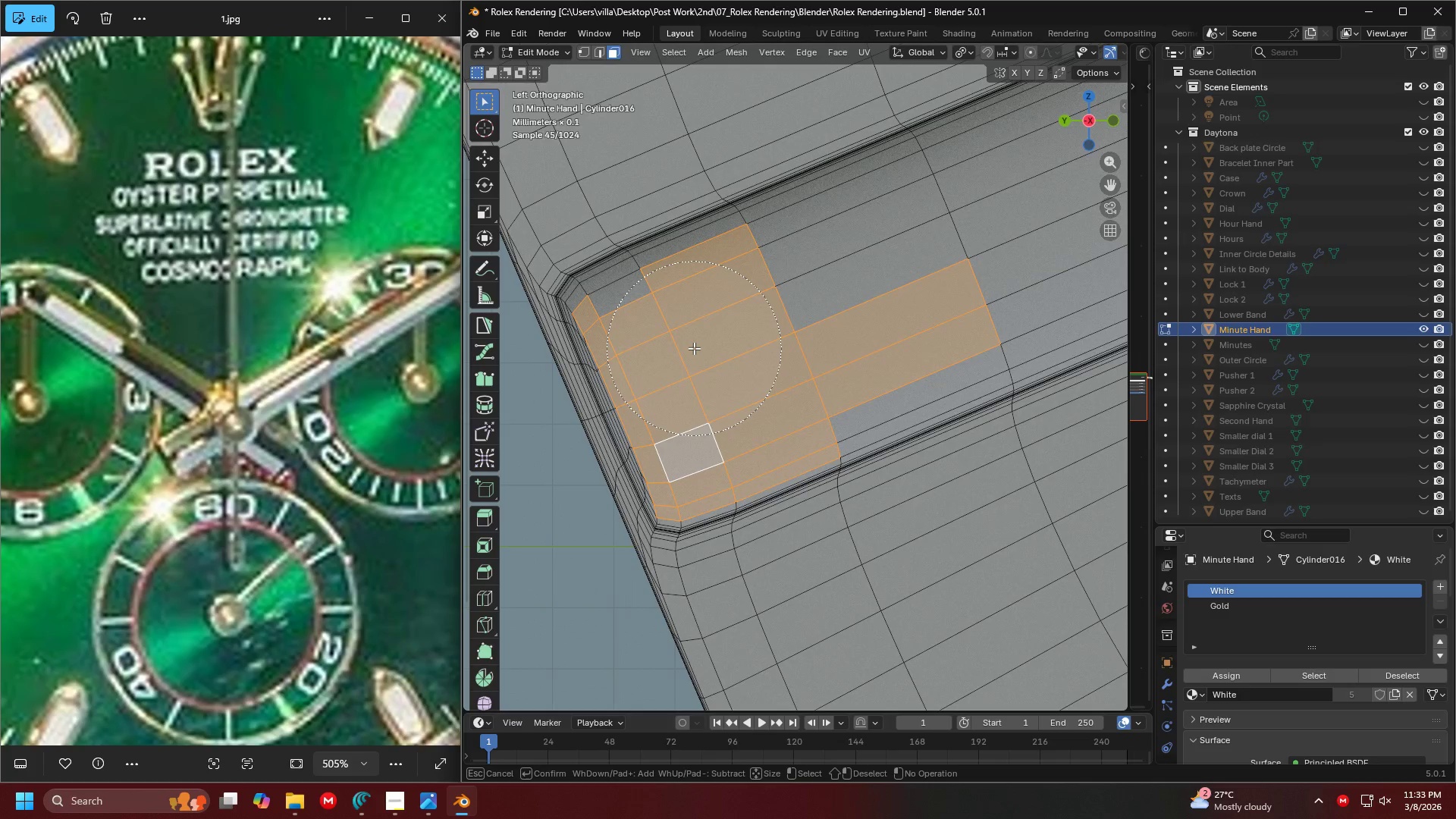 
key(Escape)
 